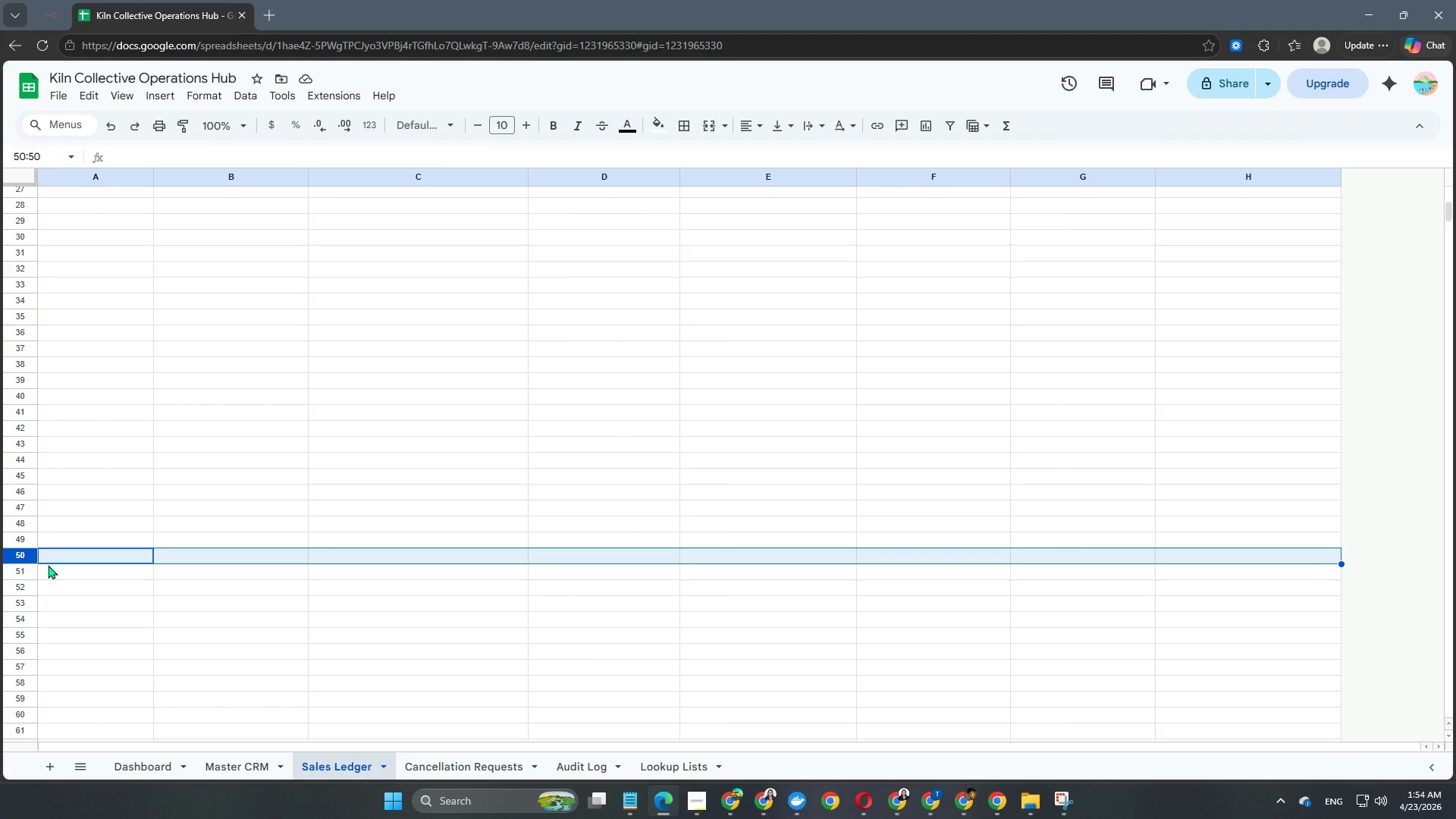 
hold_key(key=ArrowDown, duration=1.5)
 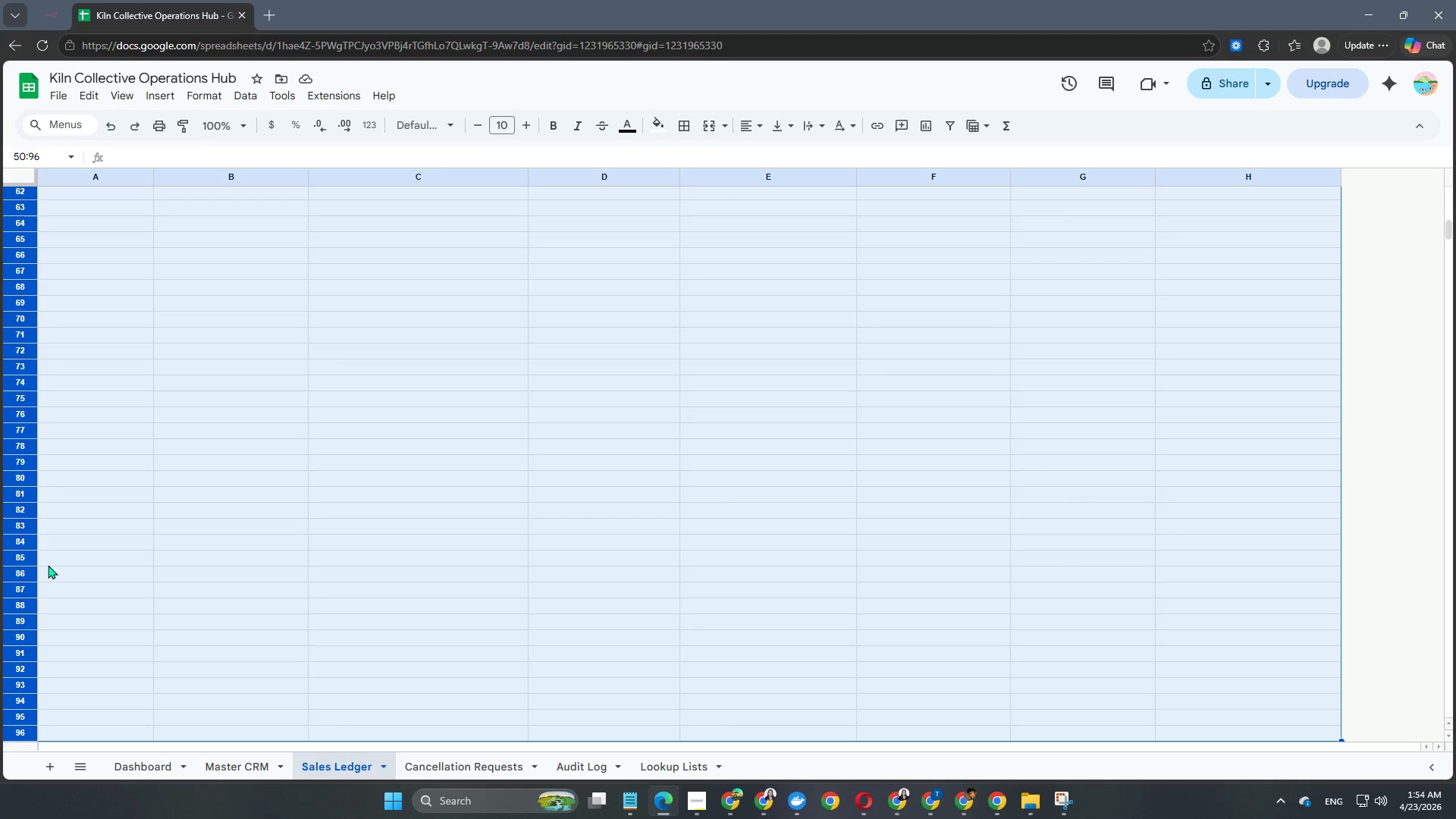 
hold_key(key=ArrowDown, duration=1.52)
 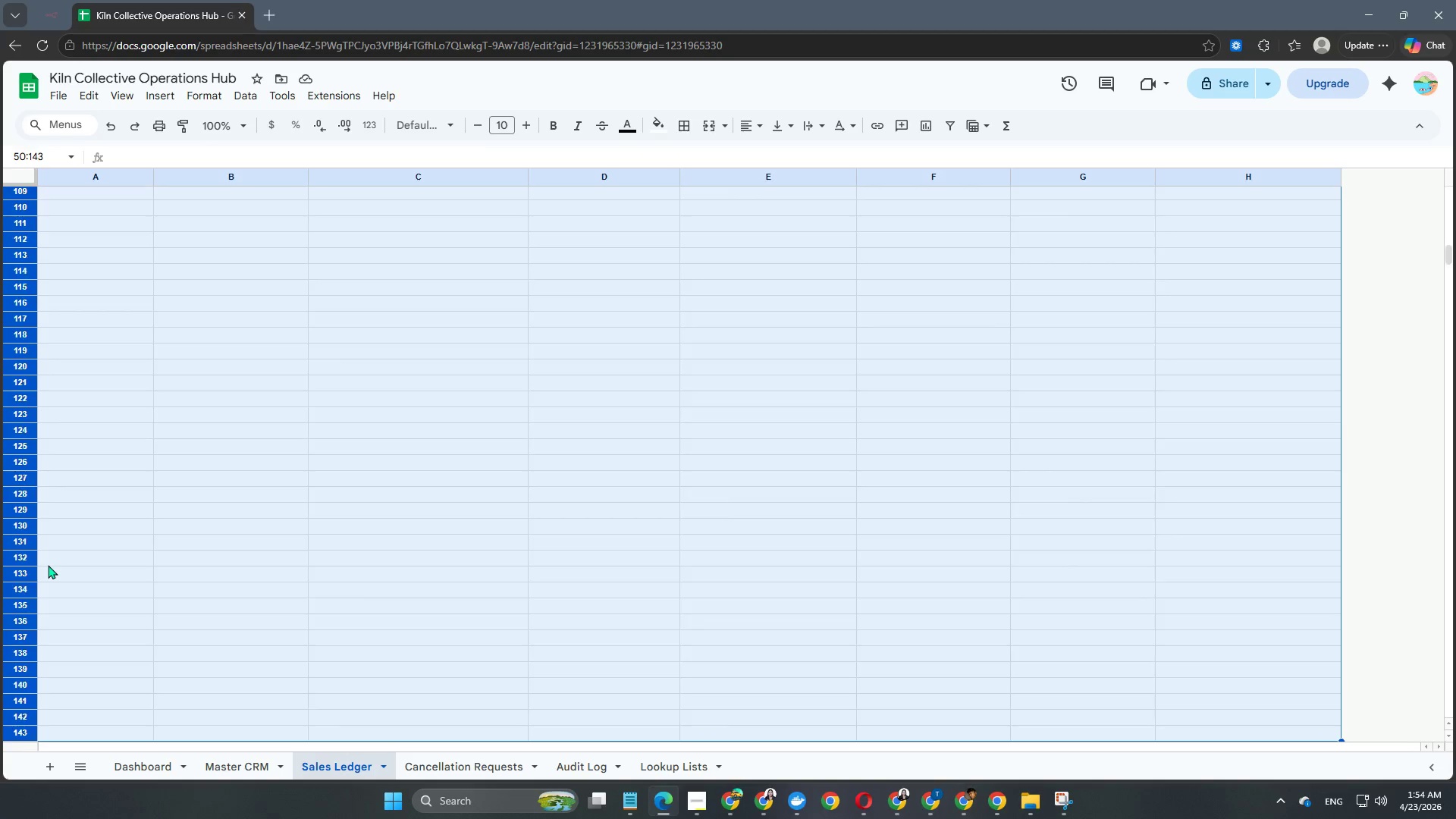 
hold_key(key=ArrowDown, duration=1.08)
 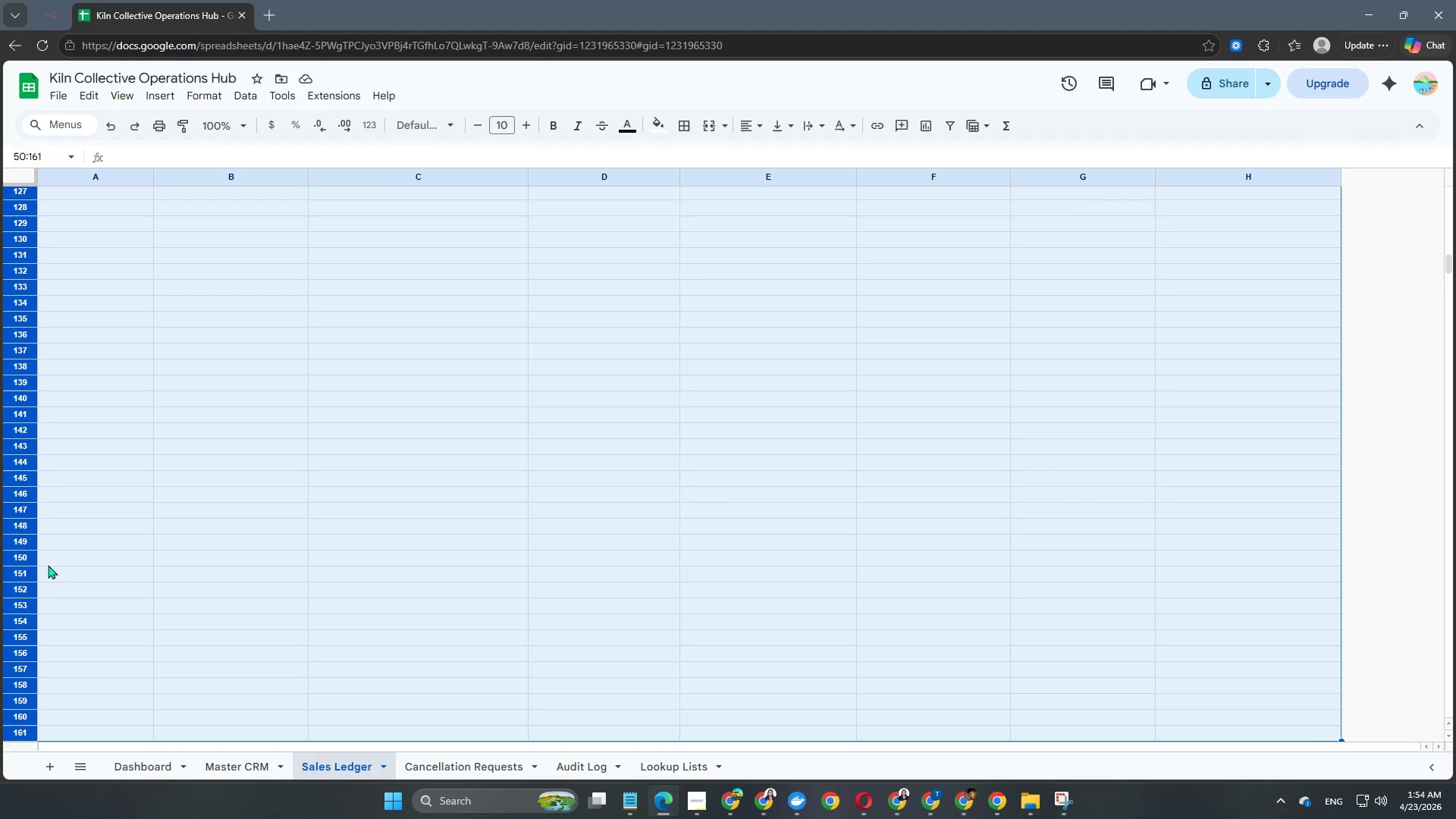 
key(Shift+ArrowDown)
 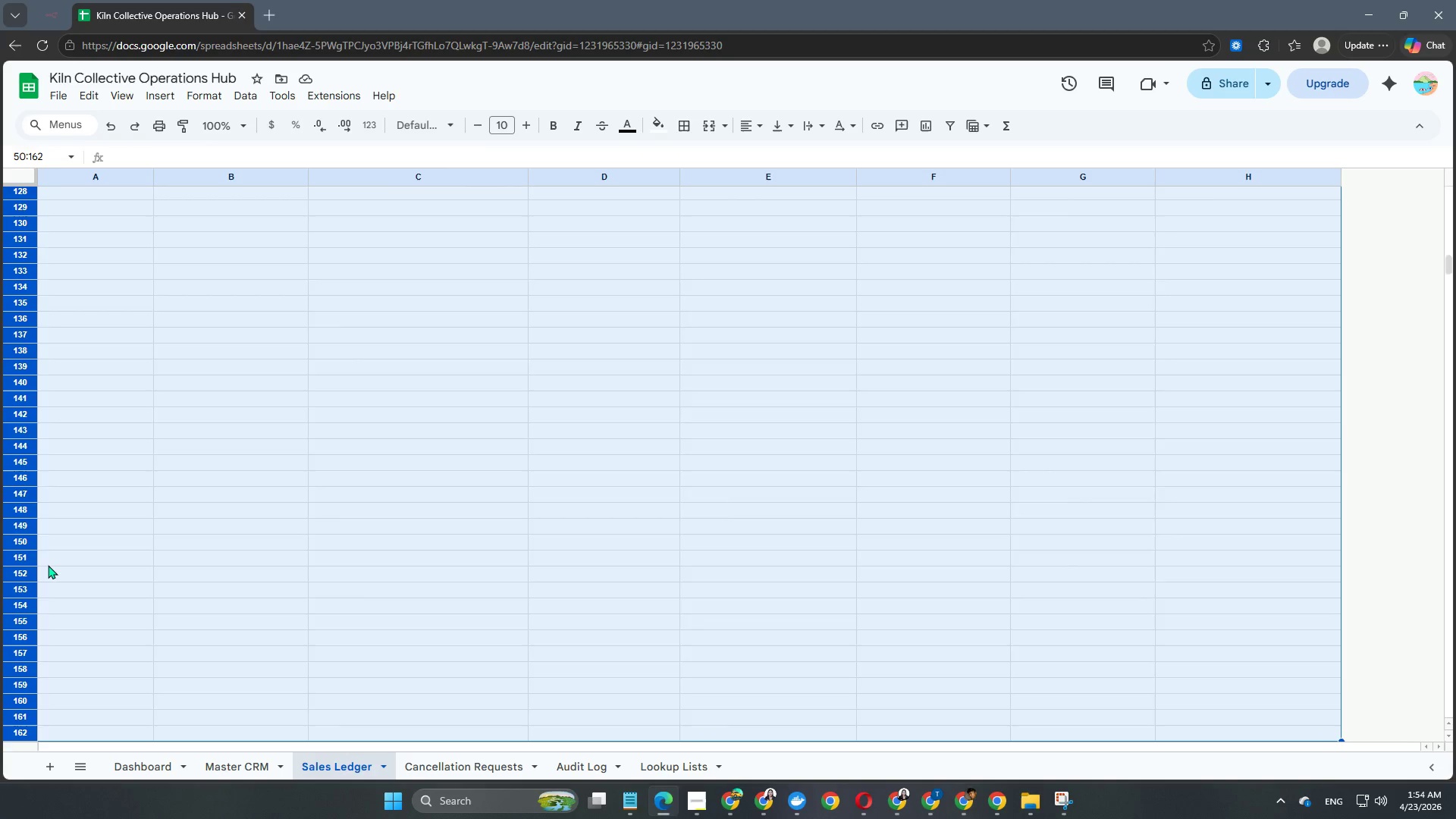 
key(Shift+ArrowDown)
 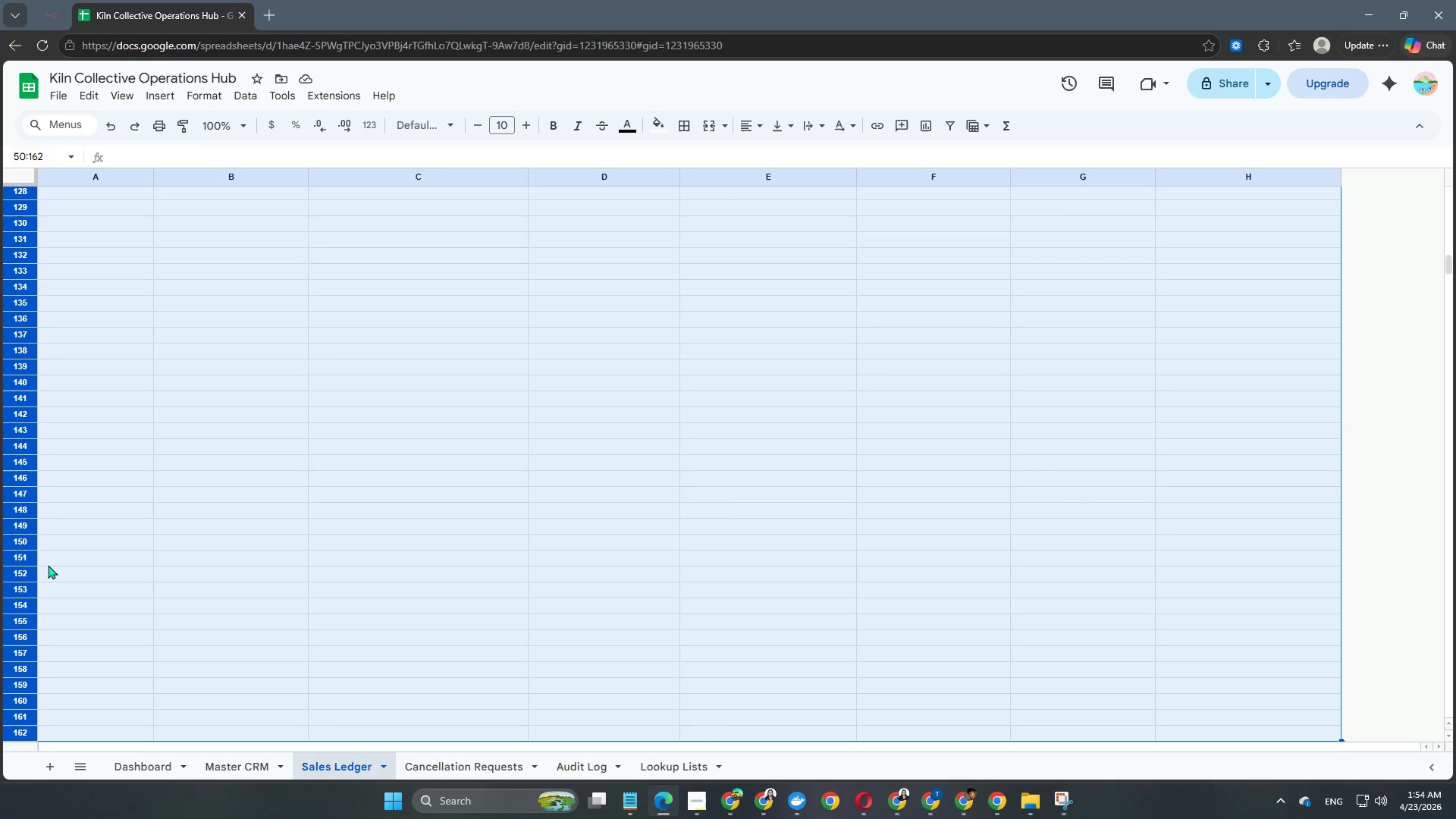 
key(Shift+ArrowDown)
 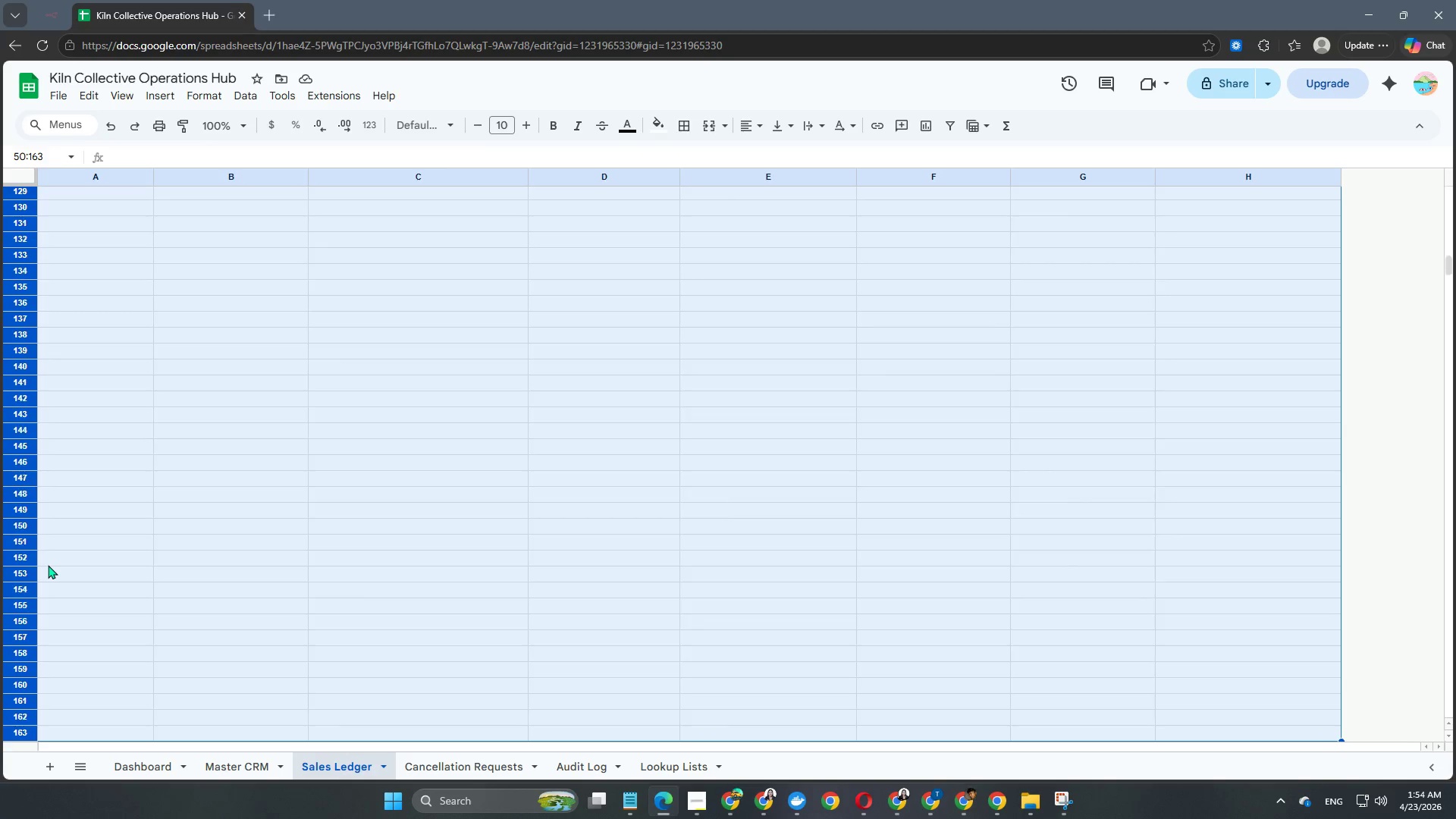 
key(Shift+ArrowDown)
 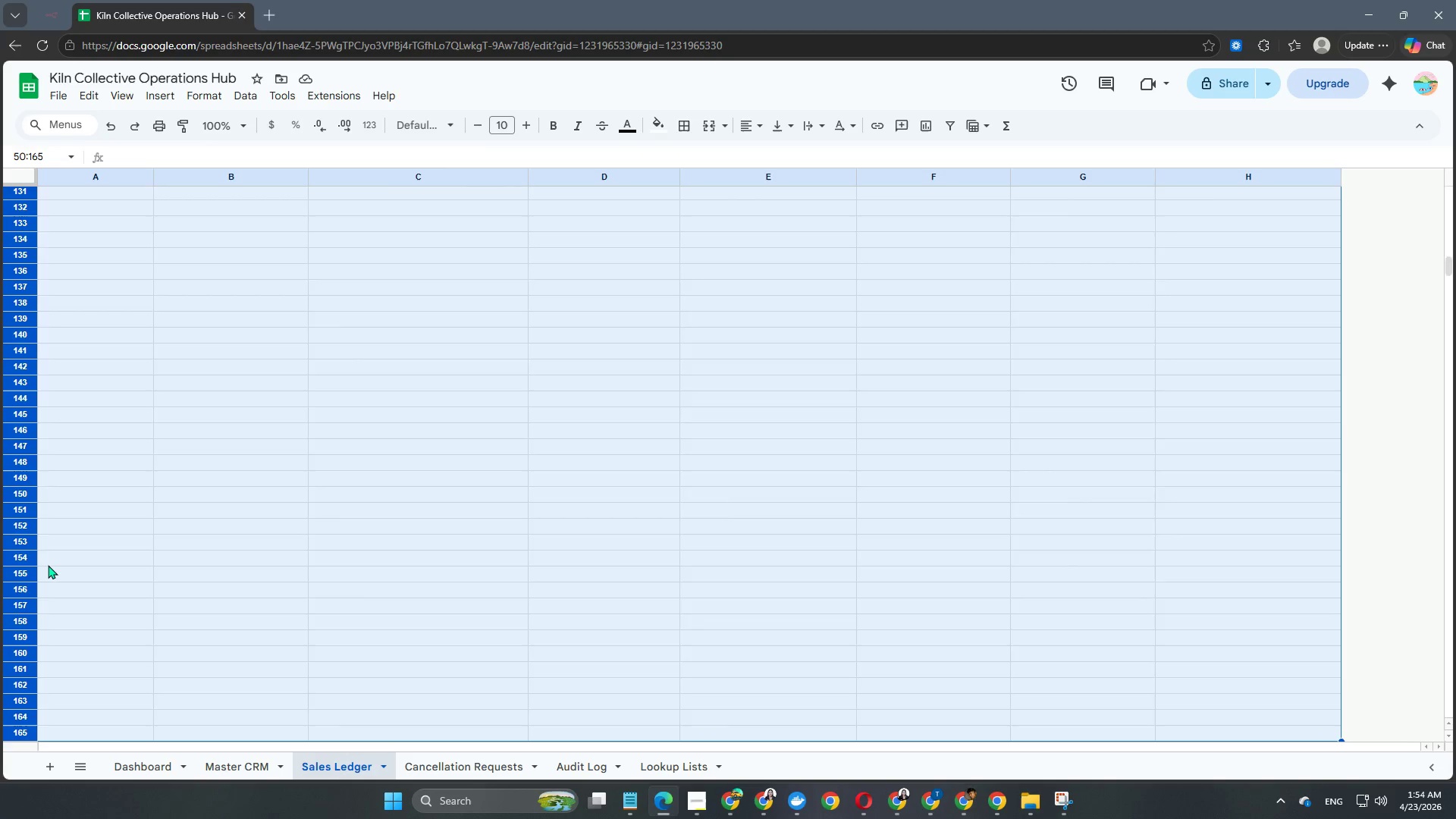 
hold_key(key=ArrowDown, duration=1.53)
 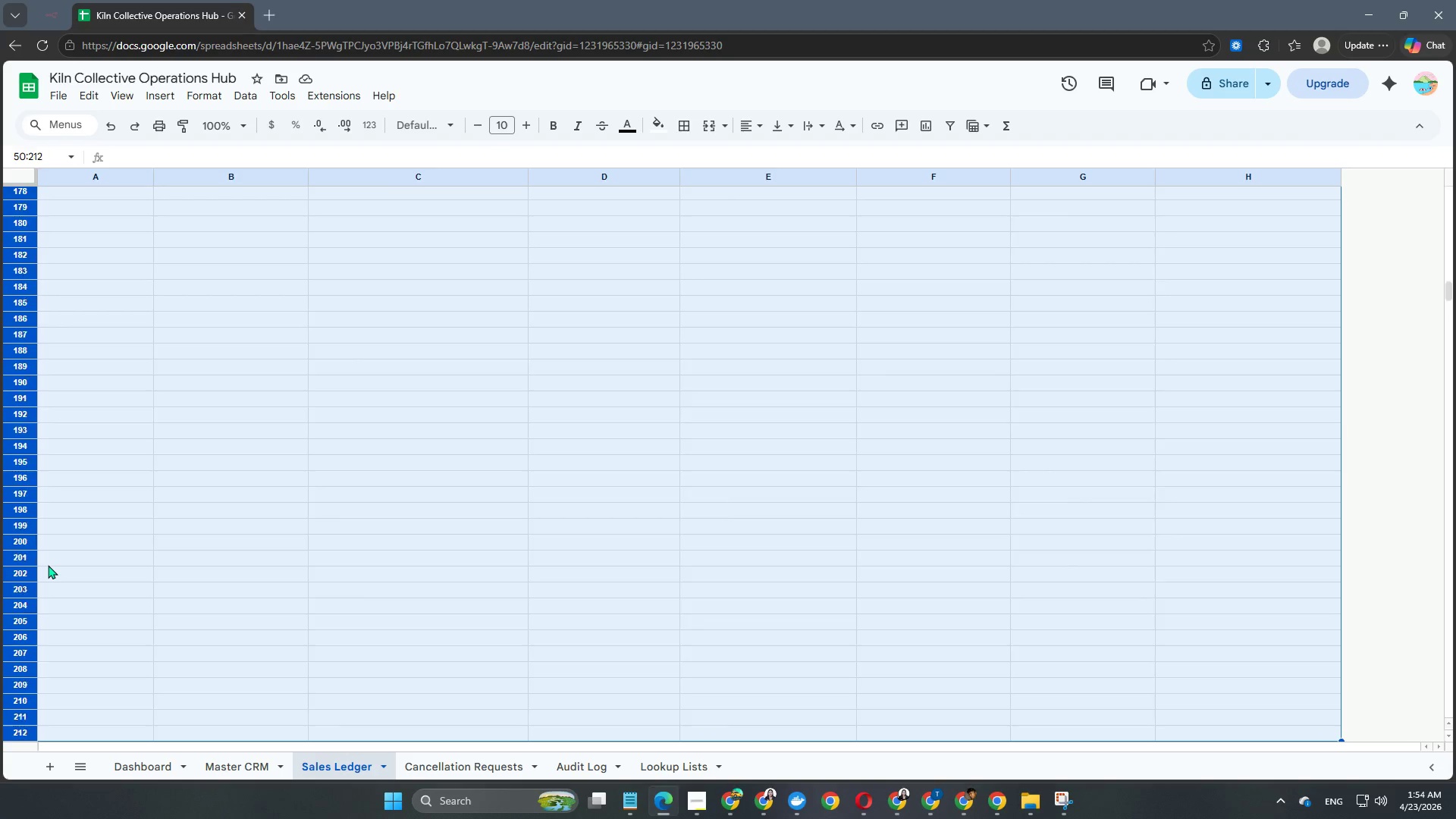 
hold_key(key=ArrowDown, duration=1.51)
 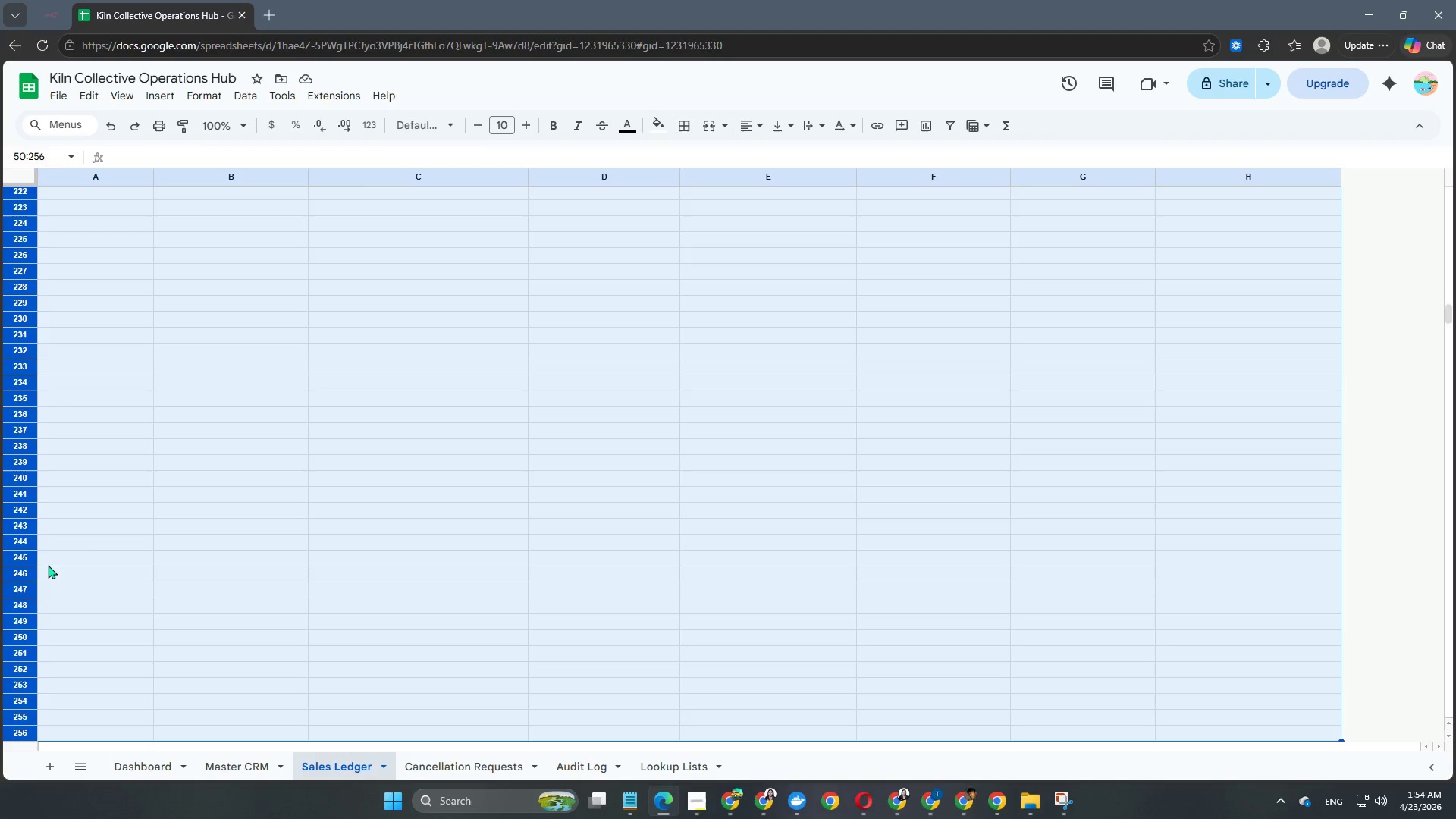 
hold_key(key=ArrowDown, duration=1.52)
 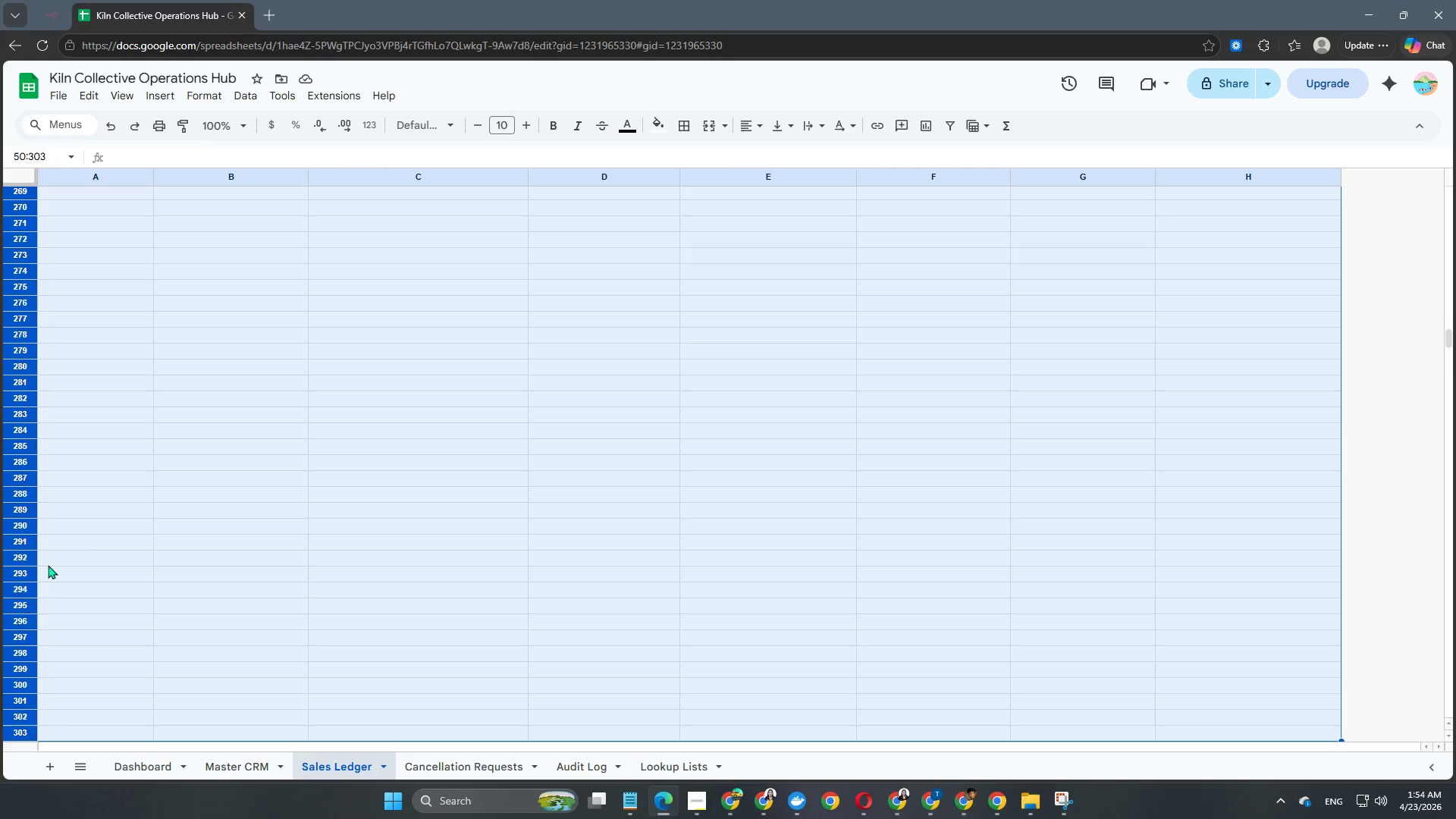 
hold_key(key=ArrowDown, duration=0.78)
 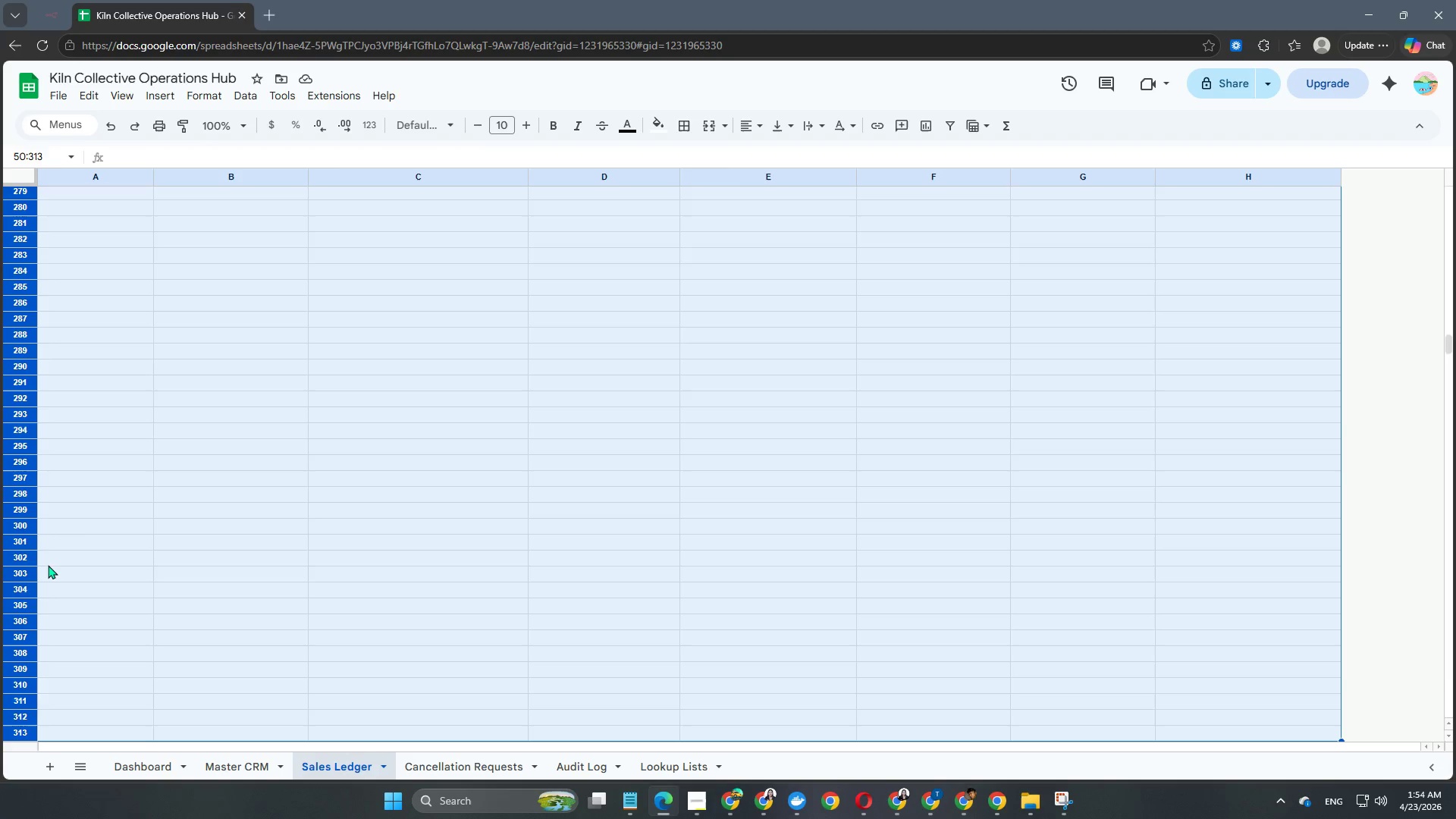 
key(Shift+ArrowDown)
 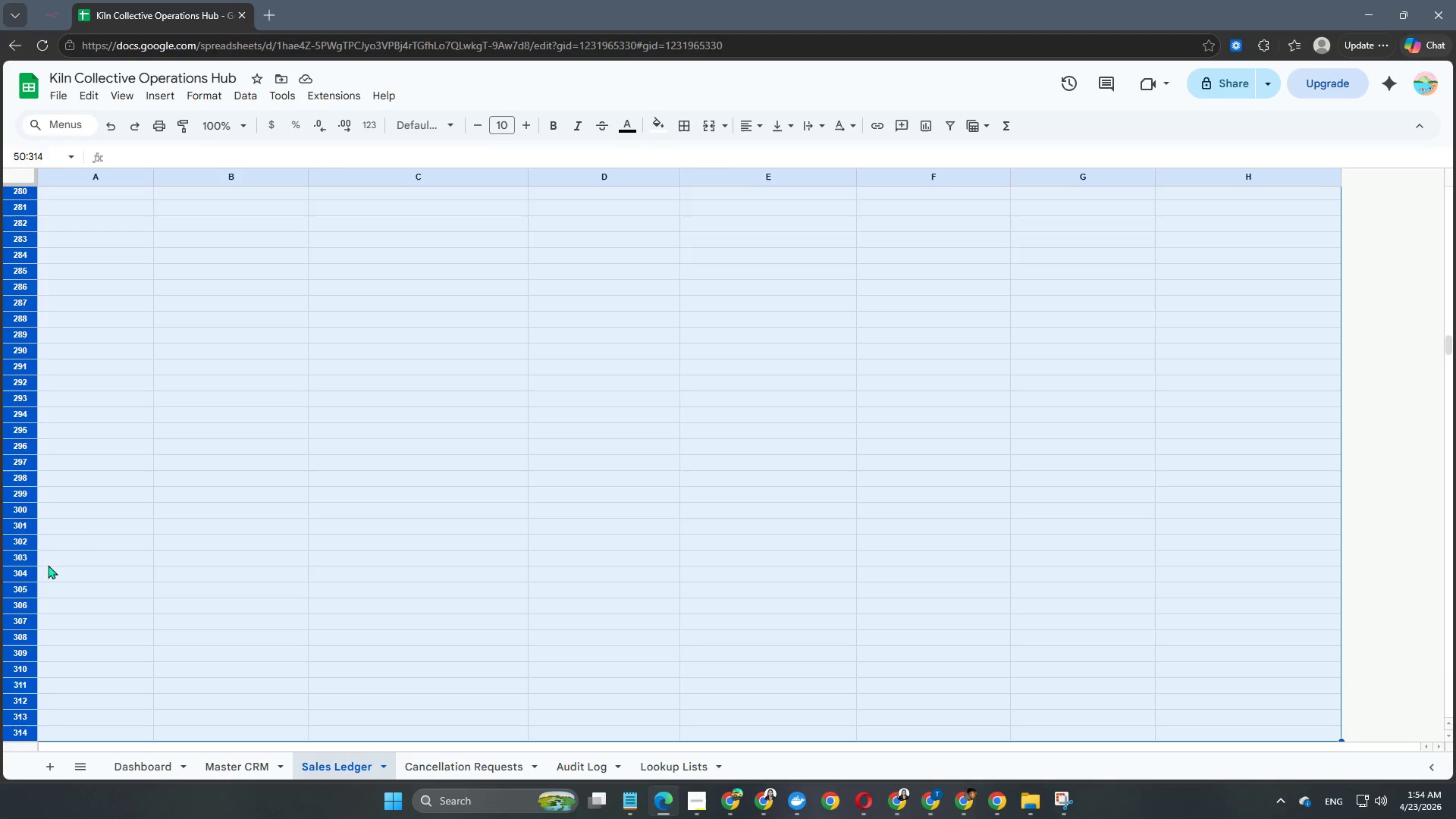 
key(Shift+ArrowDown)
 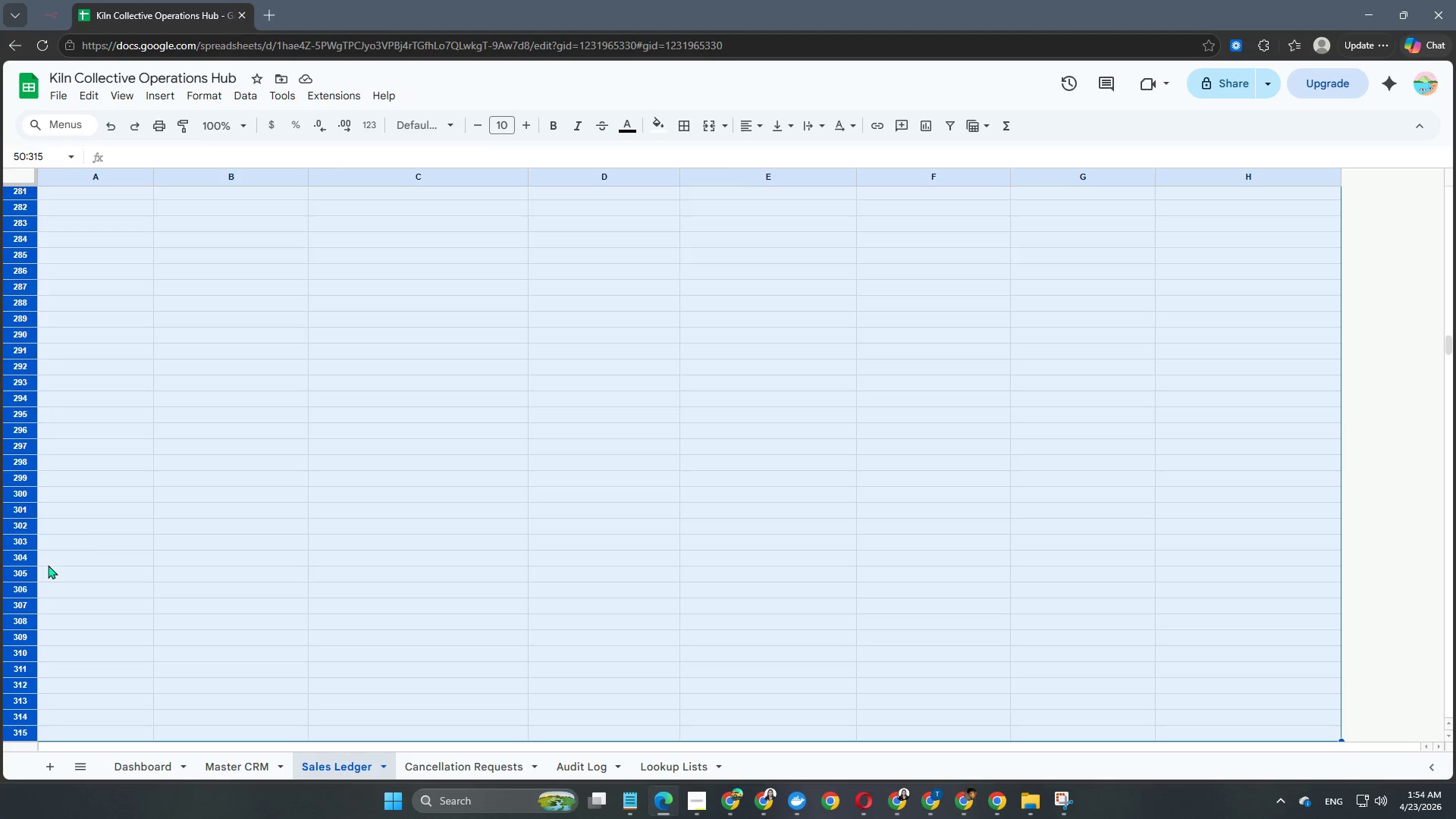 
key(Shift+ArrowDown)
 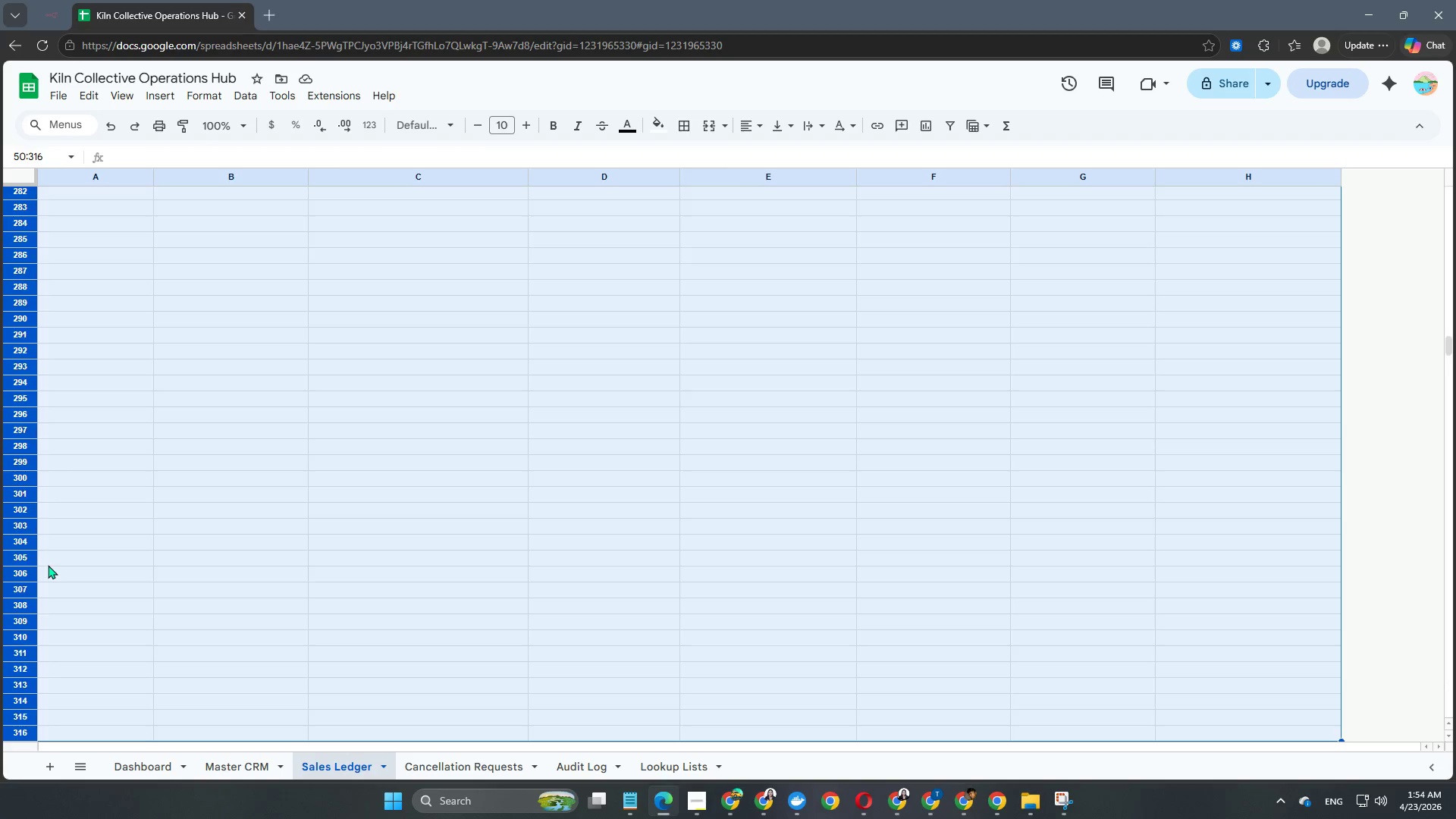 
key(Shift+ArrowDown)
 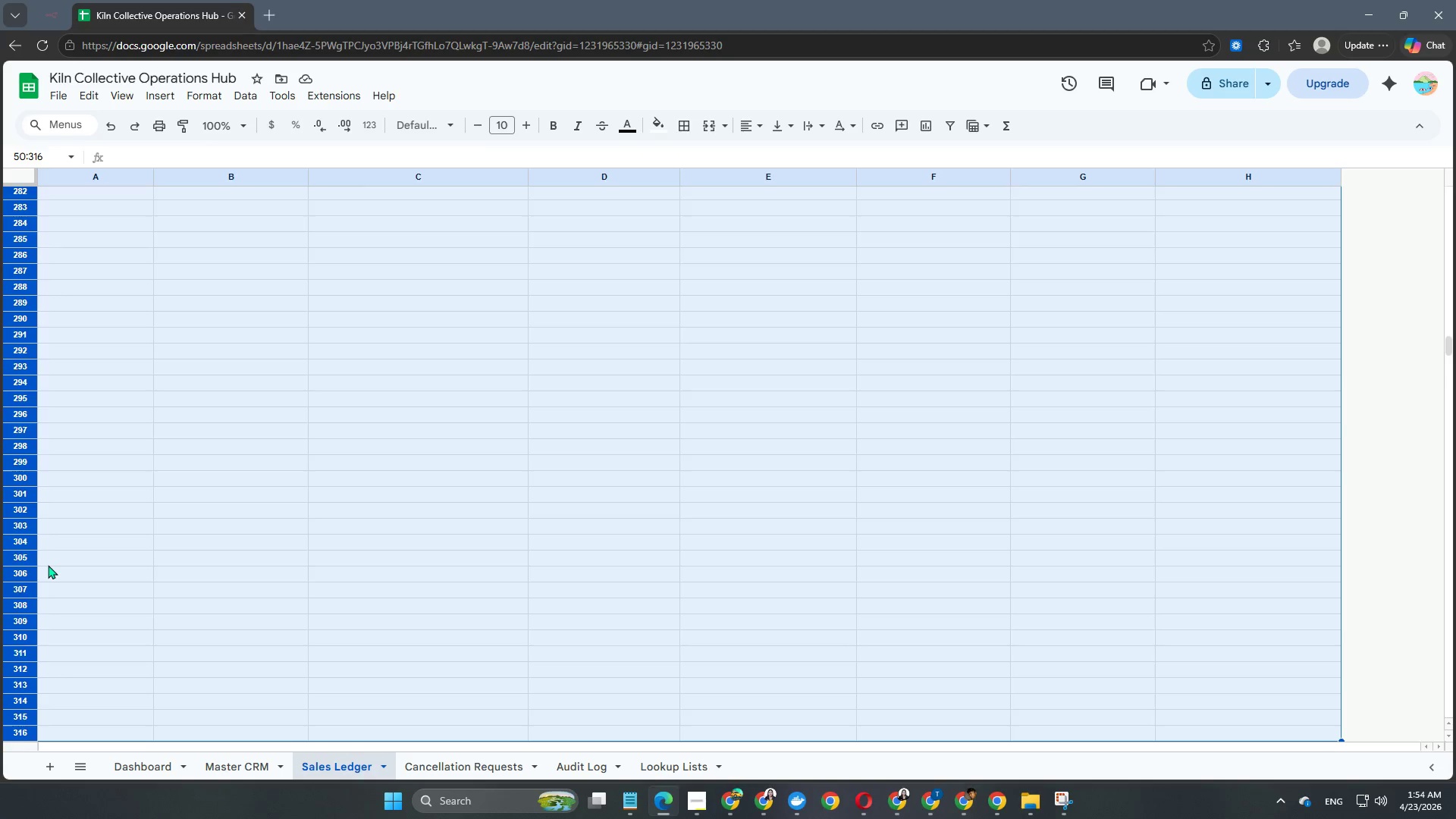 
key(Shift+ArrowDown)
 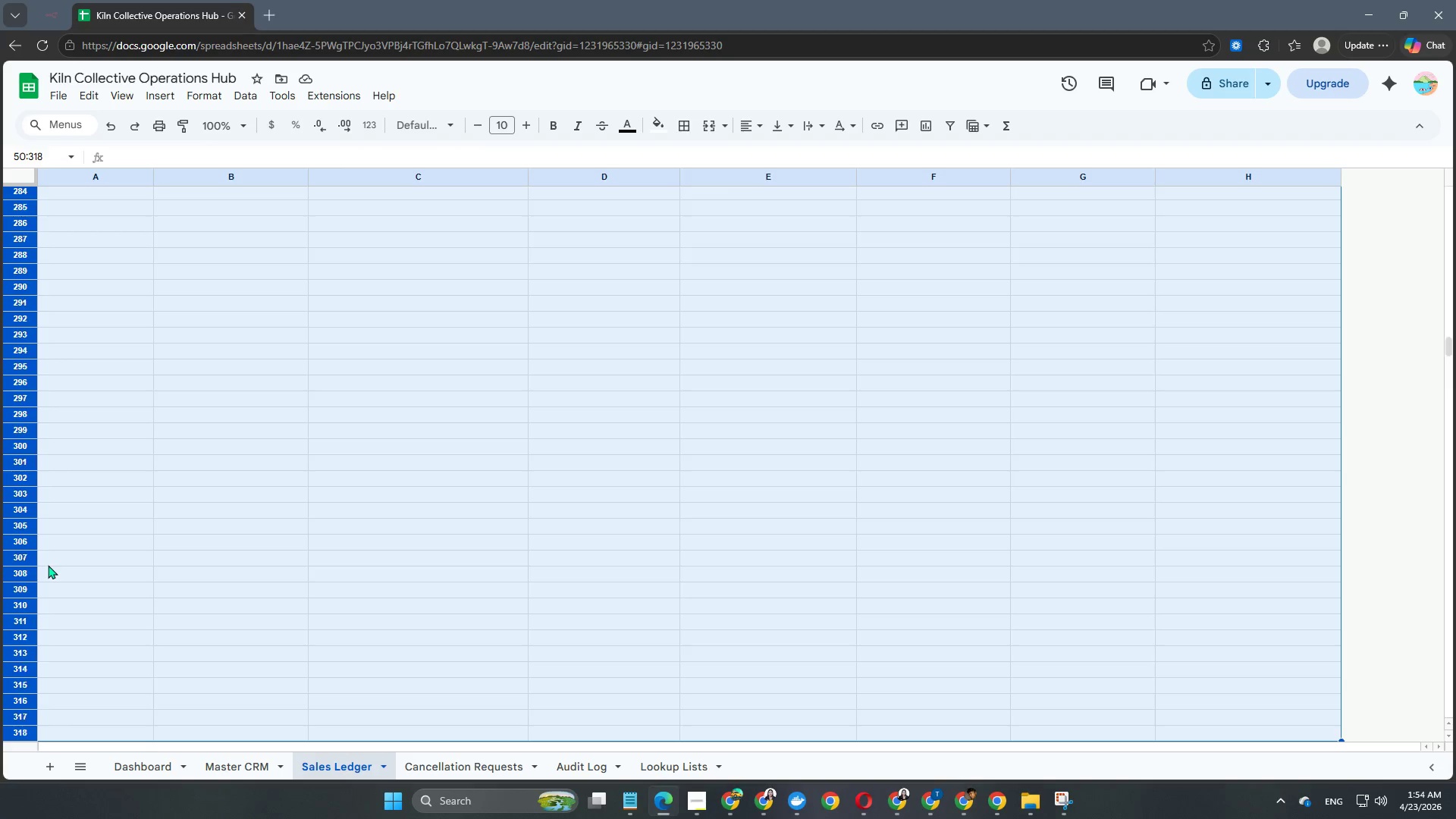 
key(Shift+ArrowDown)
 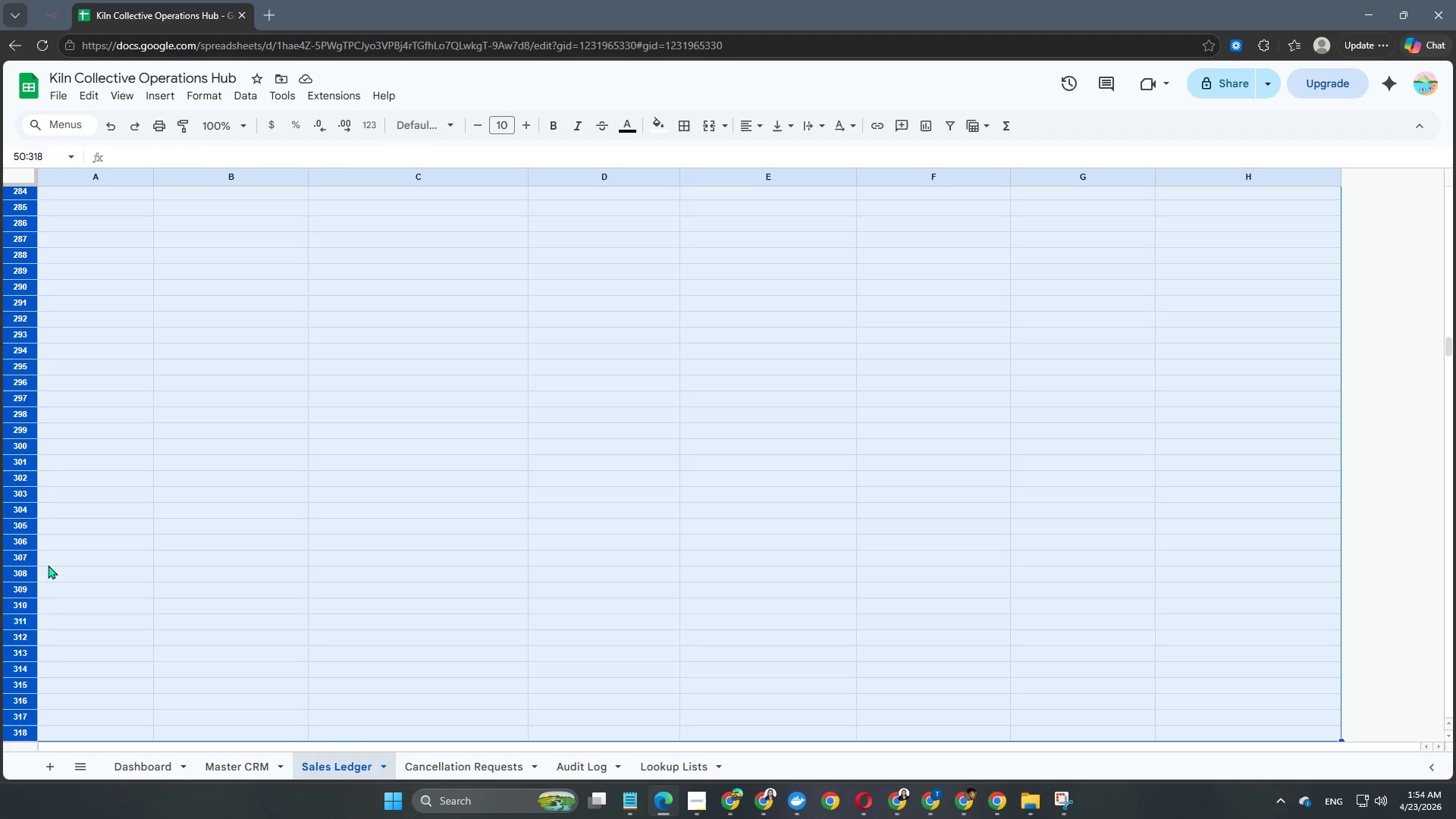 
hold_key(key=ArrowDown, duration=1.52)
 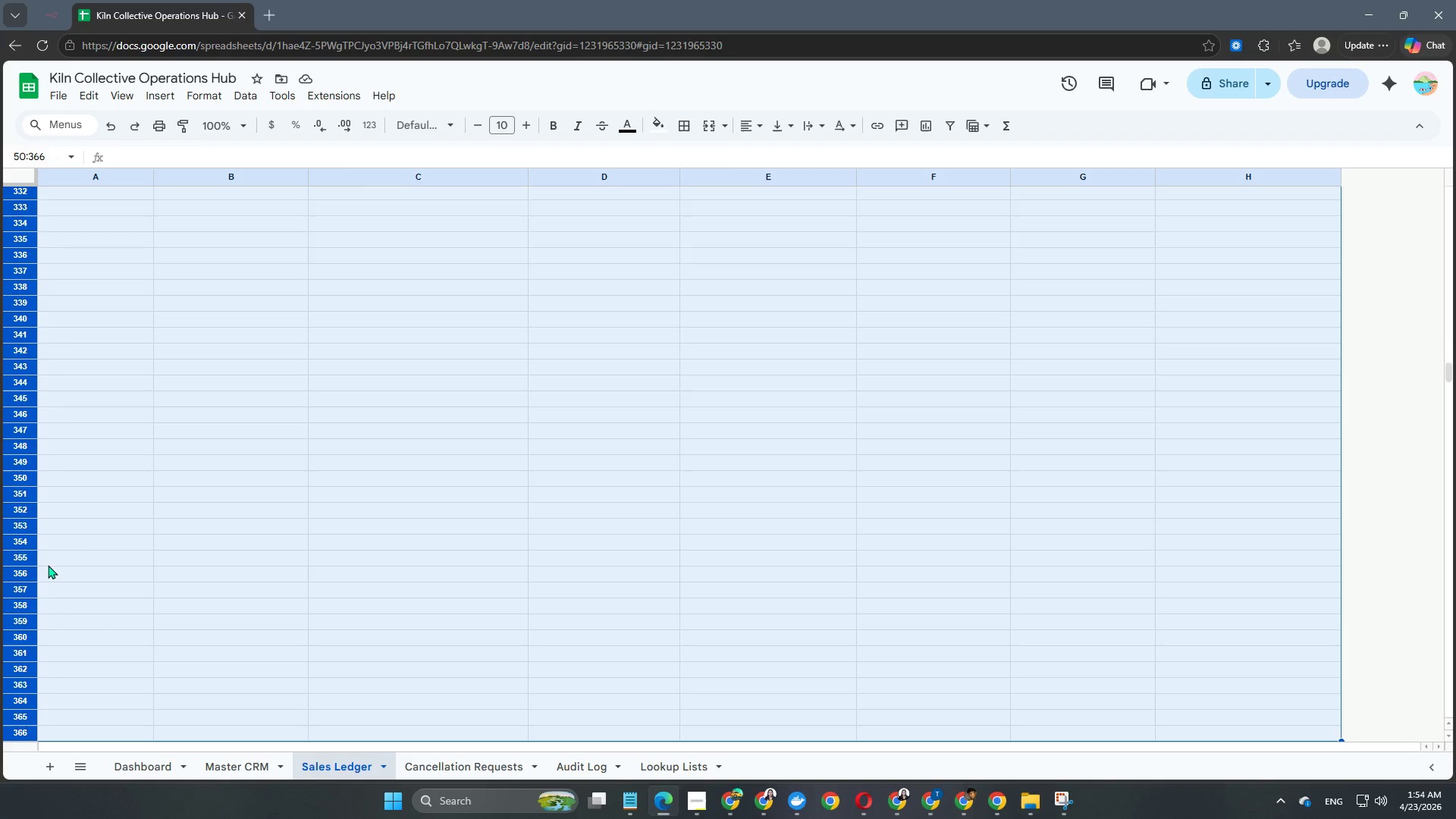 
hold_key(key=ArrowDown, duration=1.5)
 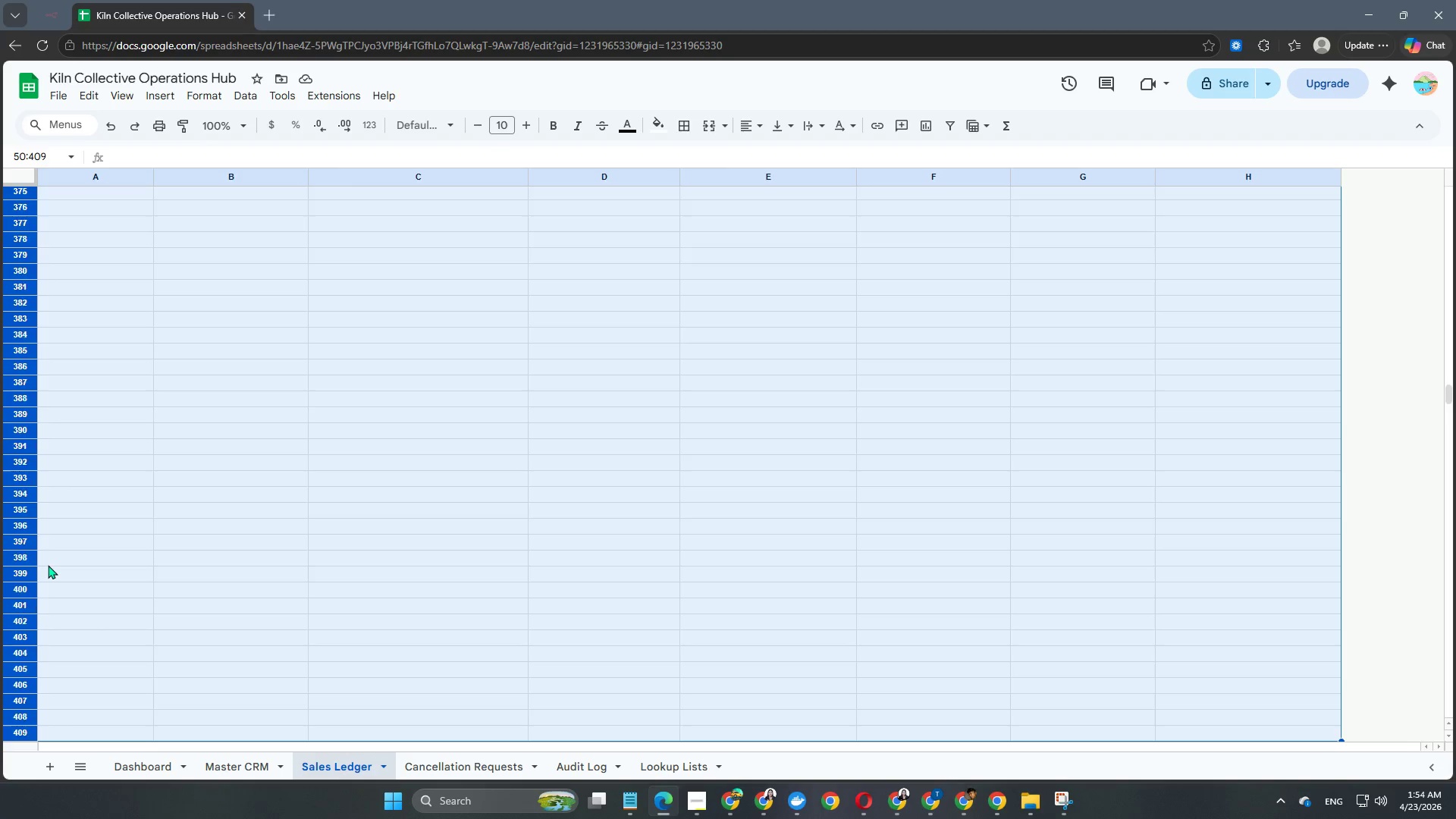 
hold_key(key=ArrowDown, duration=1.5)
 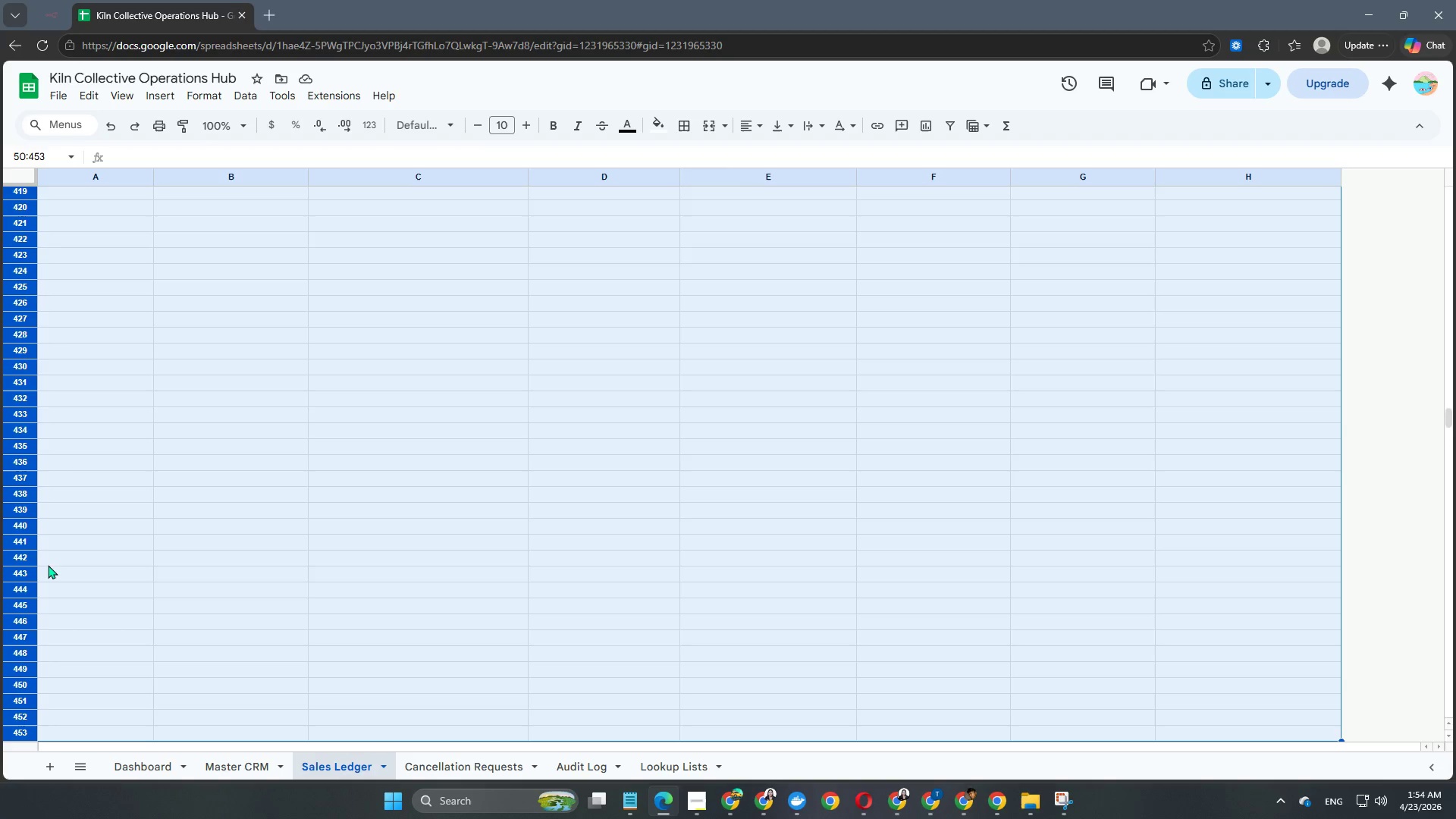 
hold_key(key=ArrowDown, duration=0.42)
 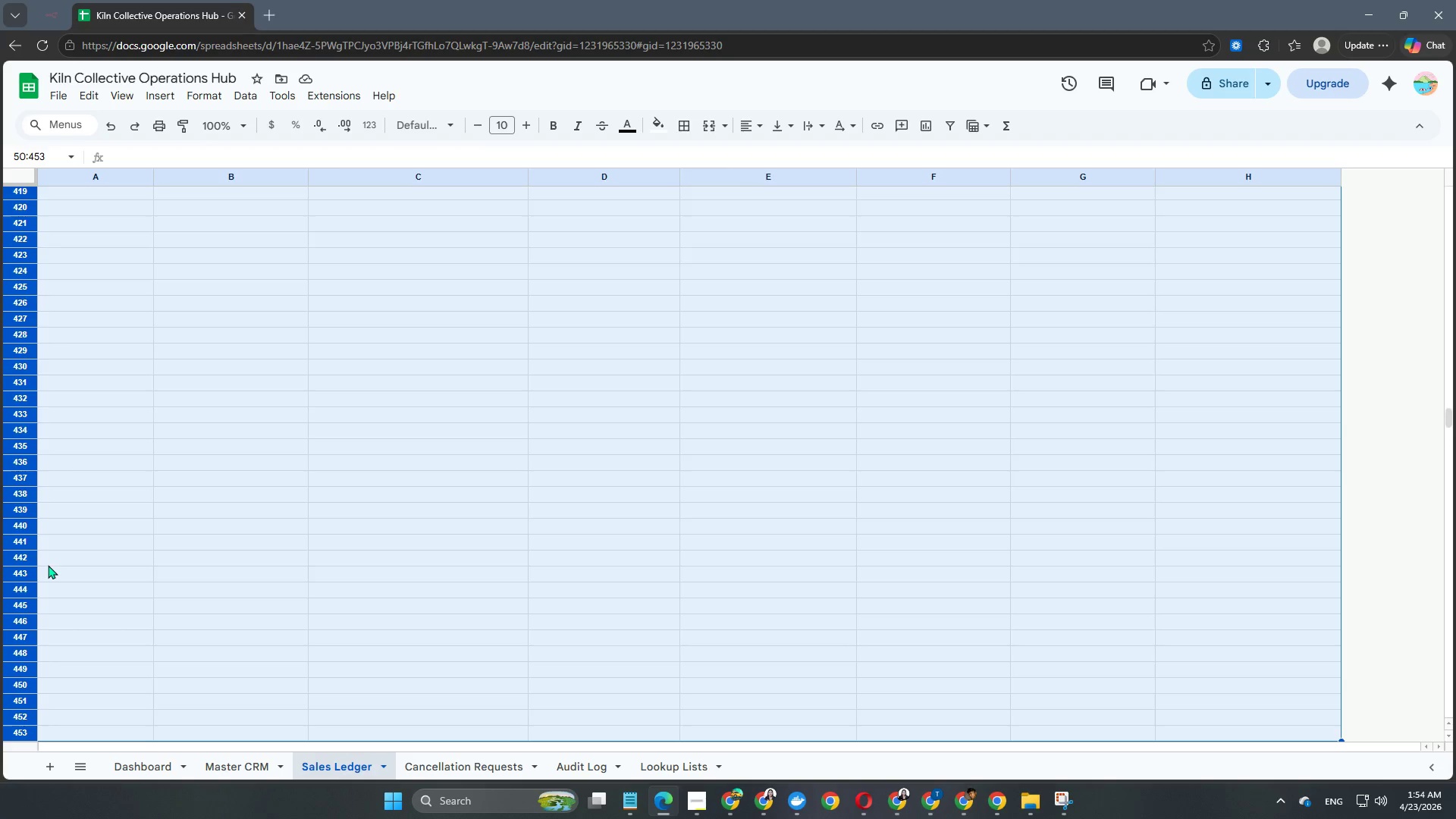 
key(Shift+ArrowDown)
 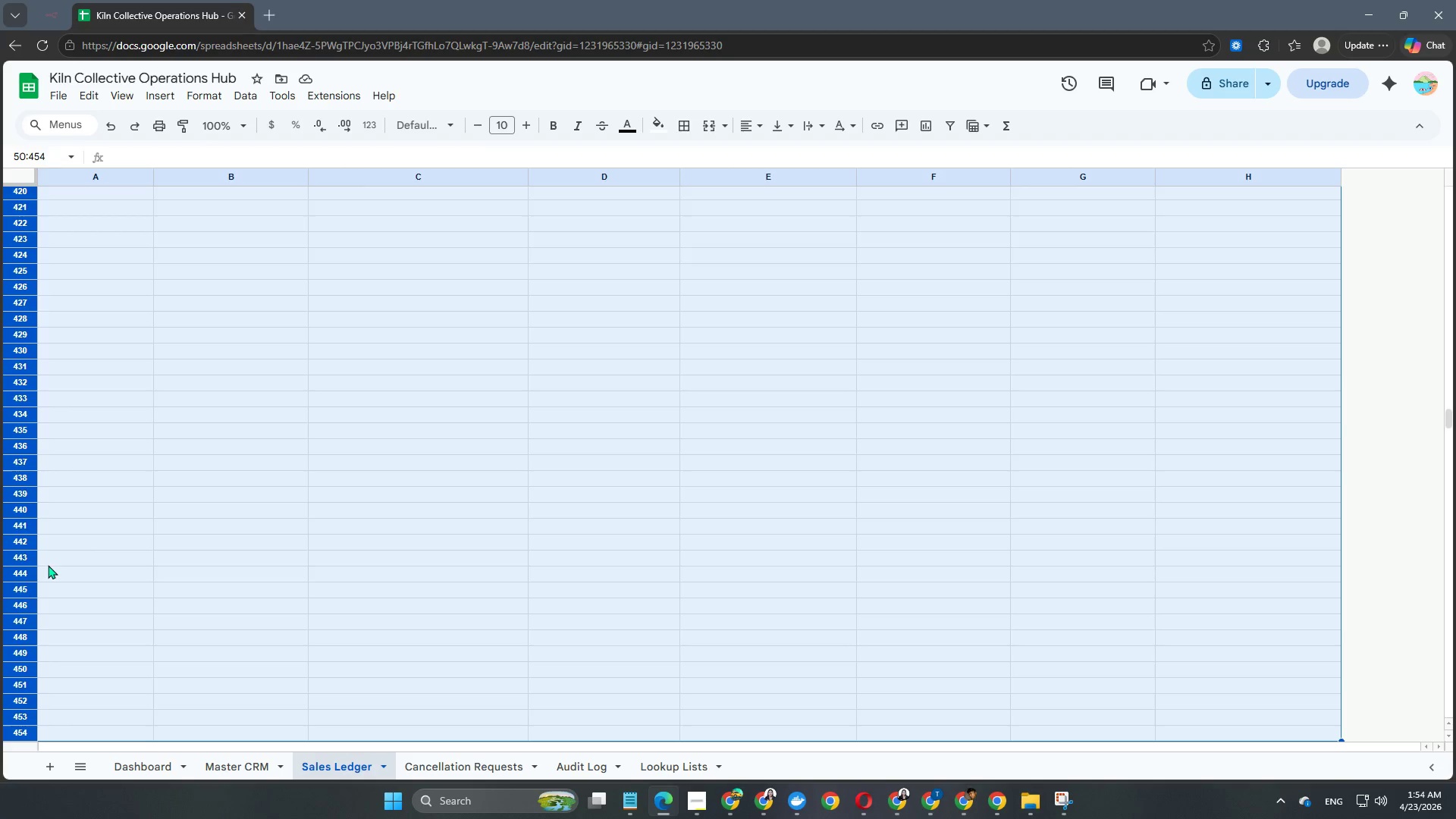 
key(Shift+ArrowDown)
 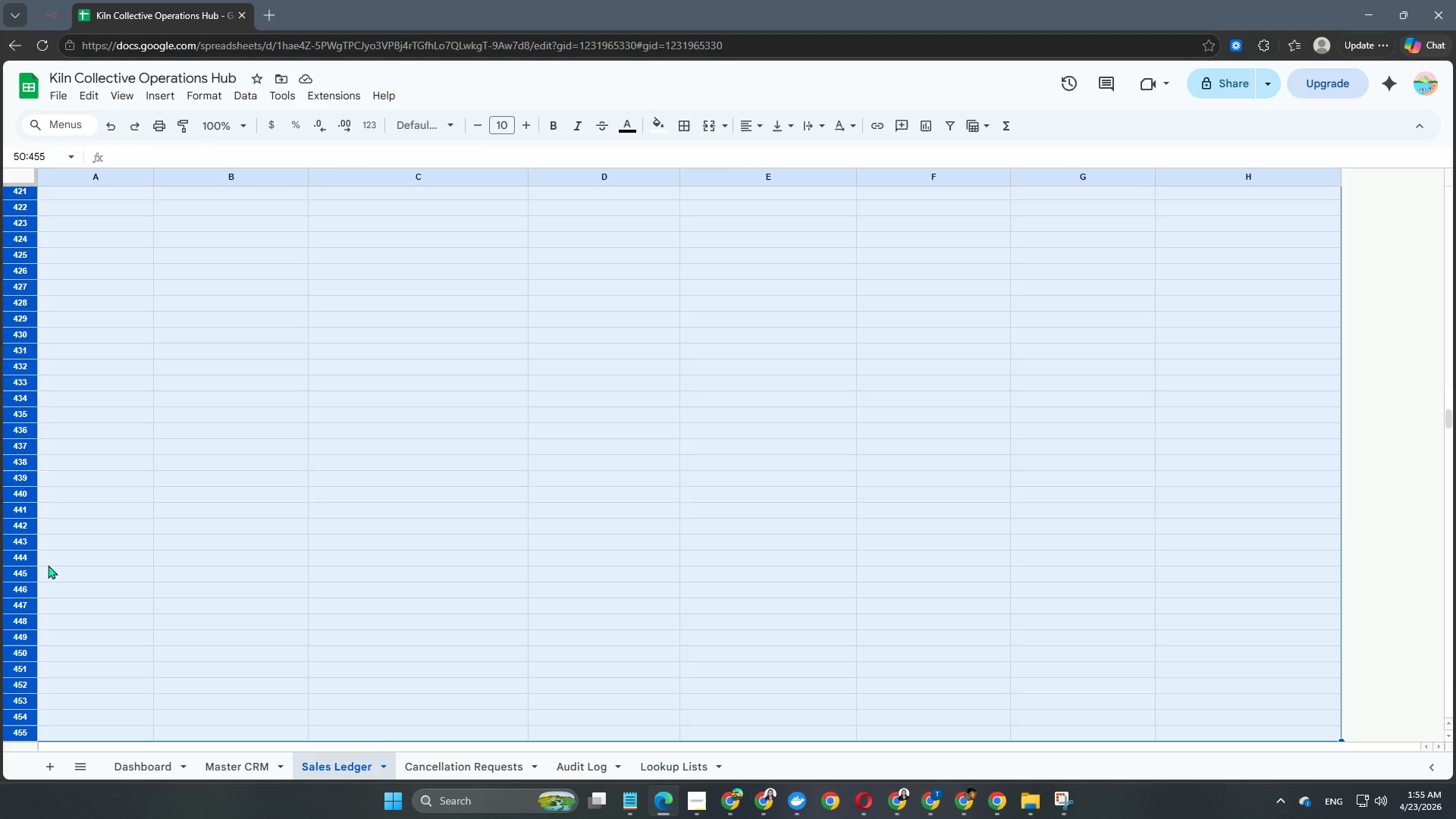 
key(Shift+ArrowDown)
 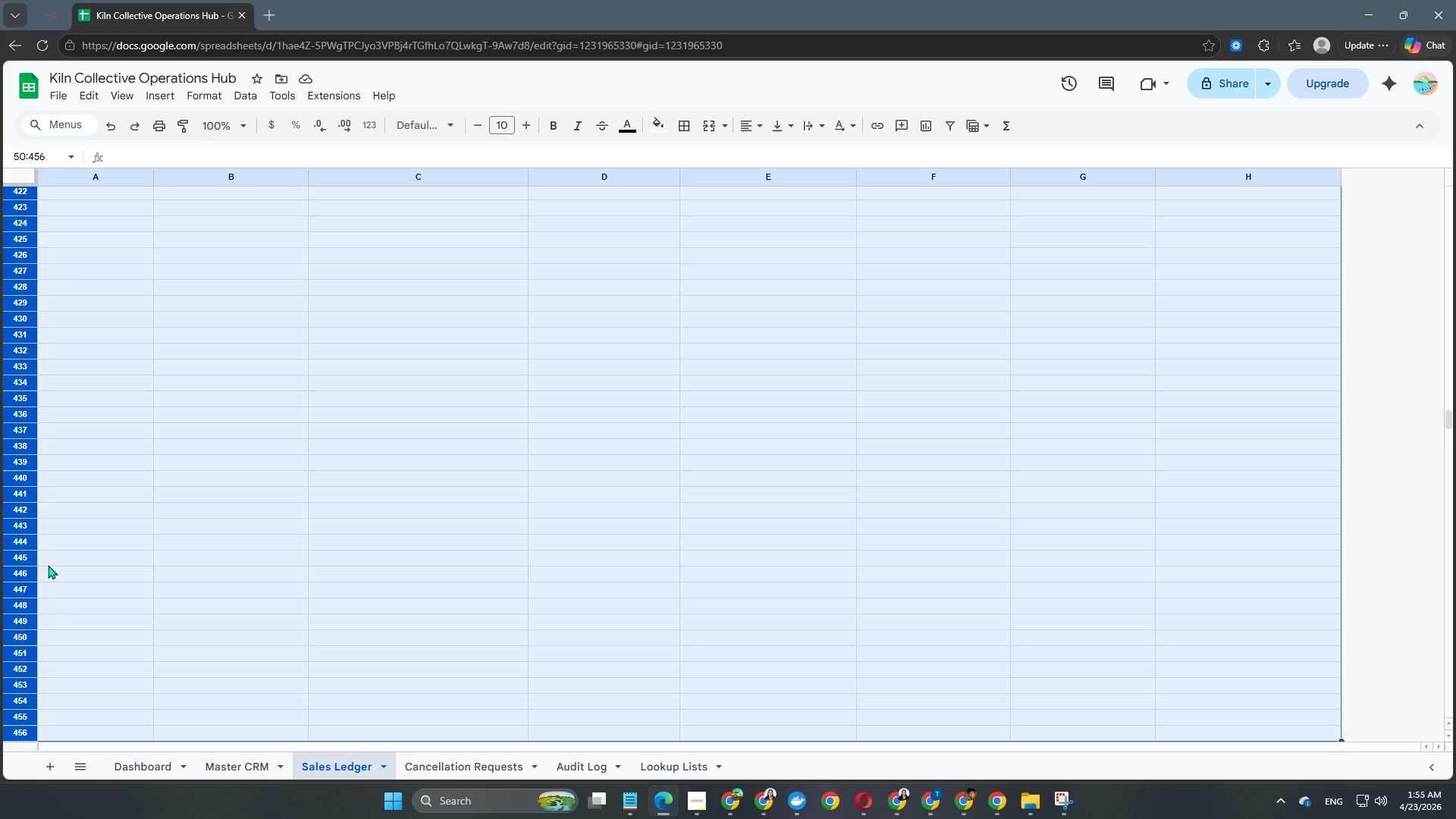 
key(Shift+ArrowDown)
 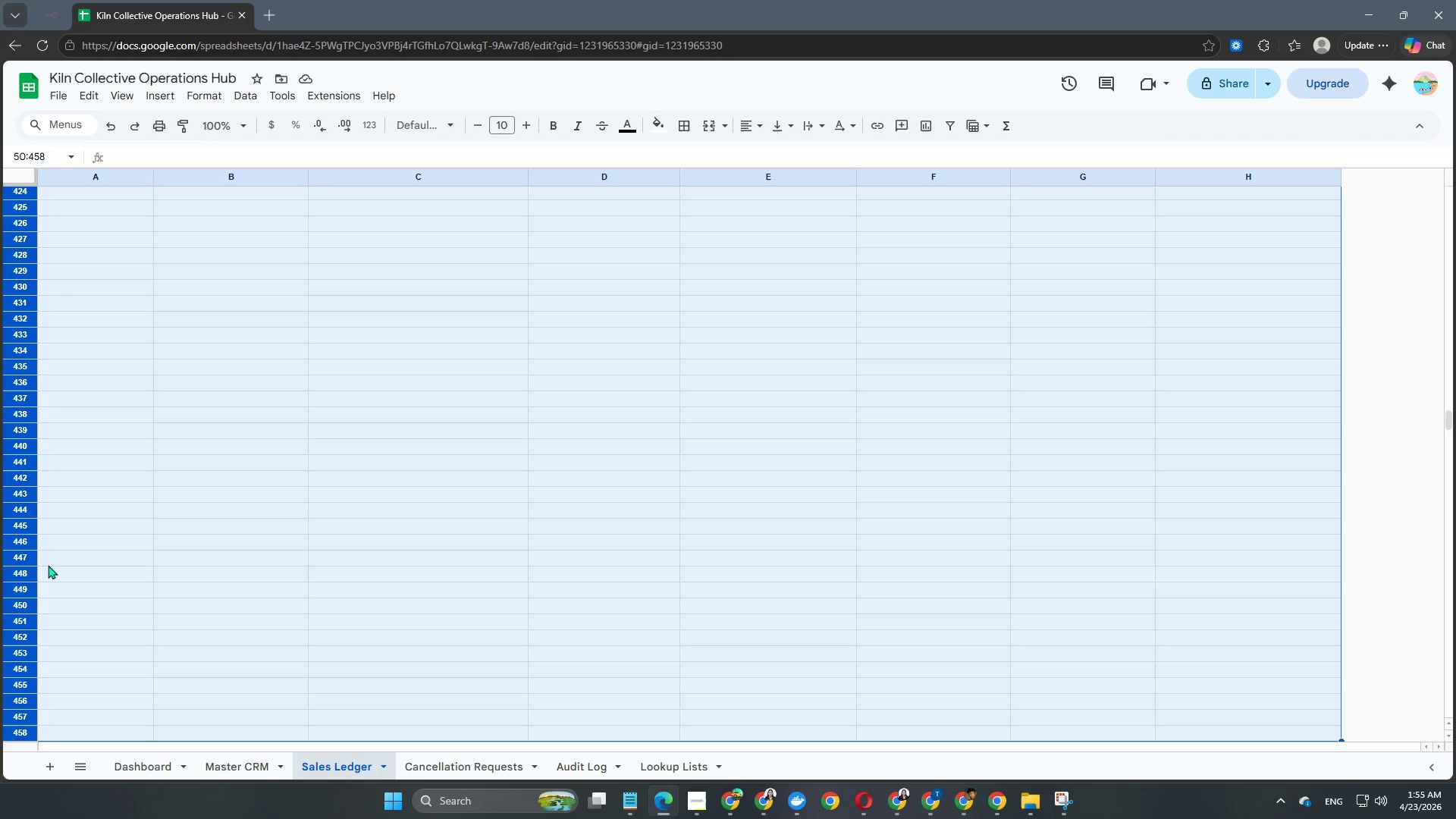 
key(Shift+ArrowDown)
 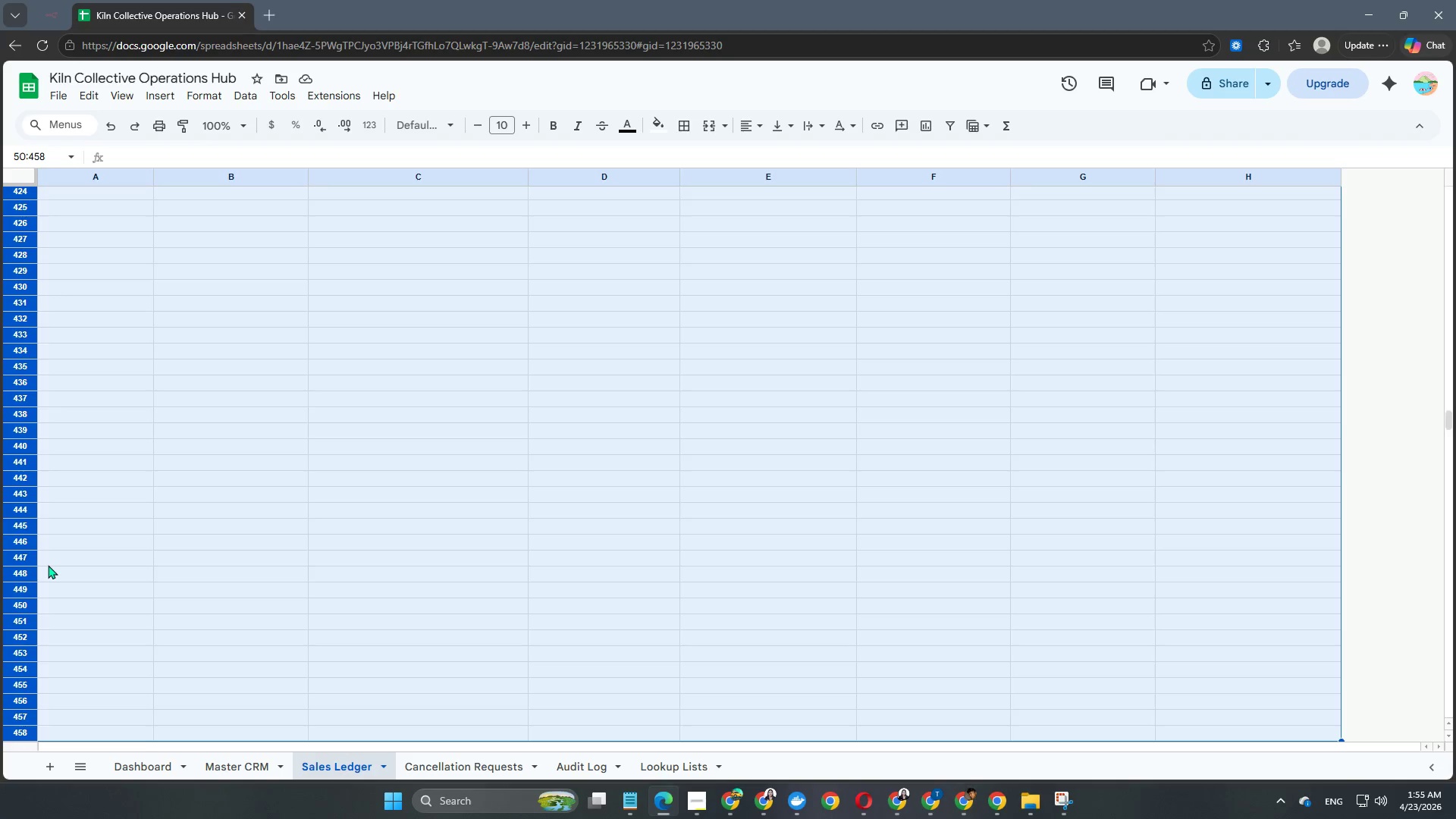 
hold_key(key=ArrowDown, duration=1.5)
 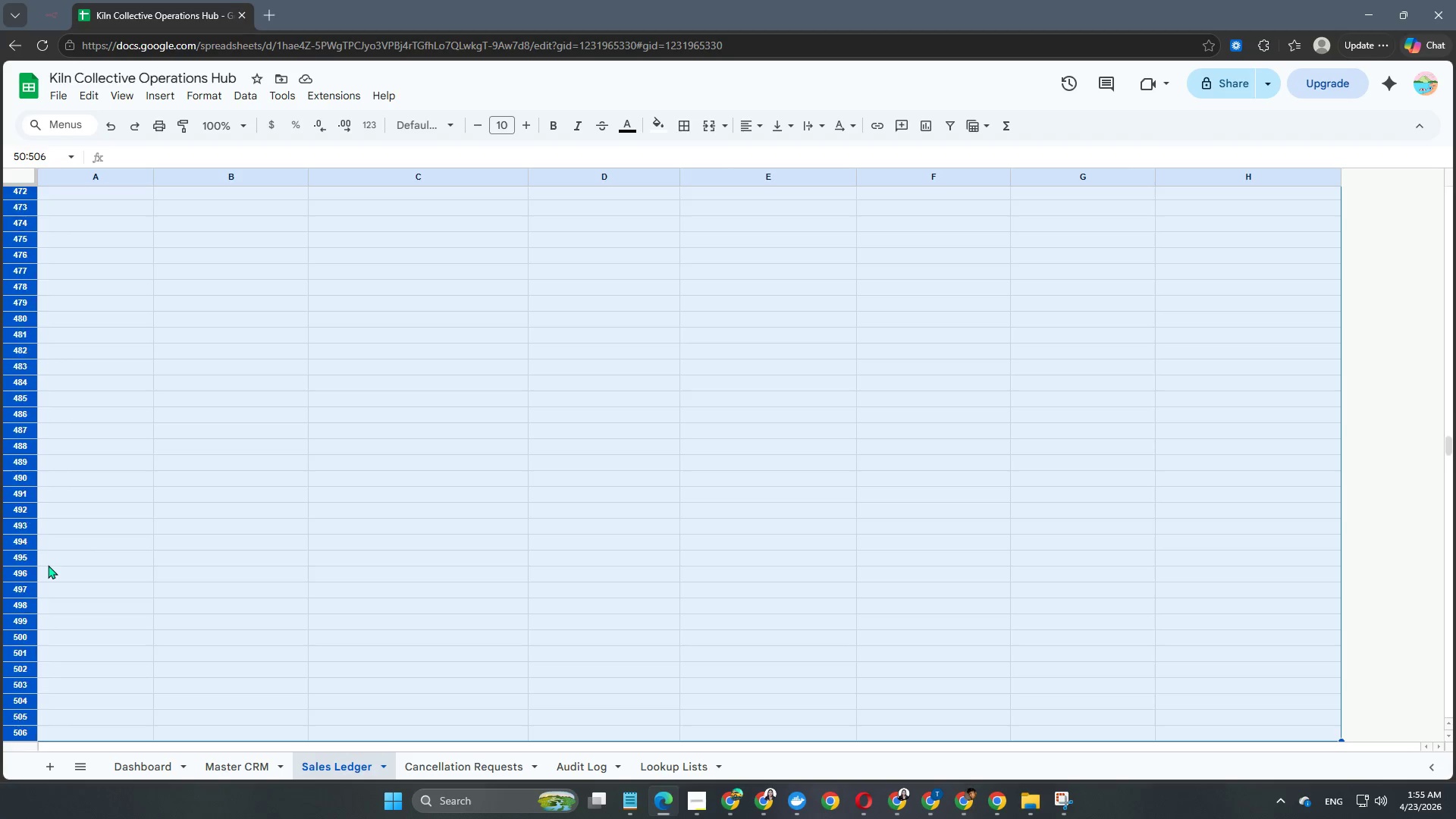 
hold_key(key=ArrowDown, duration=1.5)
 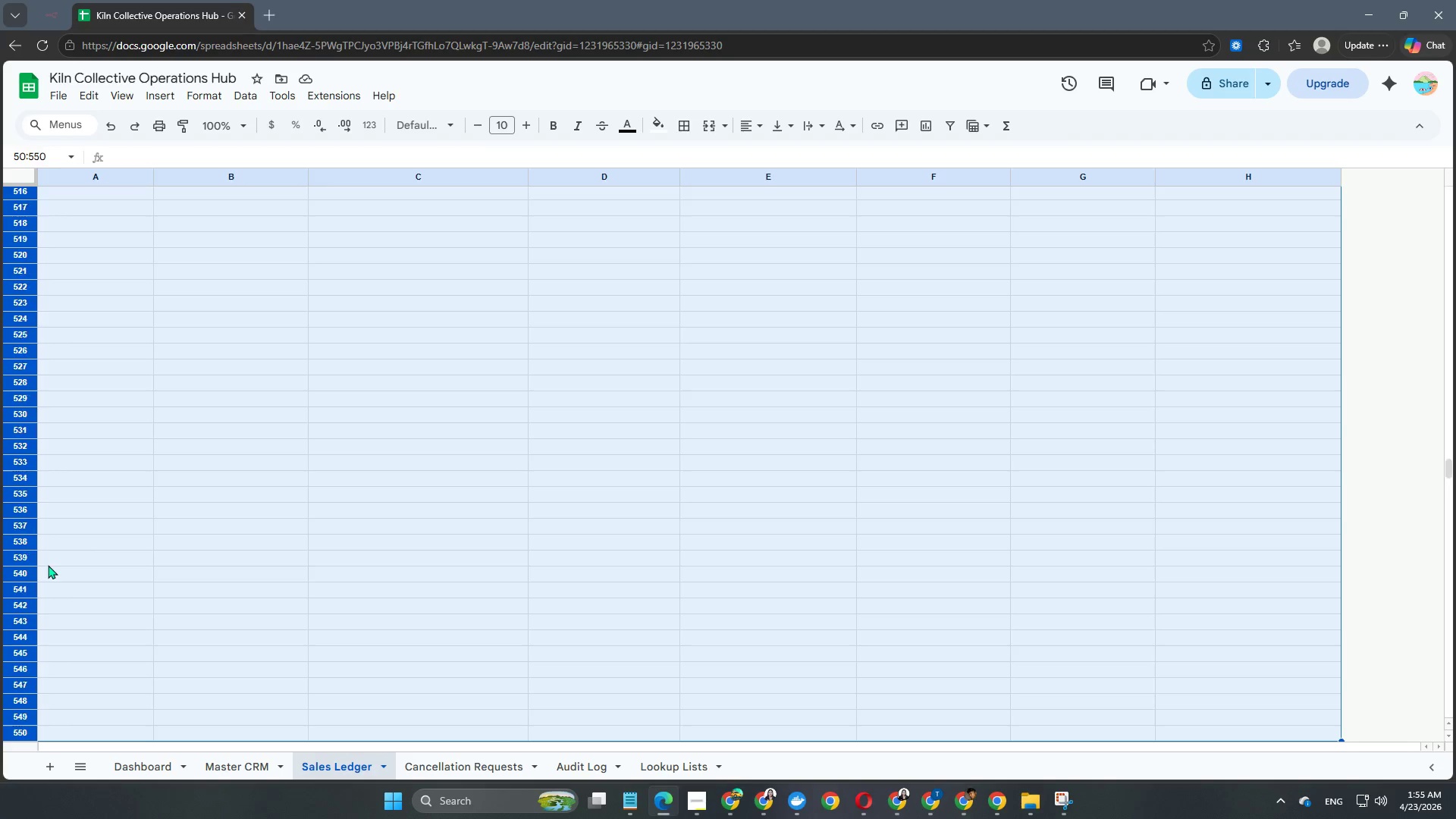 
hold_key(key=ArrowDown, duration=1.5)
 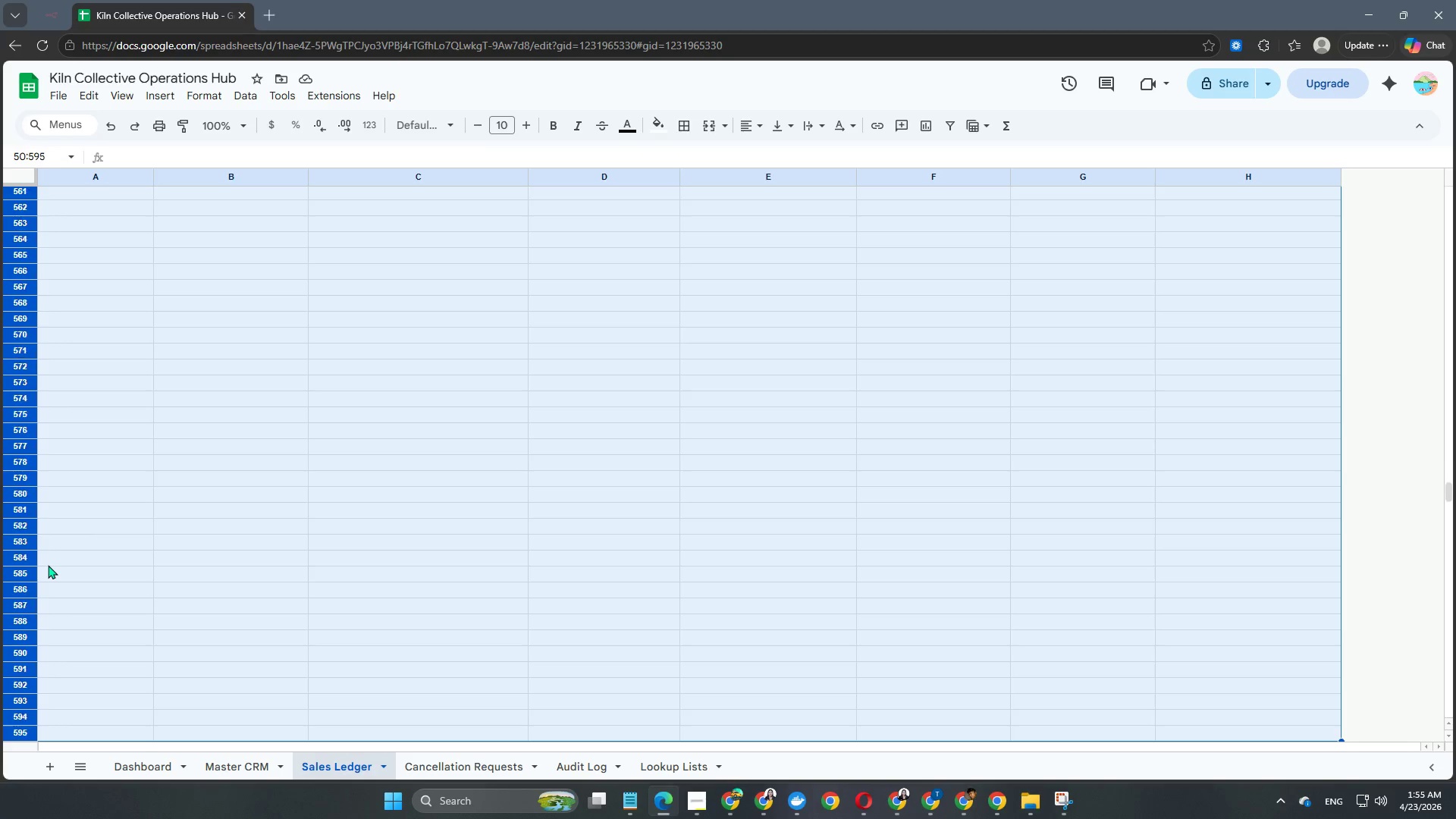 
hold_key(key=ArrowDown, duration=1.53)
 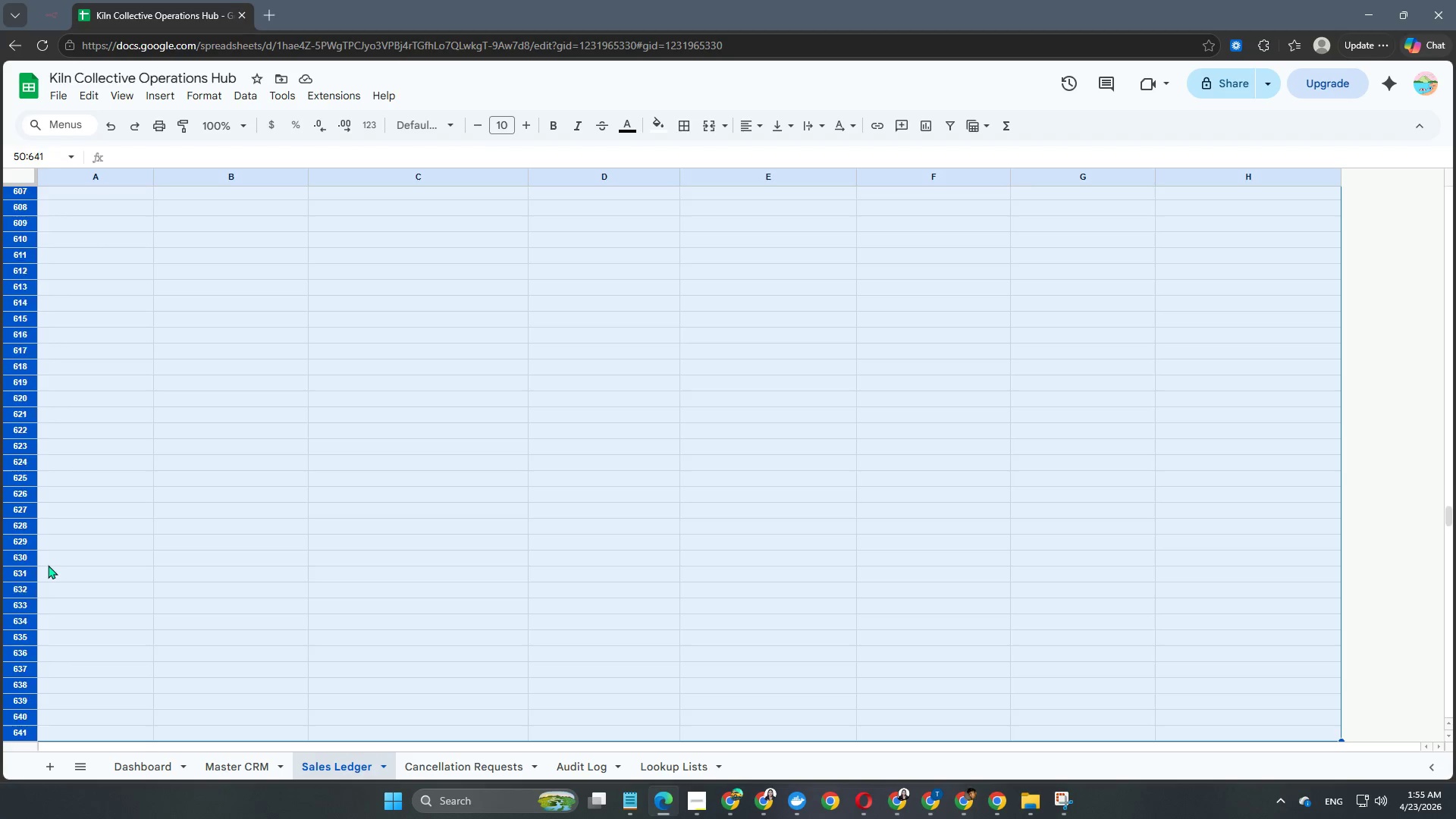 
hold_key(key=ArrowDown, duration=1.52)
 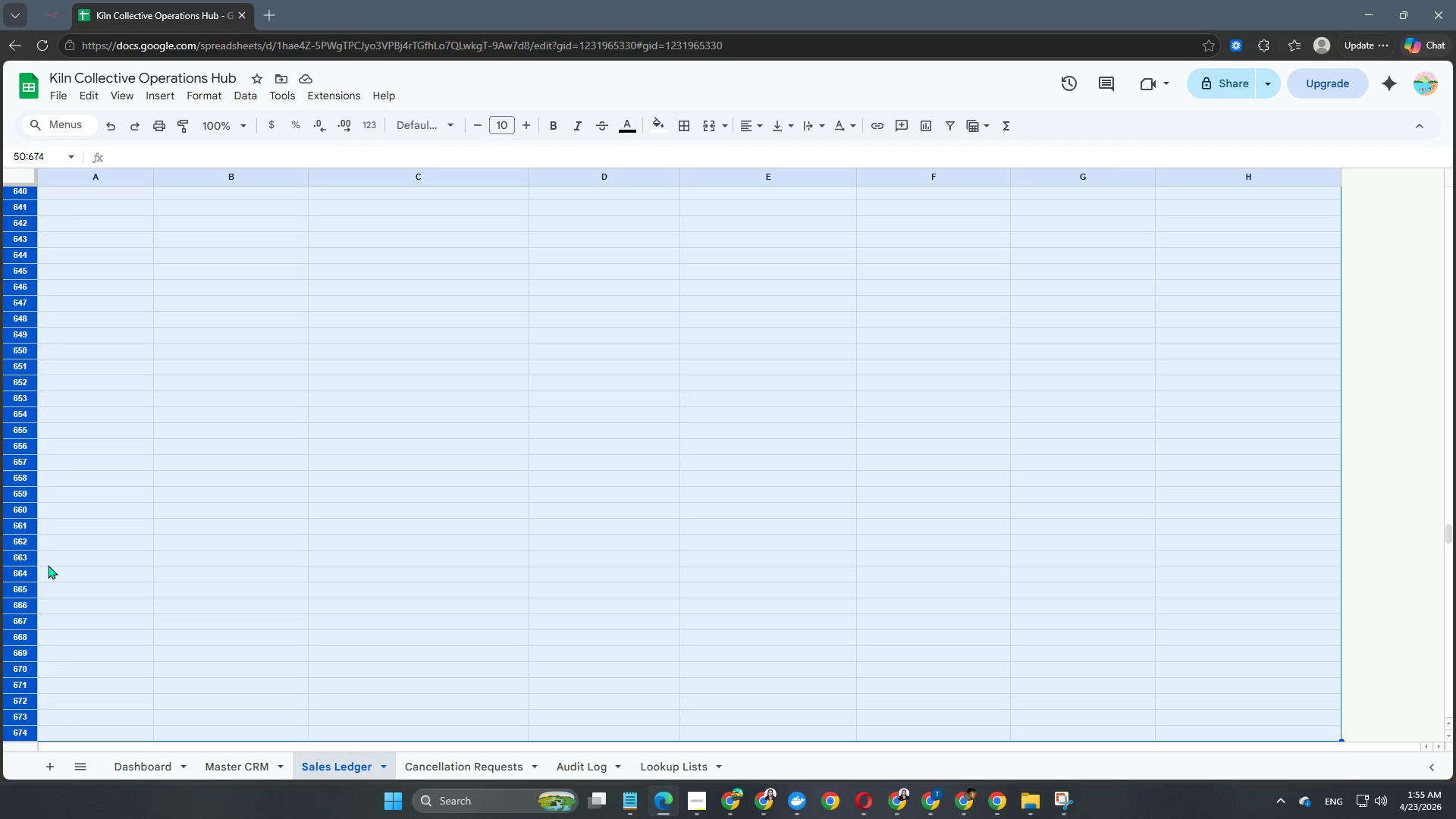 
key(Shift+ArrowDown)
 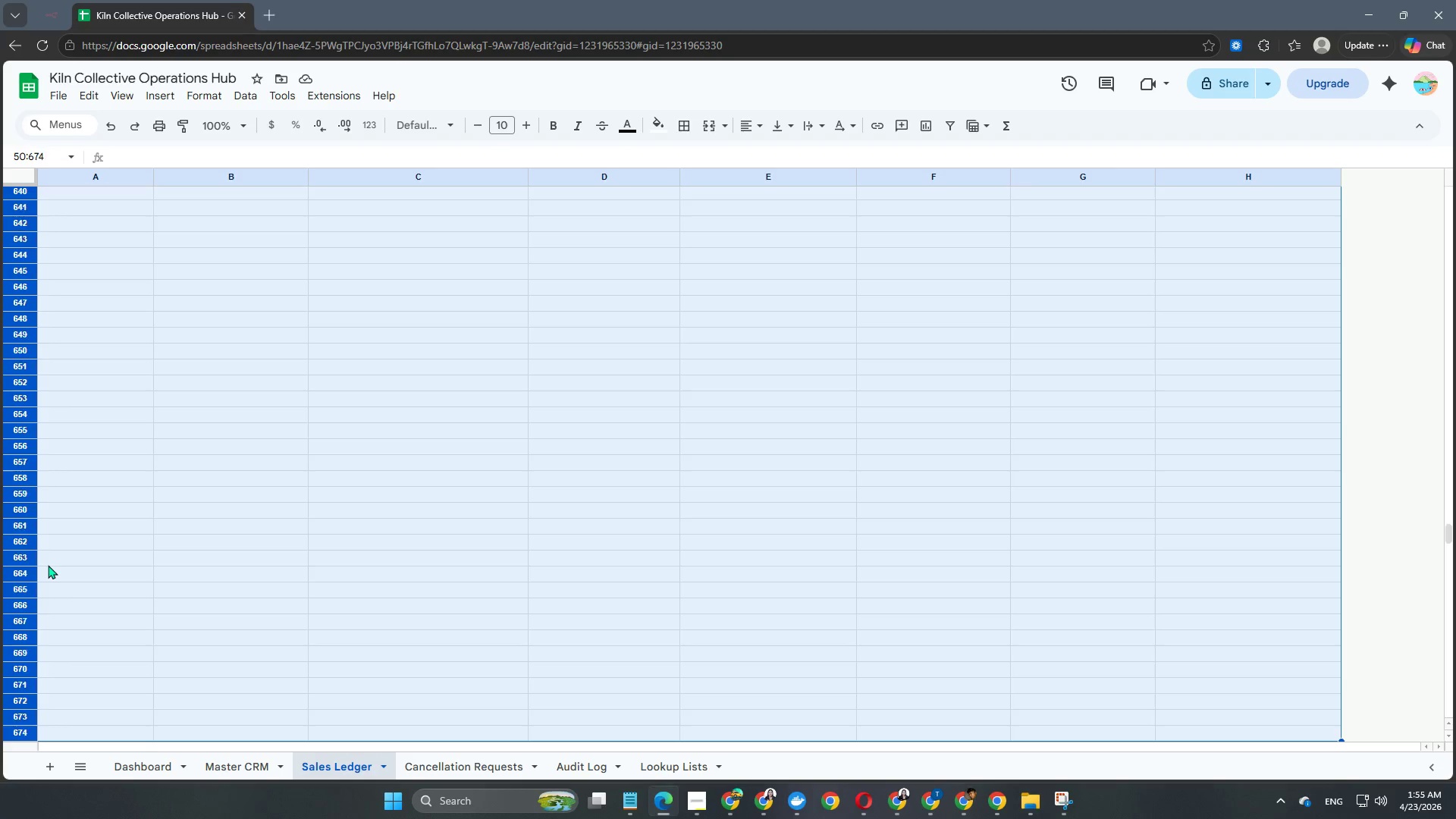 
key(Shift+ArrowDown)
 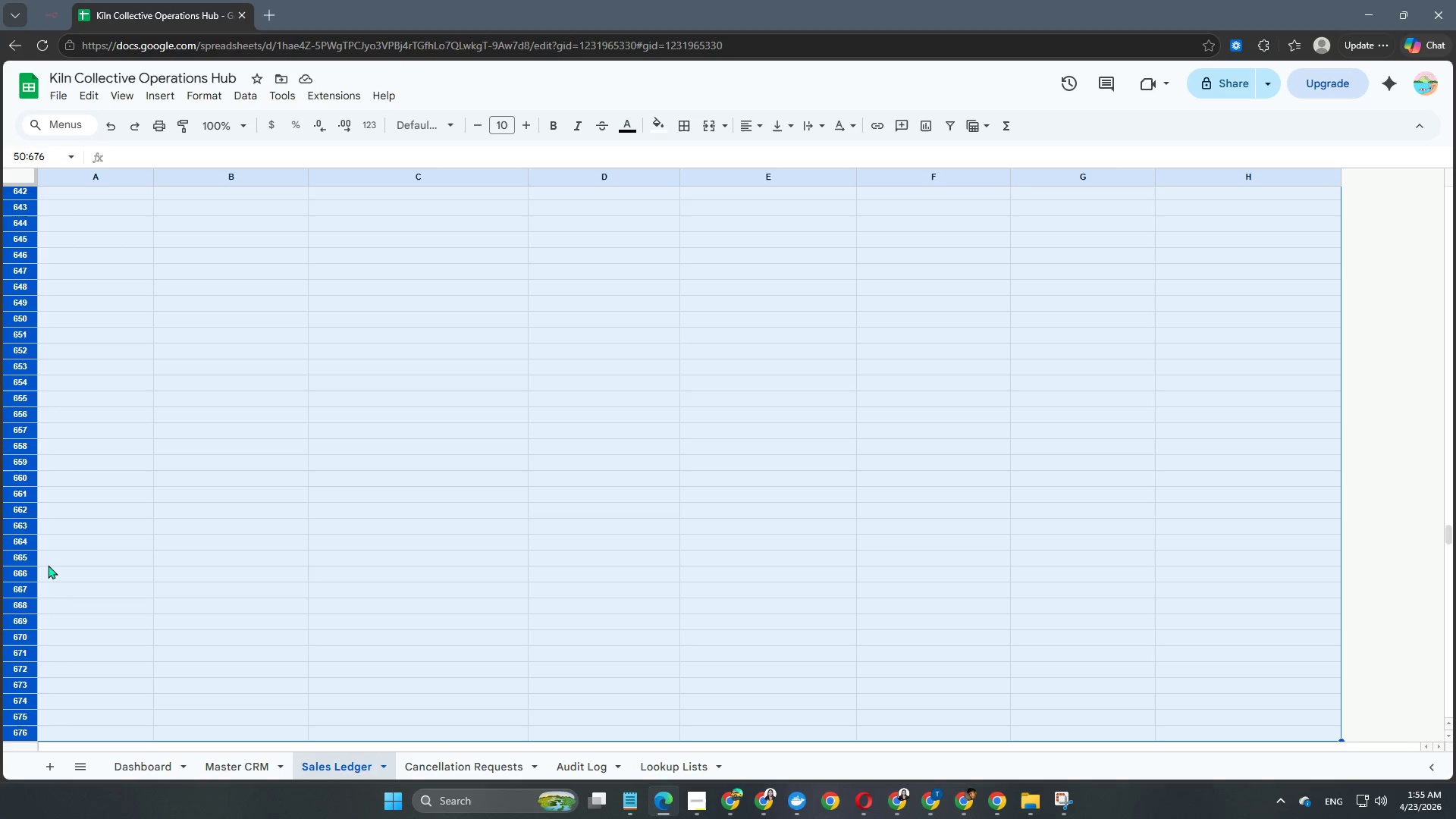 
key(Shift+ArrowDown)
 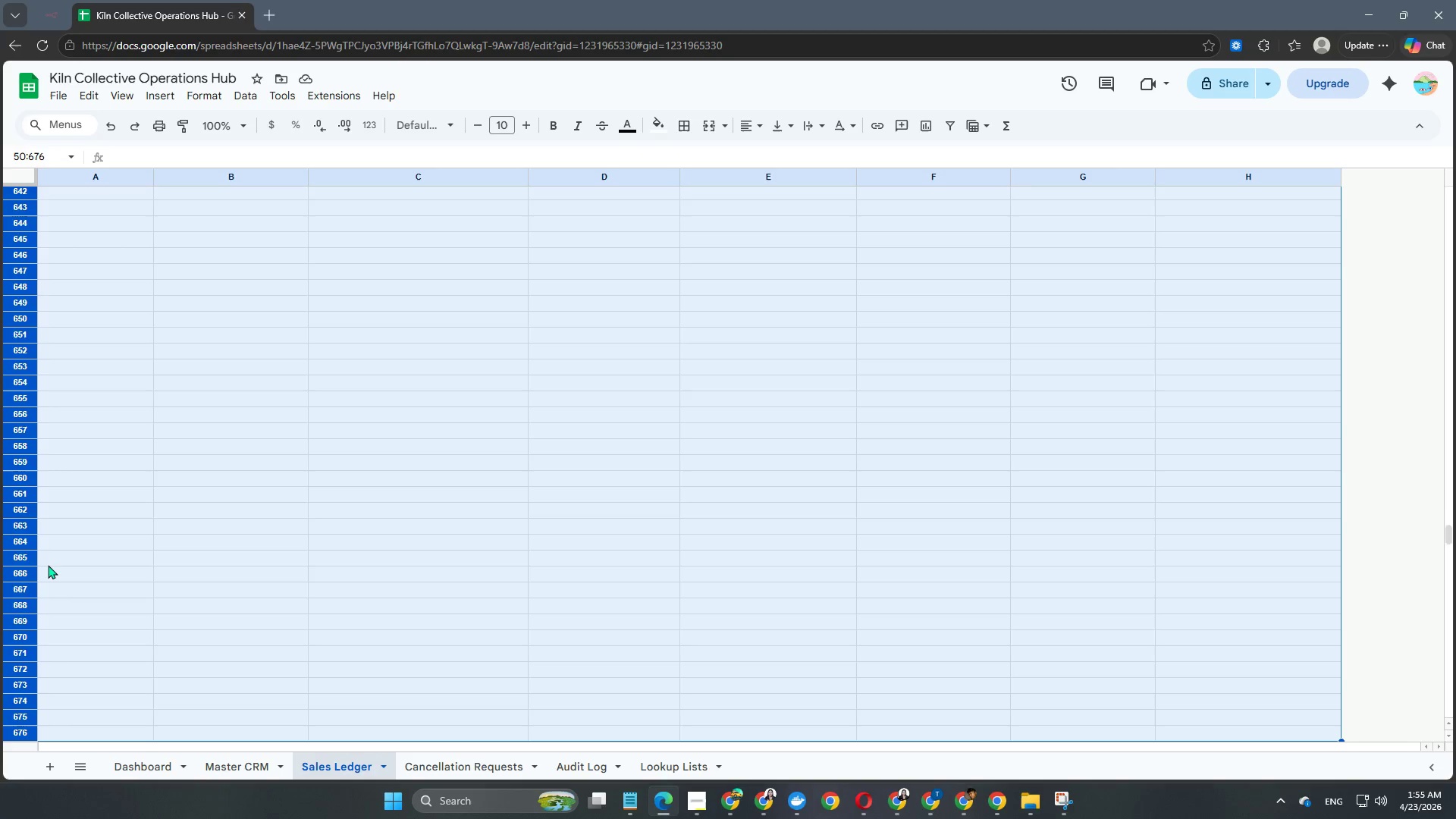 
key(Shift+ArrowDown)
 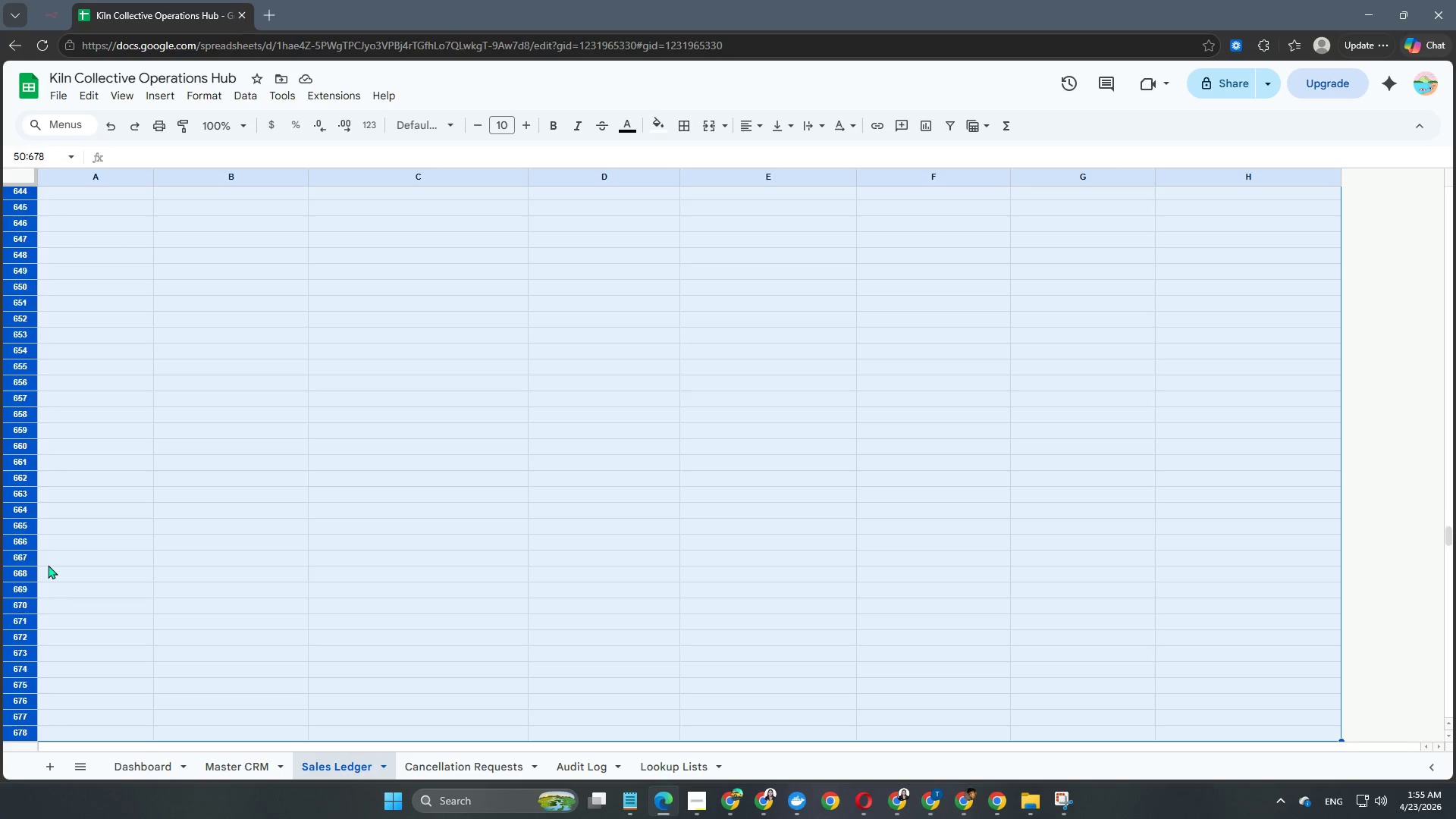 
key(Shift+ArrowDown)
 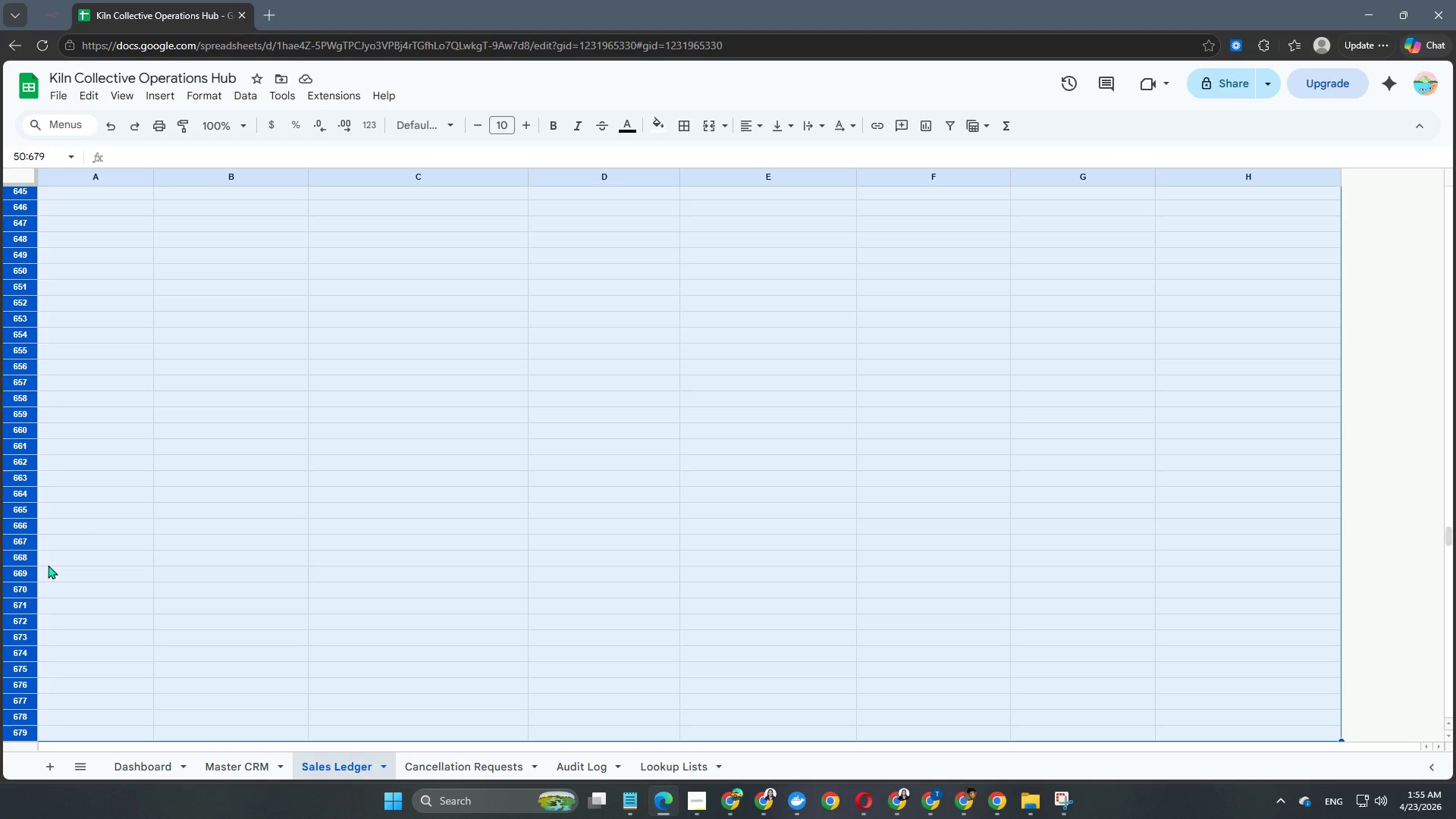 
key(Shift+ArrowDown)
 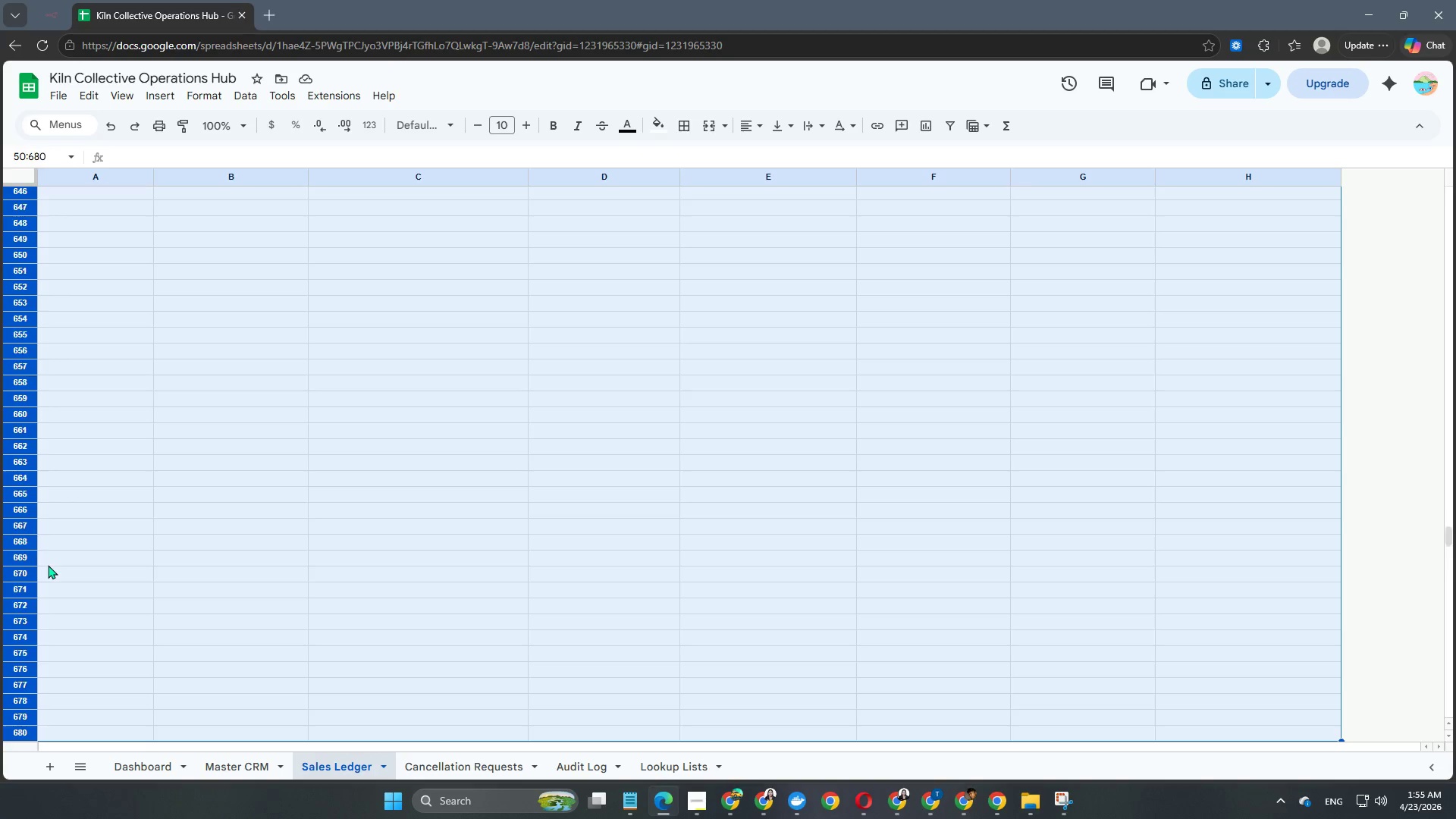 
key(Shift+ArrowDown)
 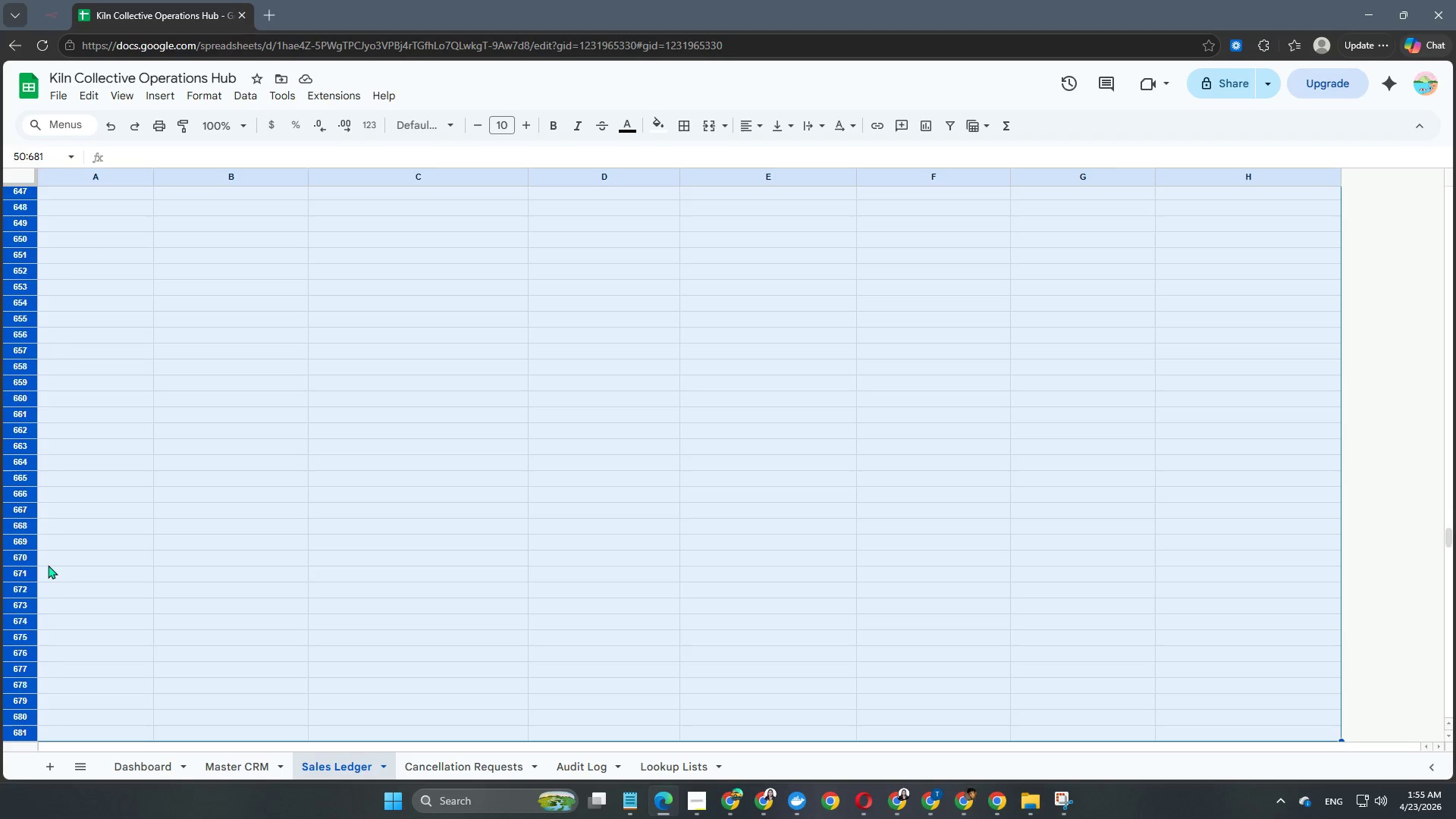 
key(Shift+ArrowDown)
 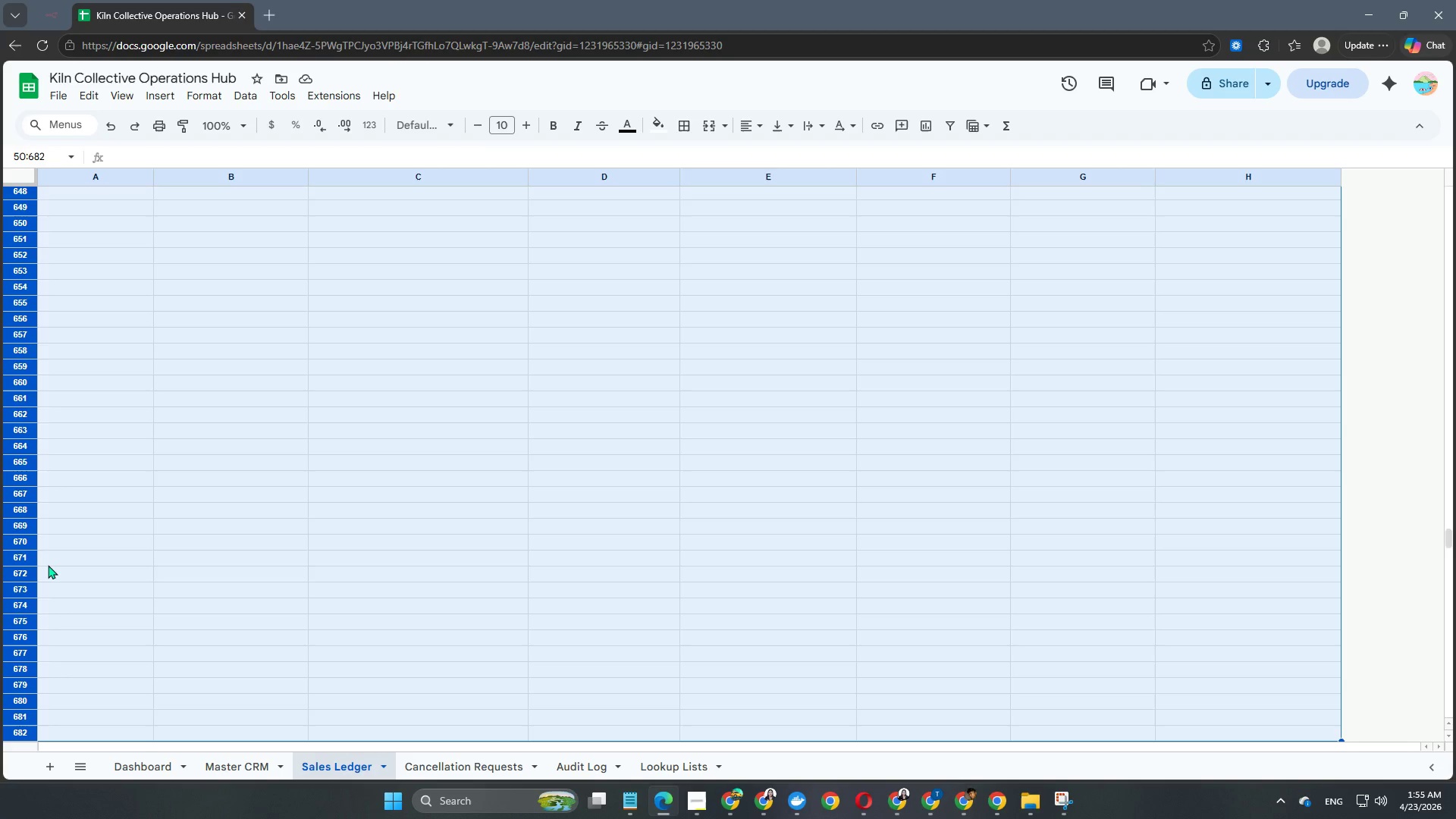 
hold_key(key=ArrowDown, duration=1.27)
 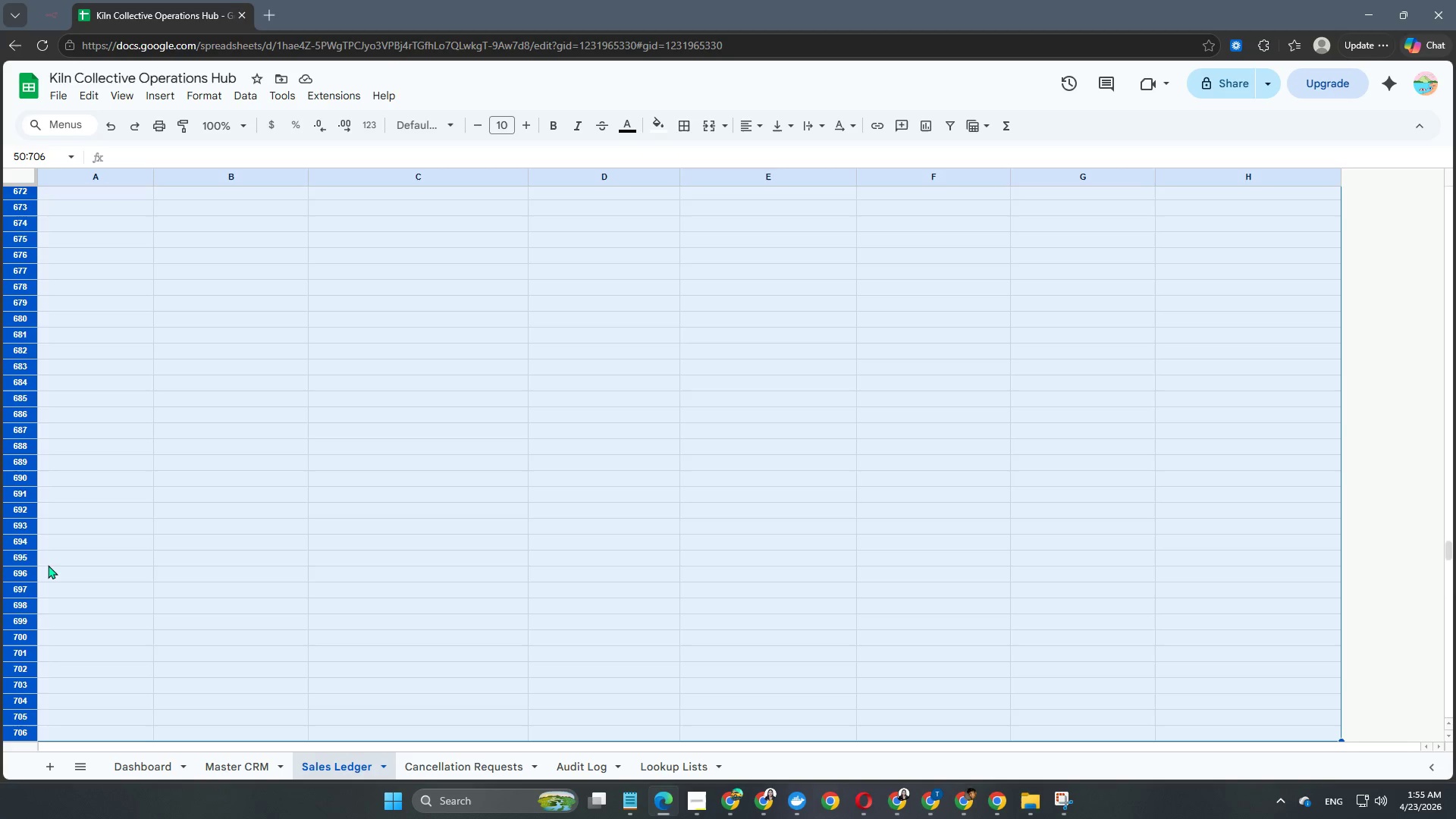 
hold_key(key=ArrowDown, duration=1.5)
 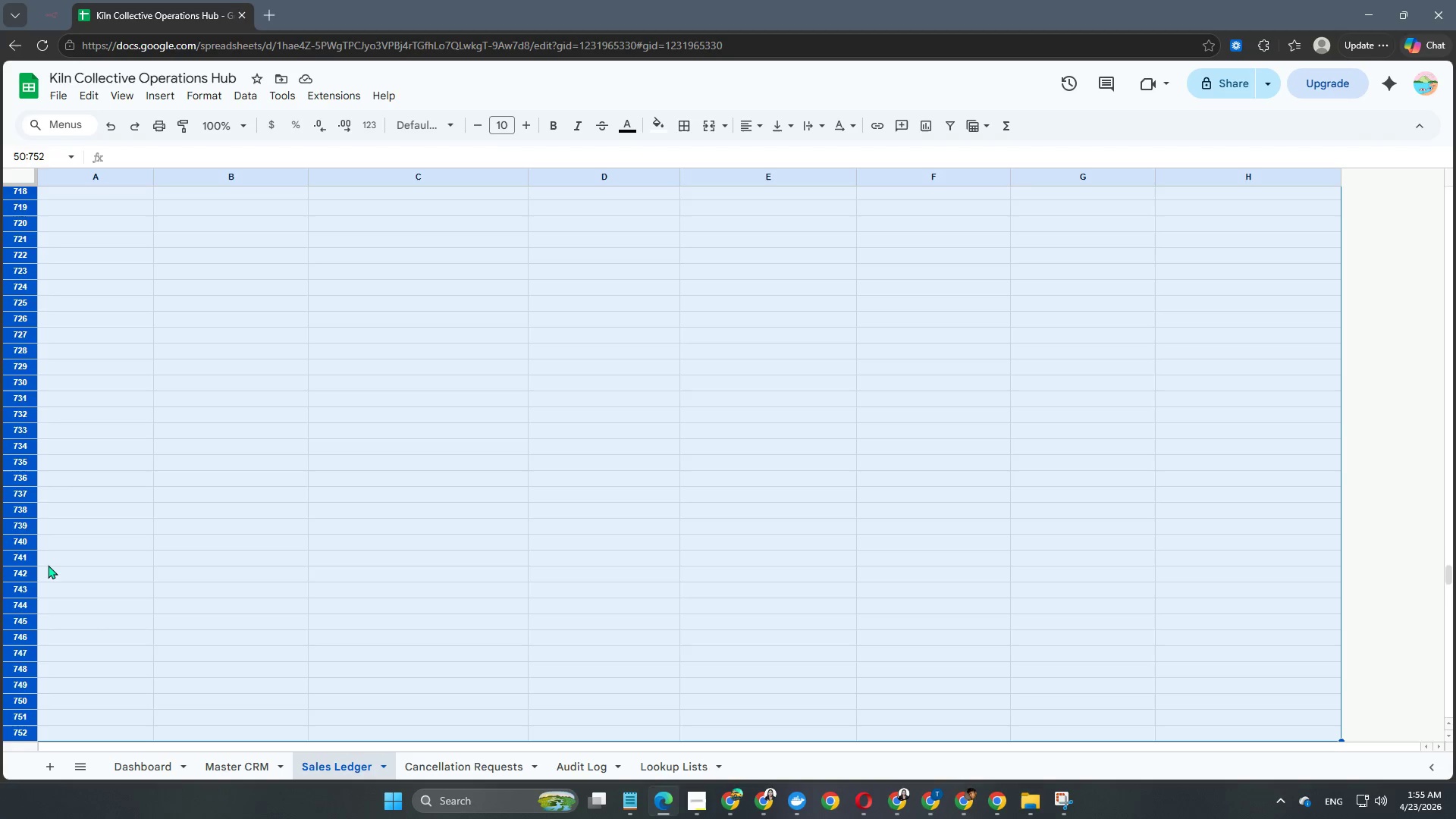 
hold_key(key=ArrowDown, duration=1.5)
 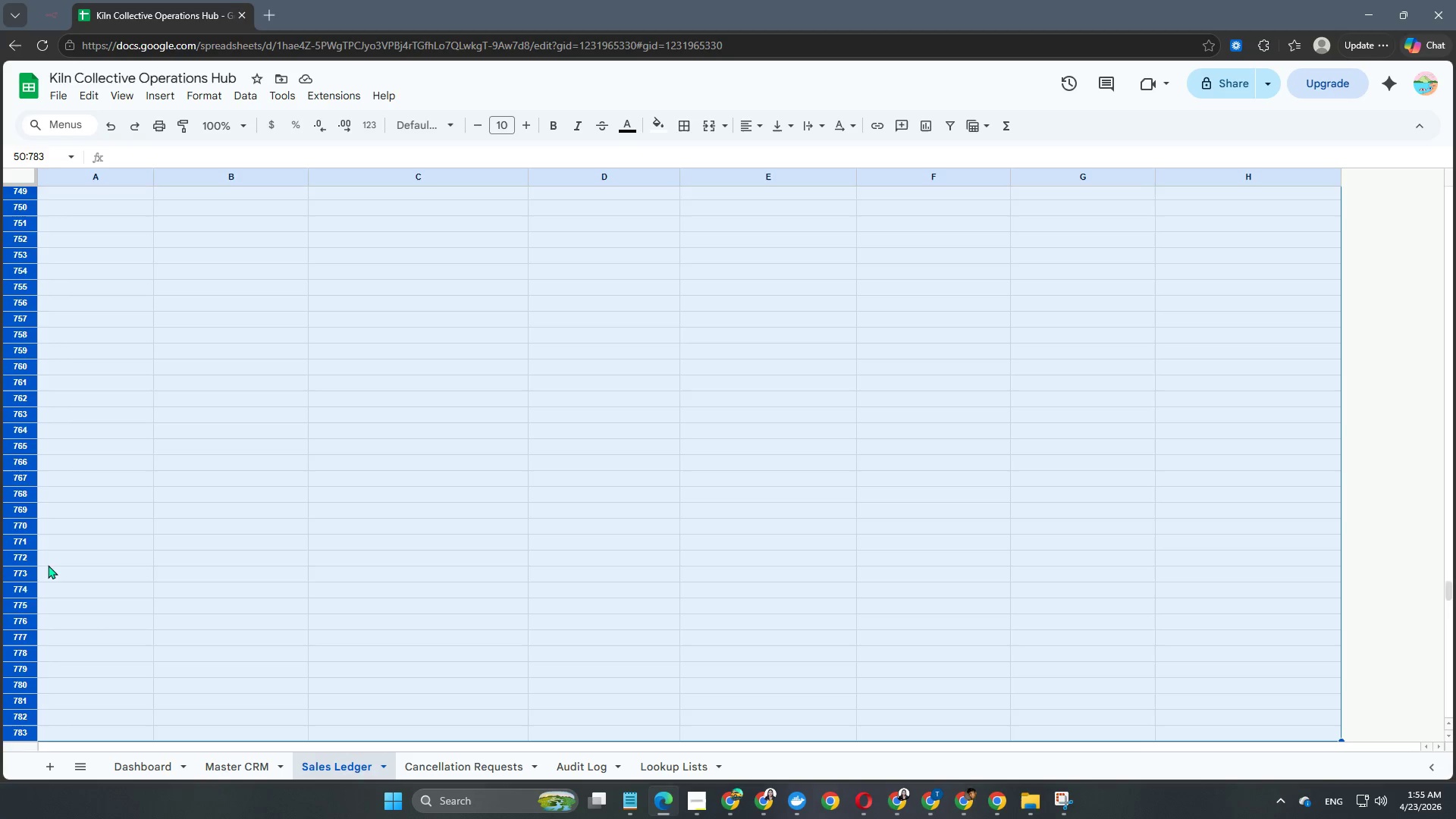 
key(Shift+ArrowDown)
 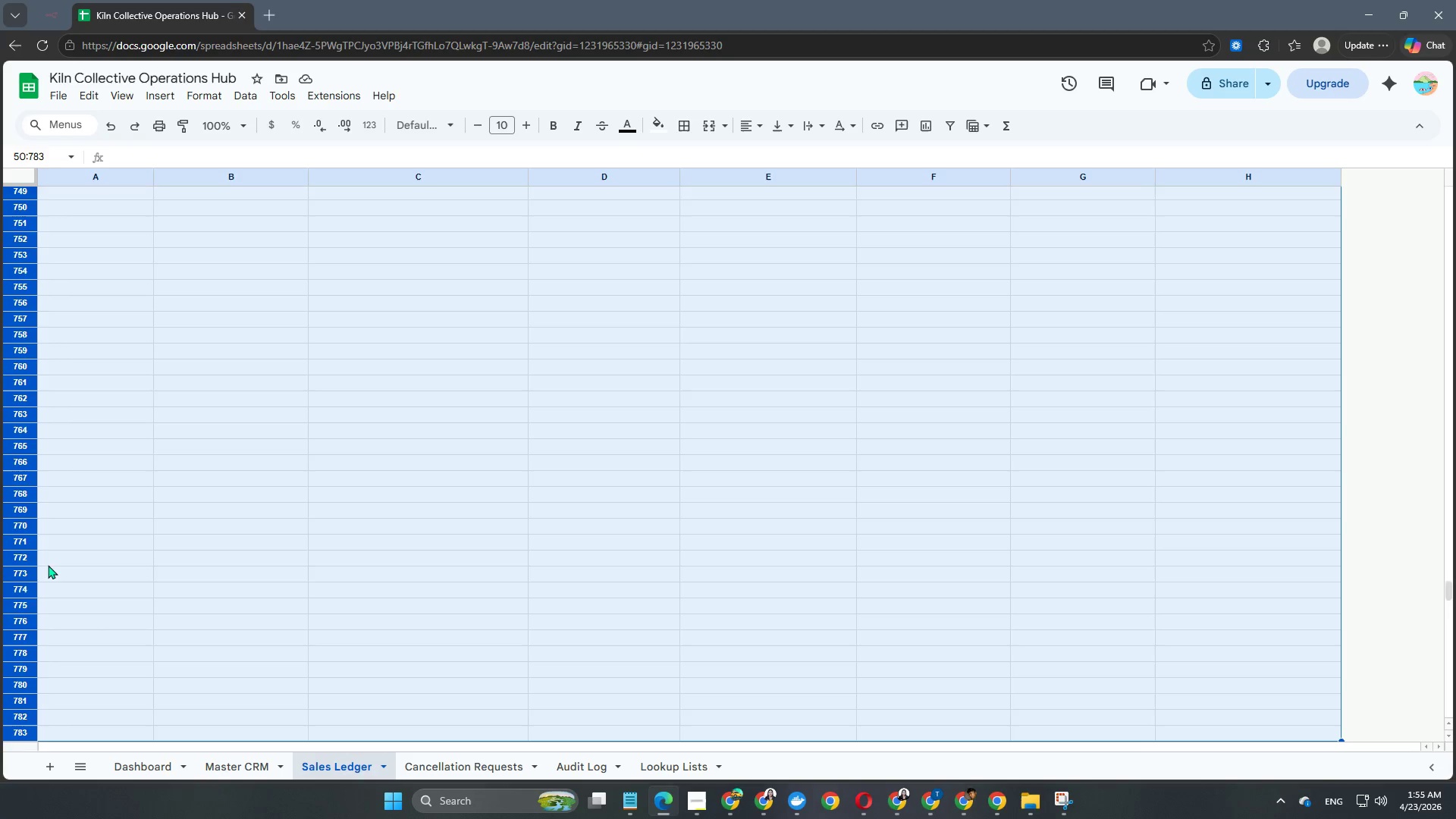 
key(Shift+ArrowDown)
 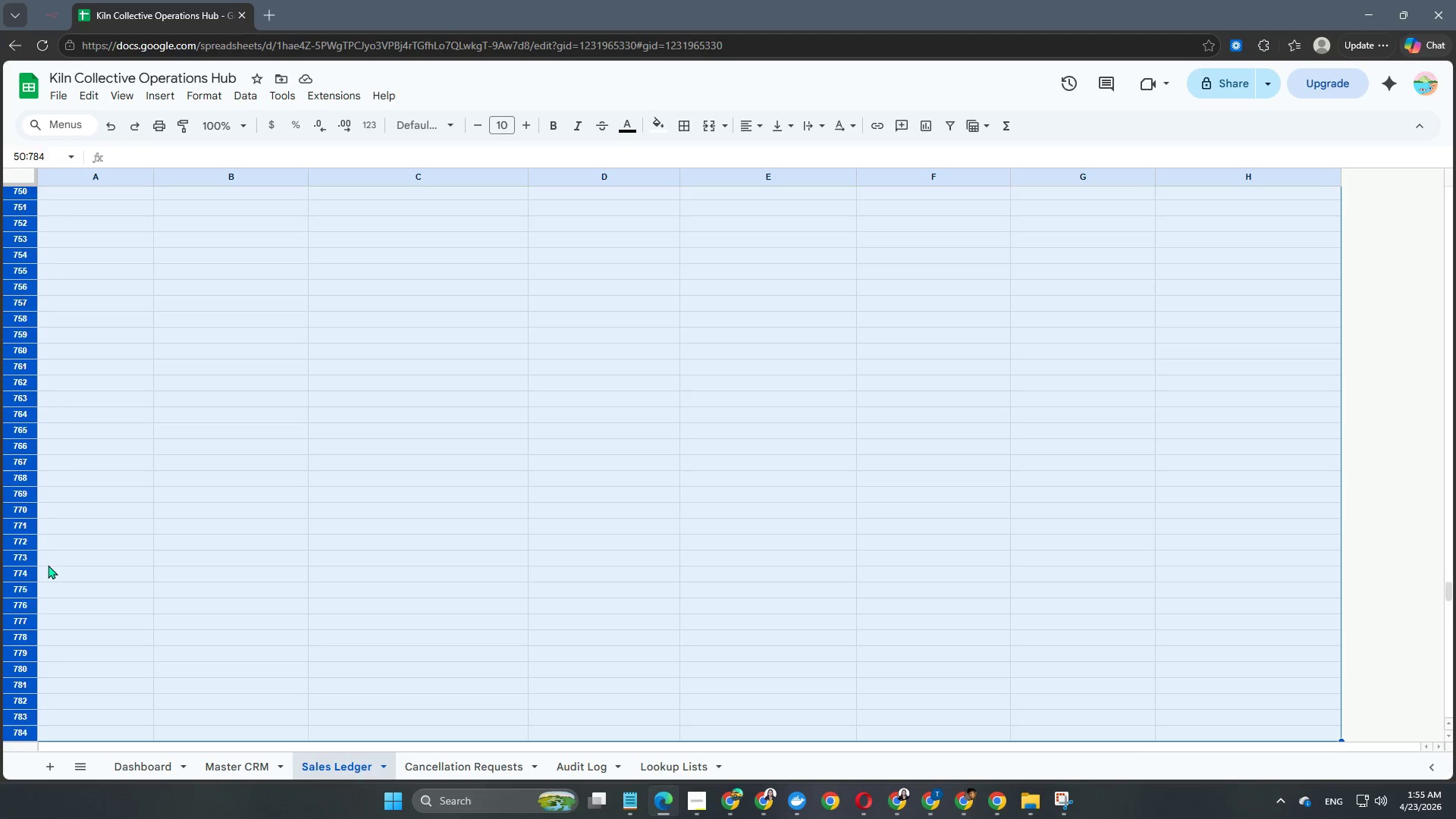 
key(Shift+ArrowDown)
 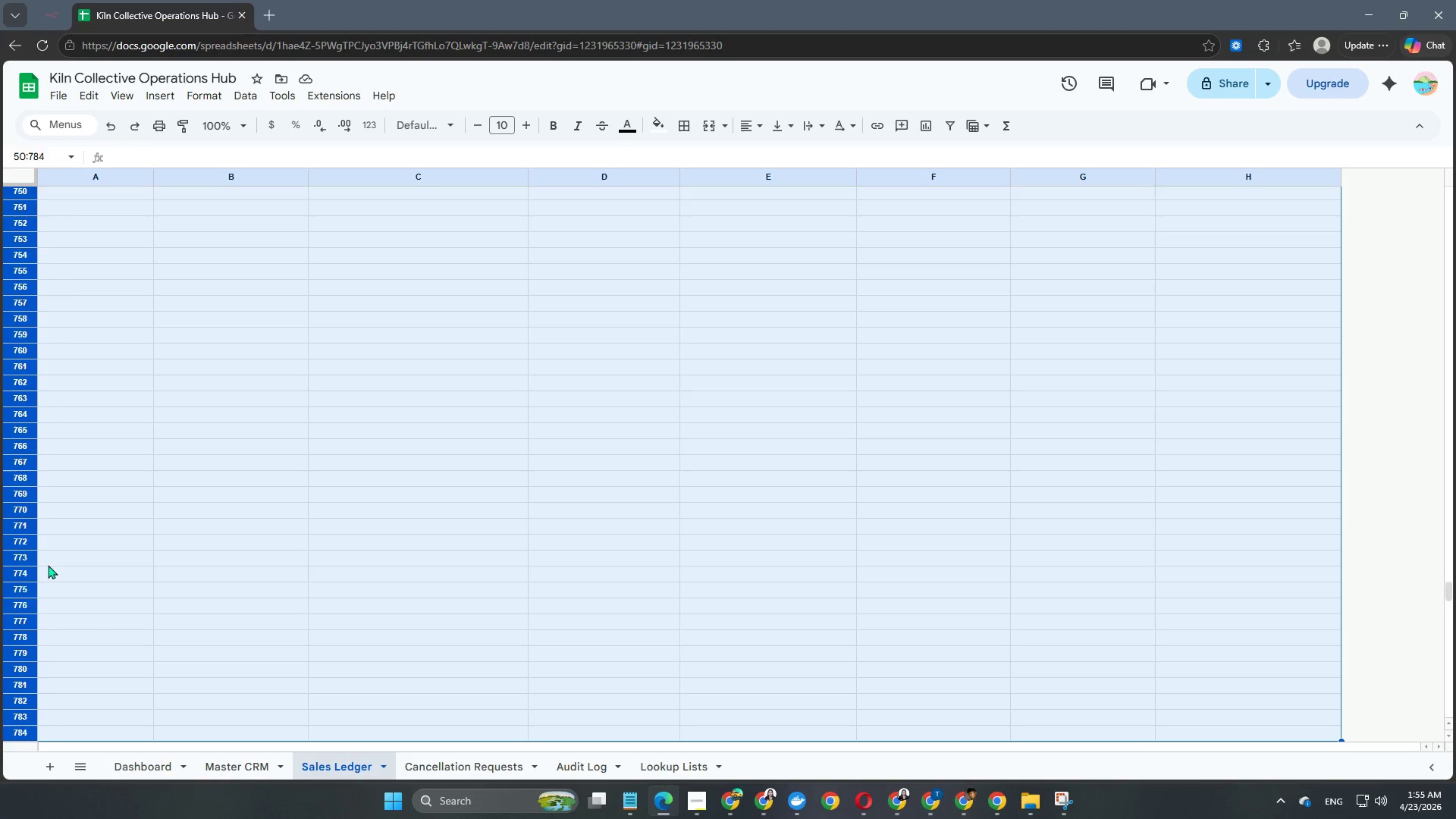 
key(Shift+ArrowDown)
 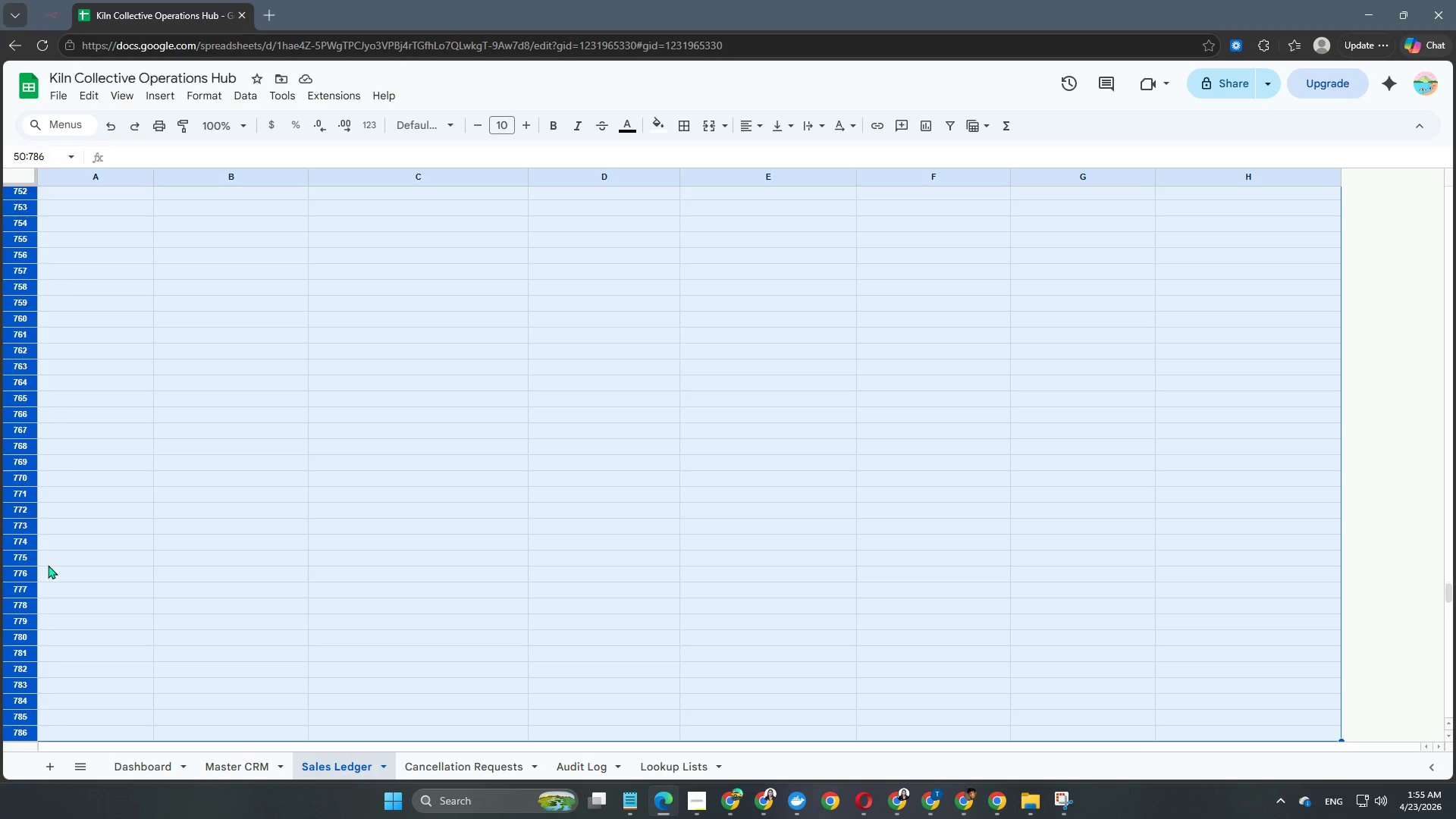 
key(Shift+ArrowDown)
 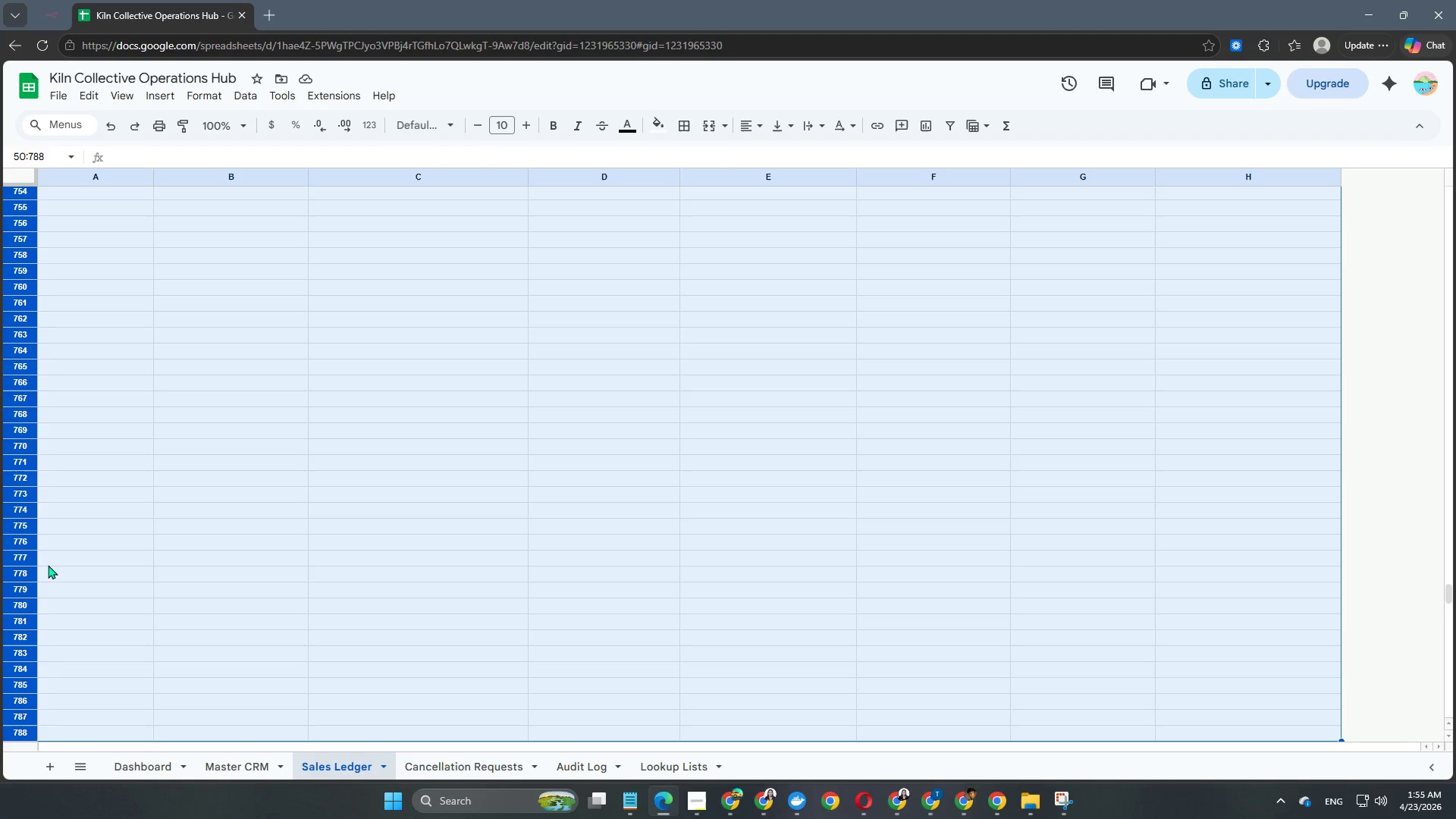 
key(Shift+ArrowDown)
 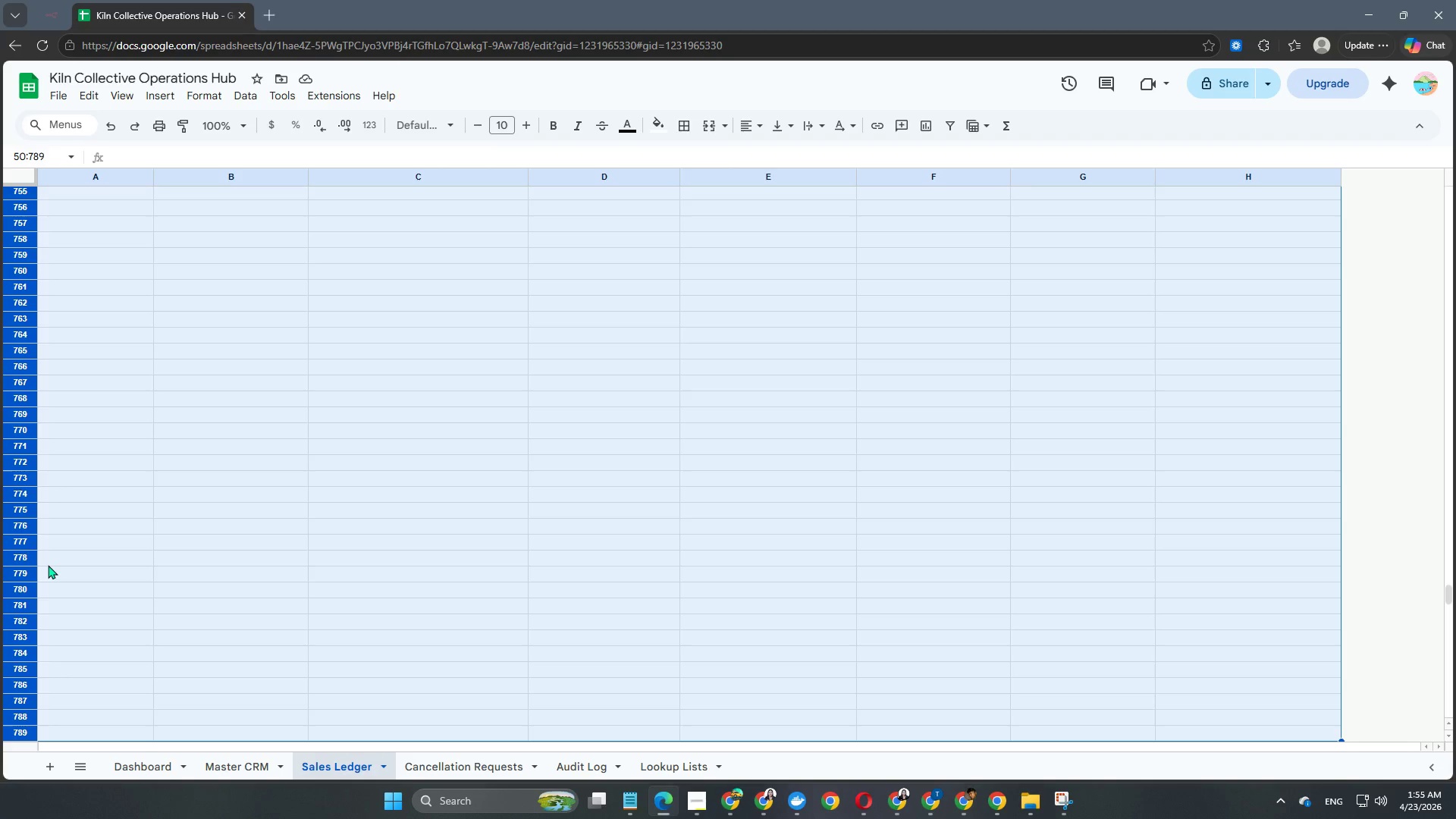 
hold_key(key=ArrowDown, duration=1.5)
 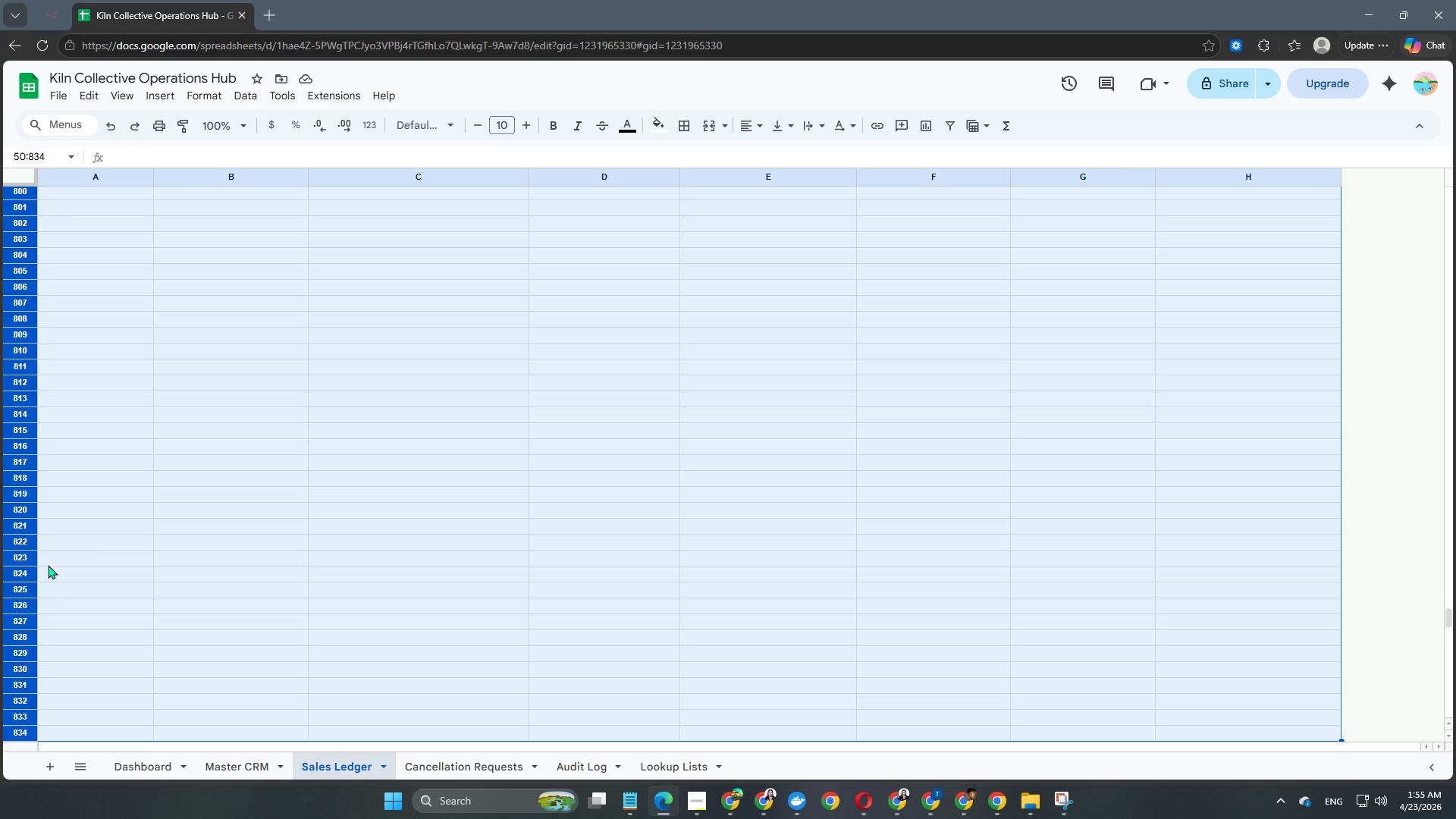 
hold_key(key=ArrowDown, duration=1.53)
 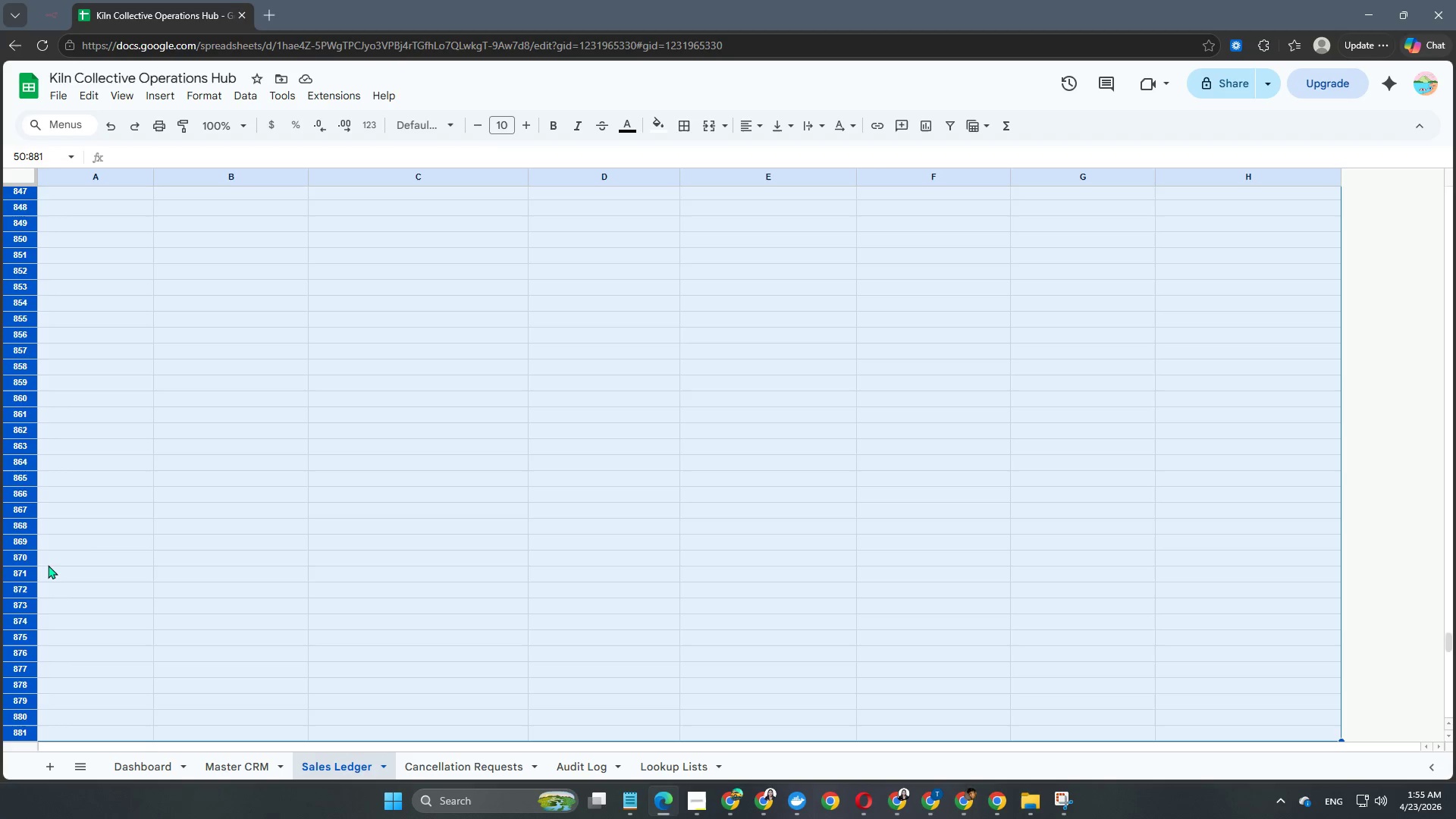 
hold_key(key=ArrowDown, duration=1.08)
 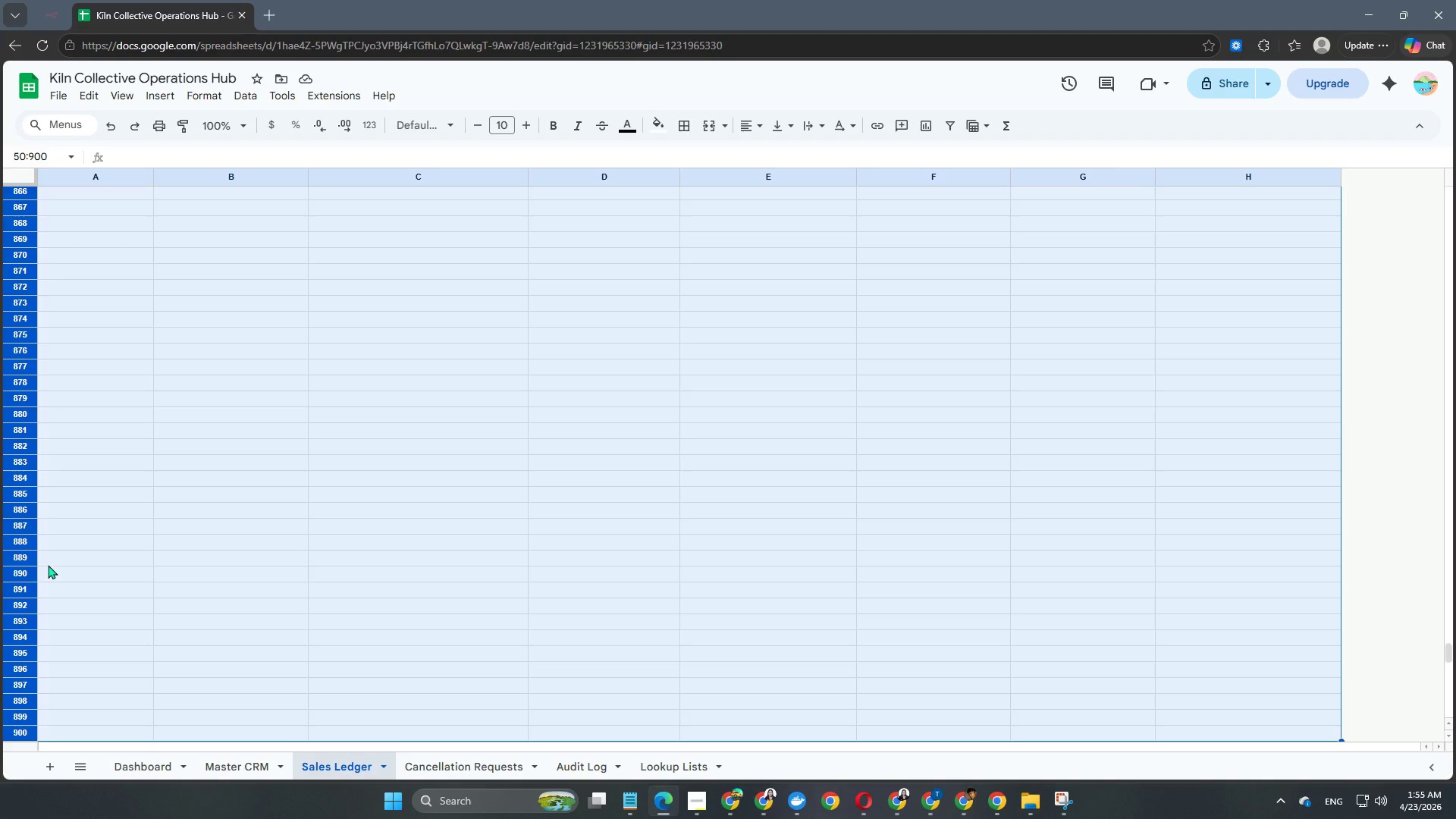 
hold_key(key=ArrowDown, duration=0.39)
 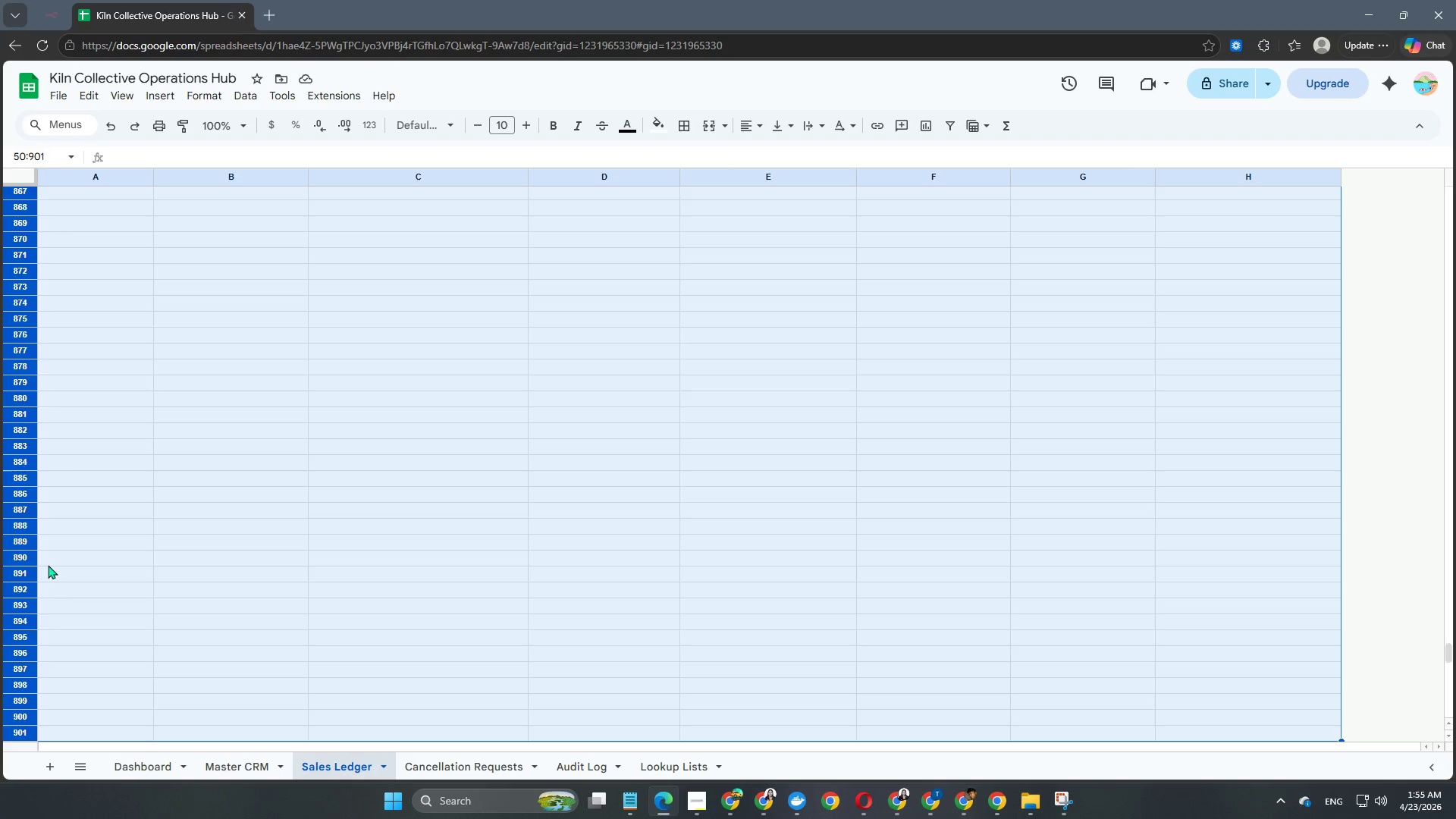 
key(Shift+ArrowDown)
 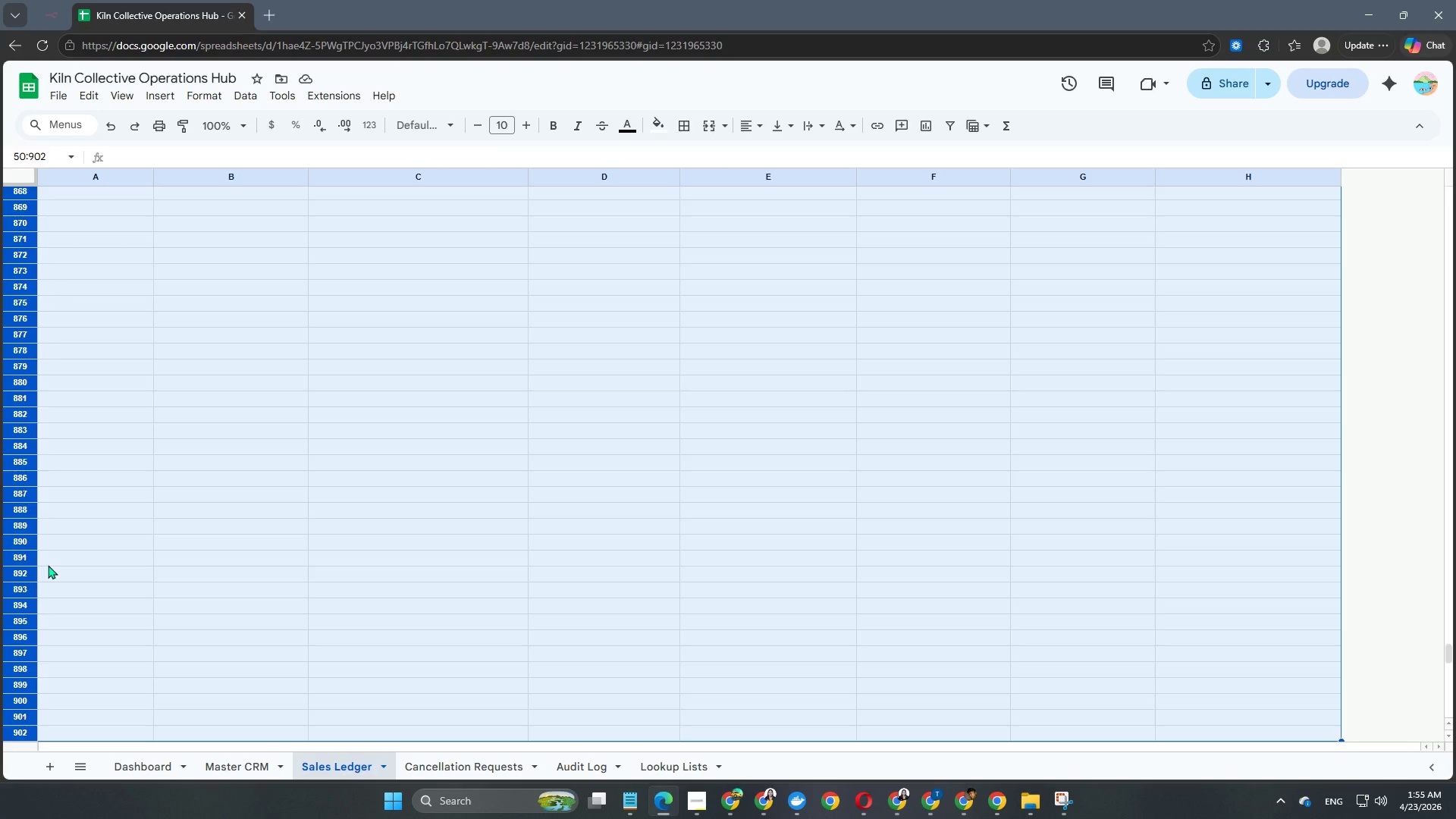 
key(Shift+ArrowDown)
 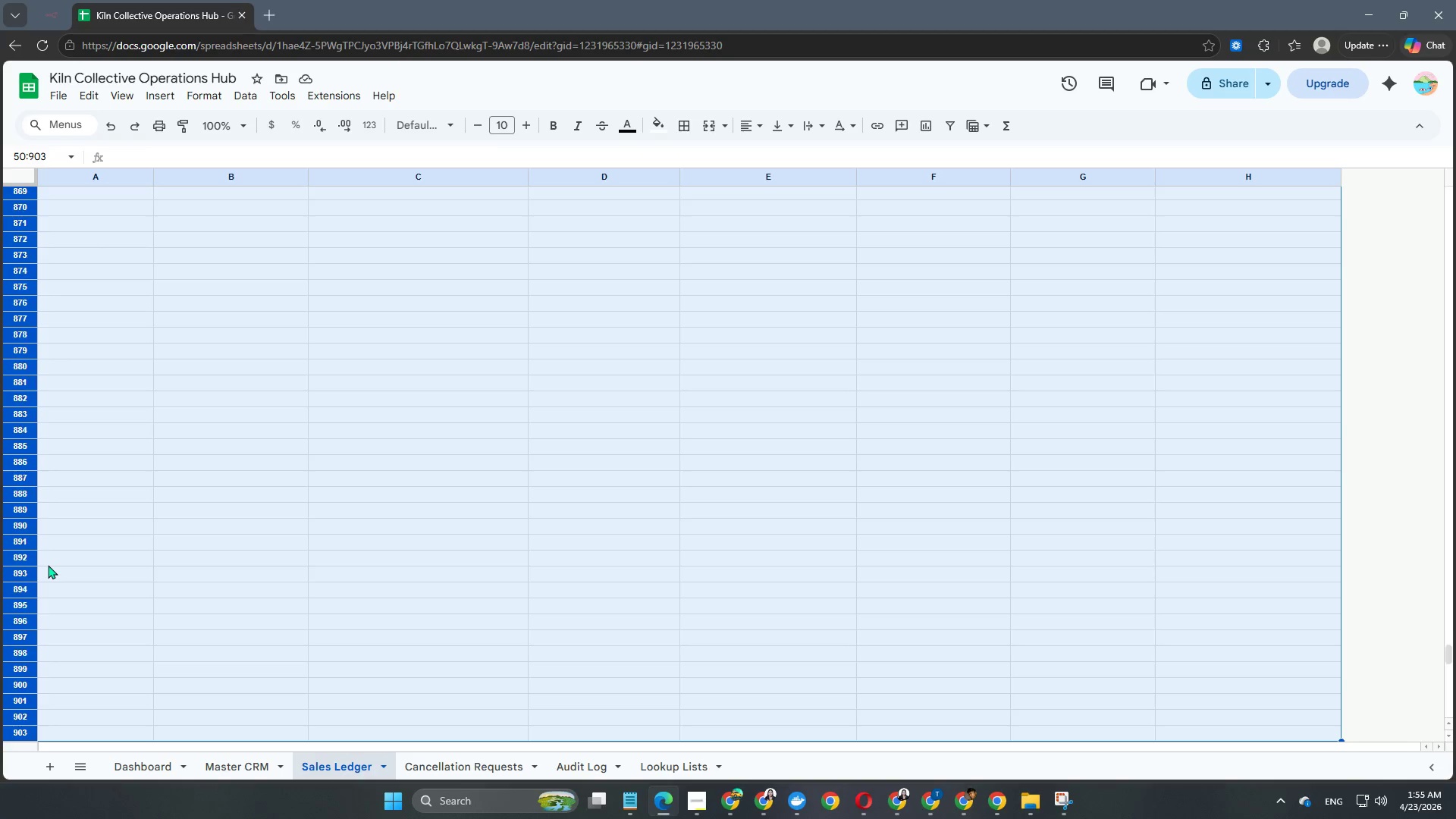 
hold_key(key=ArrowDown, duration=1.5)
 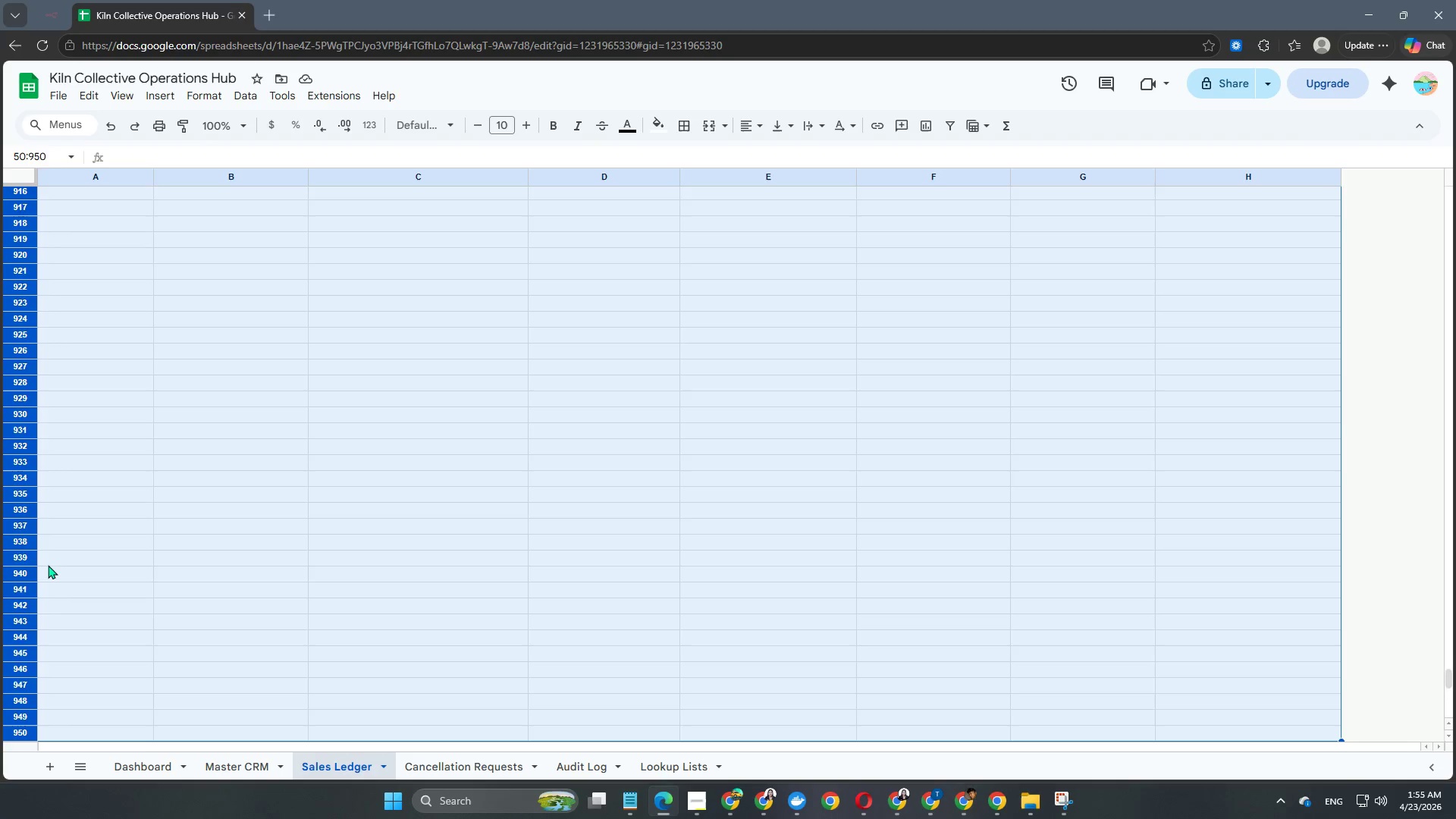 
hold_key(key=ArrowDown, duration=1.0)
 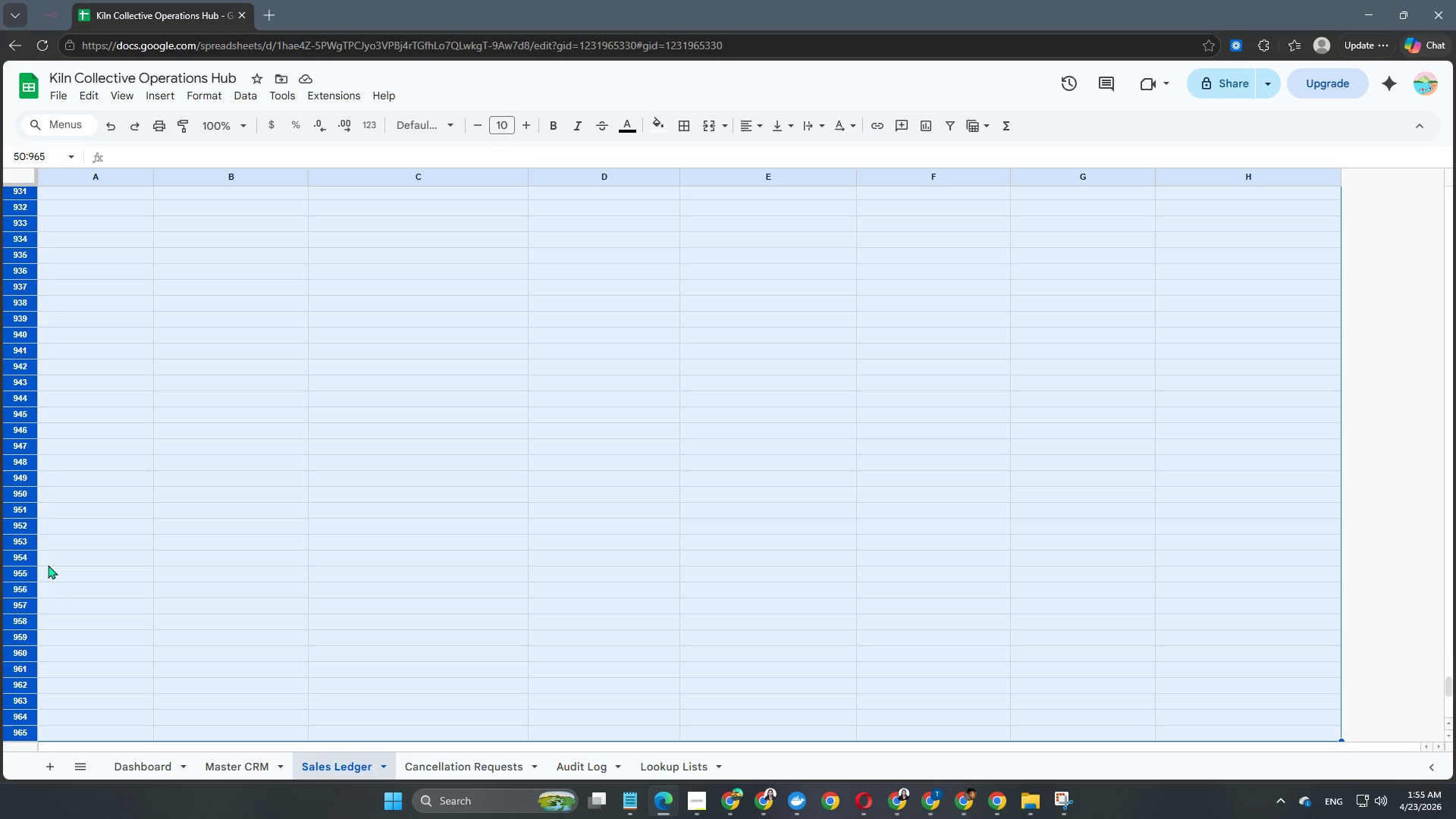 
hold_key(key=ArrowDown, duration=1.52)
 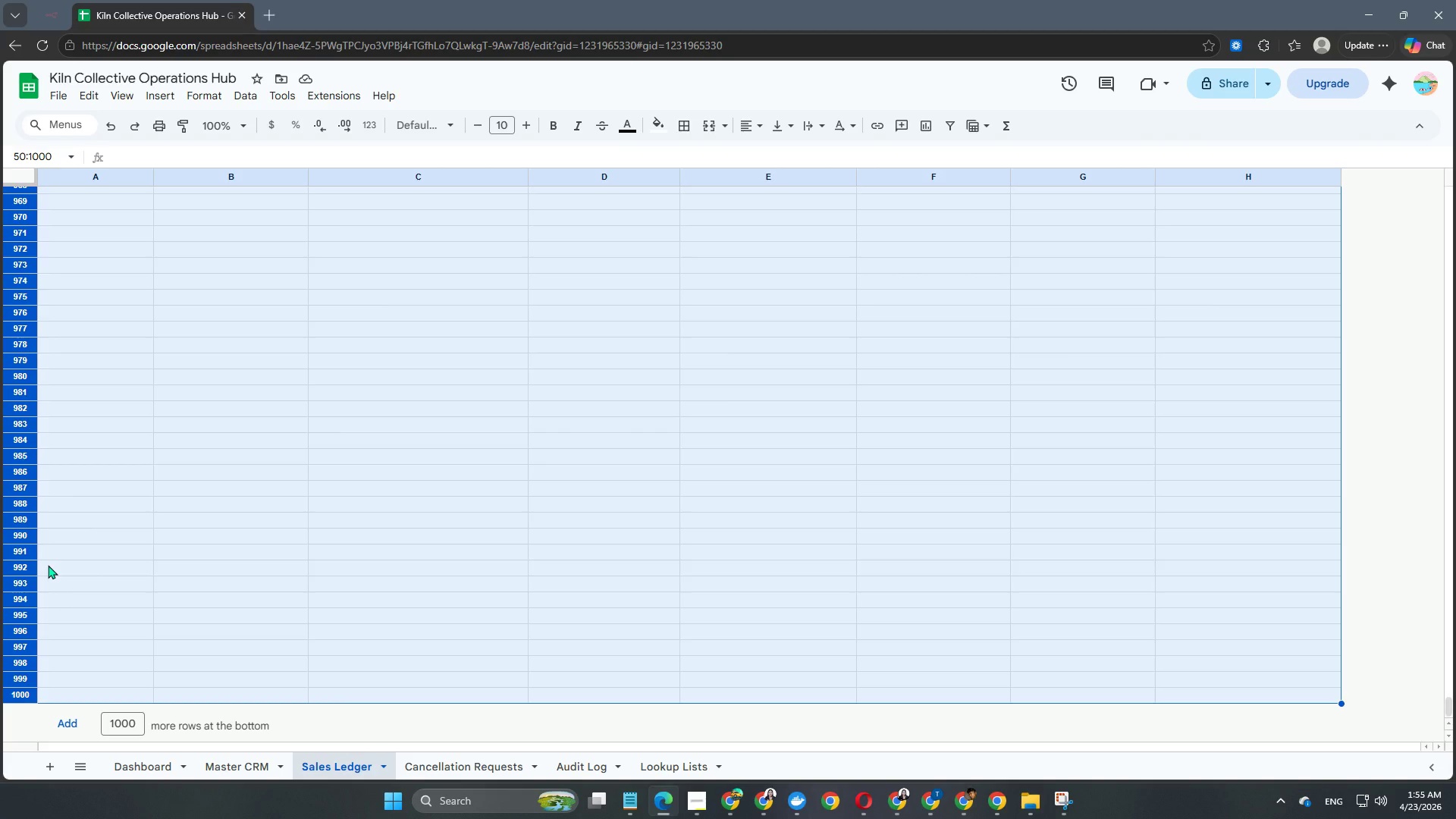 
hold_key(key=ArrowDown, duration=0.58)
 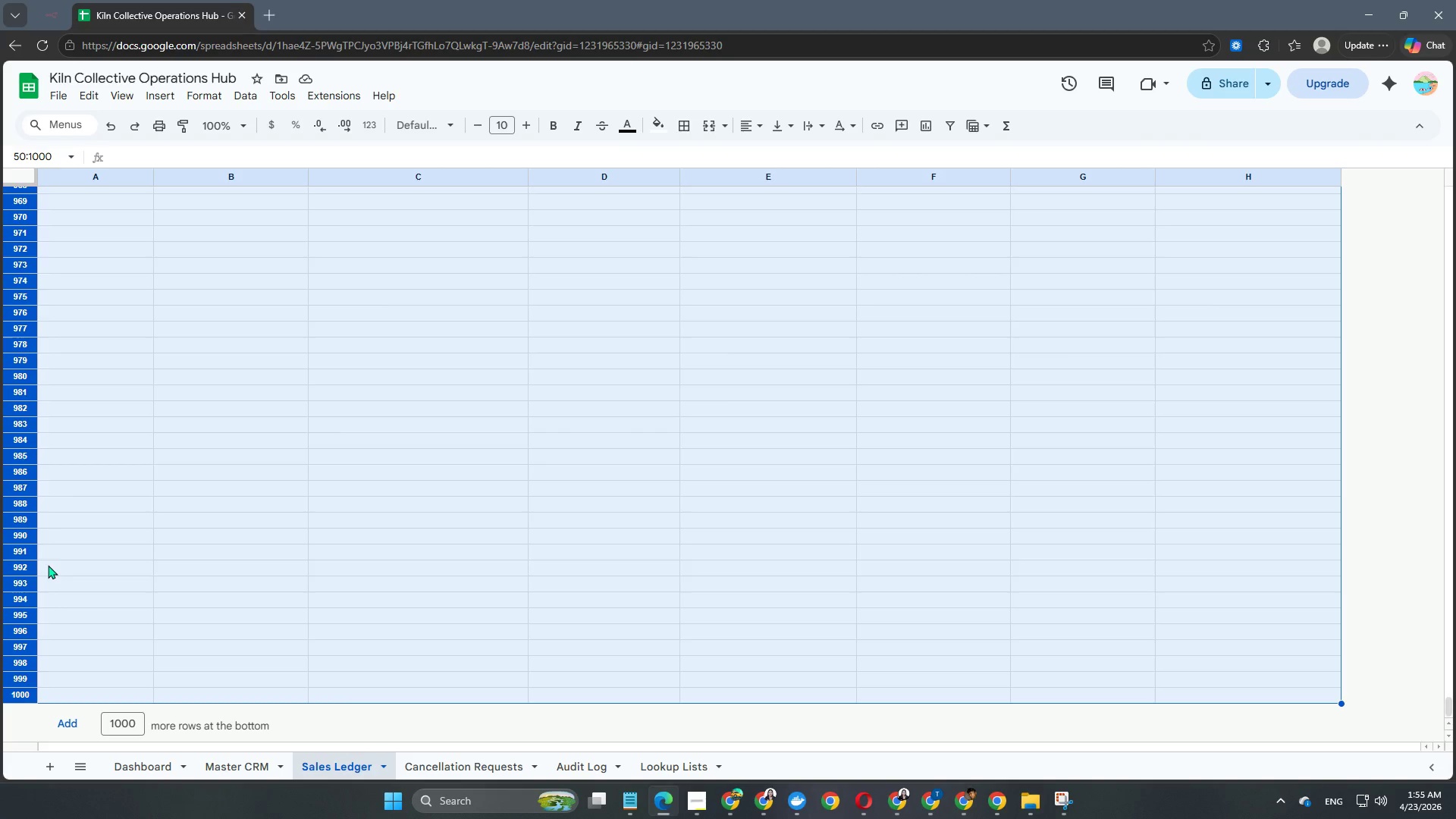 
hold_key(key=ArrowDown, duration=16.08)
 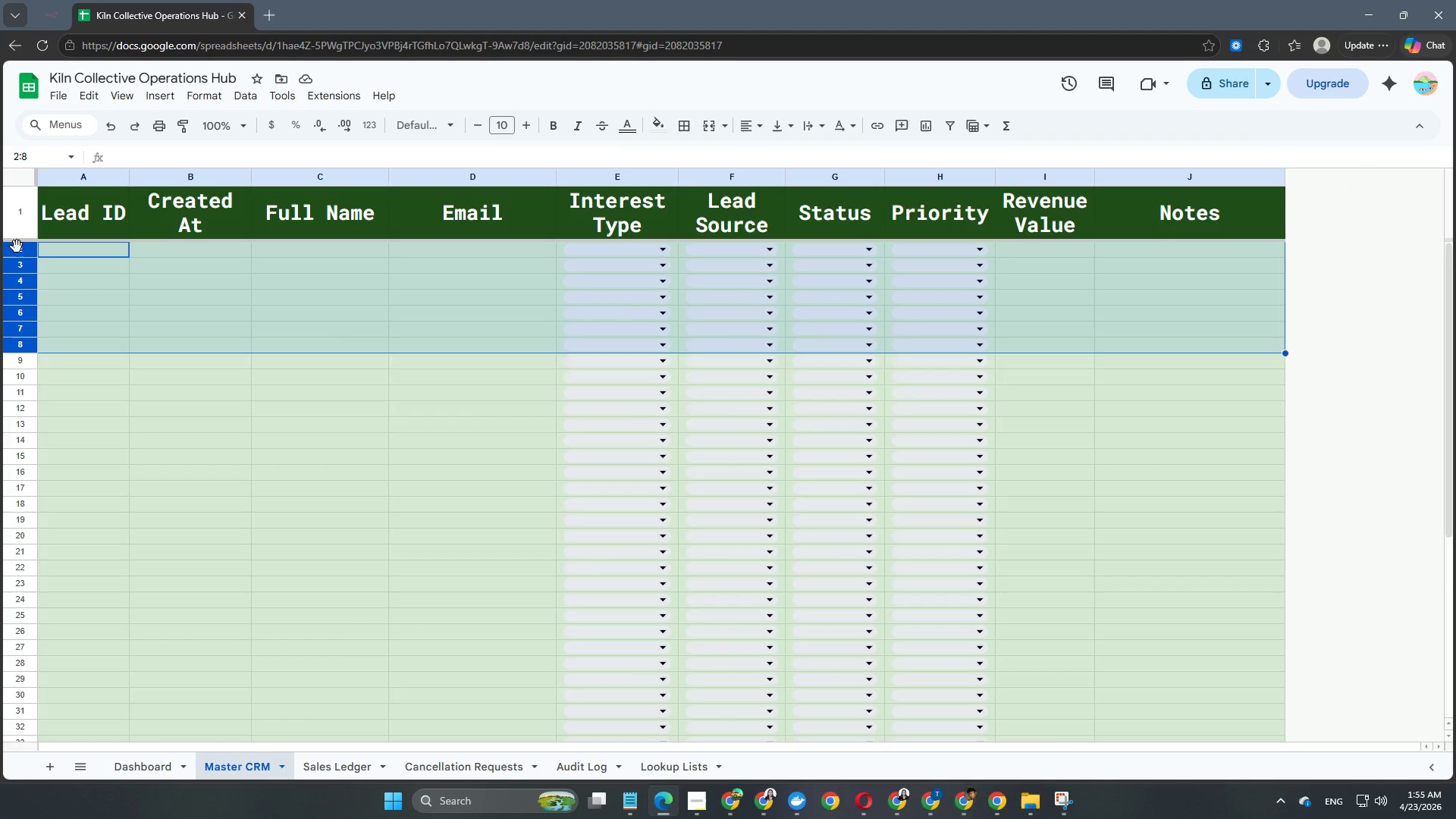 
right_click([89, 444])
 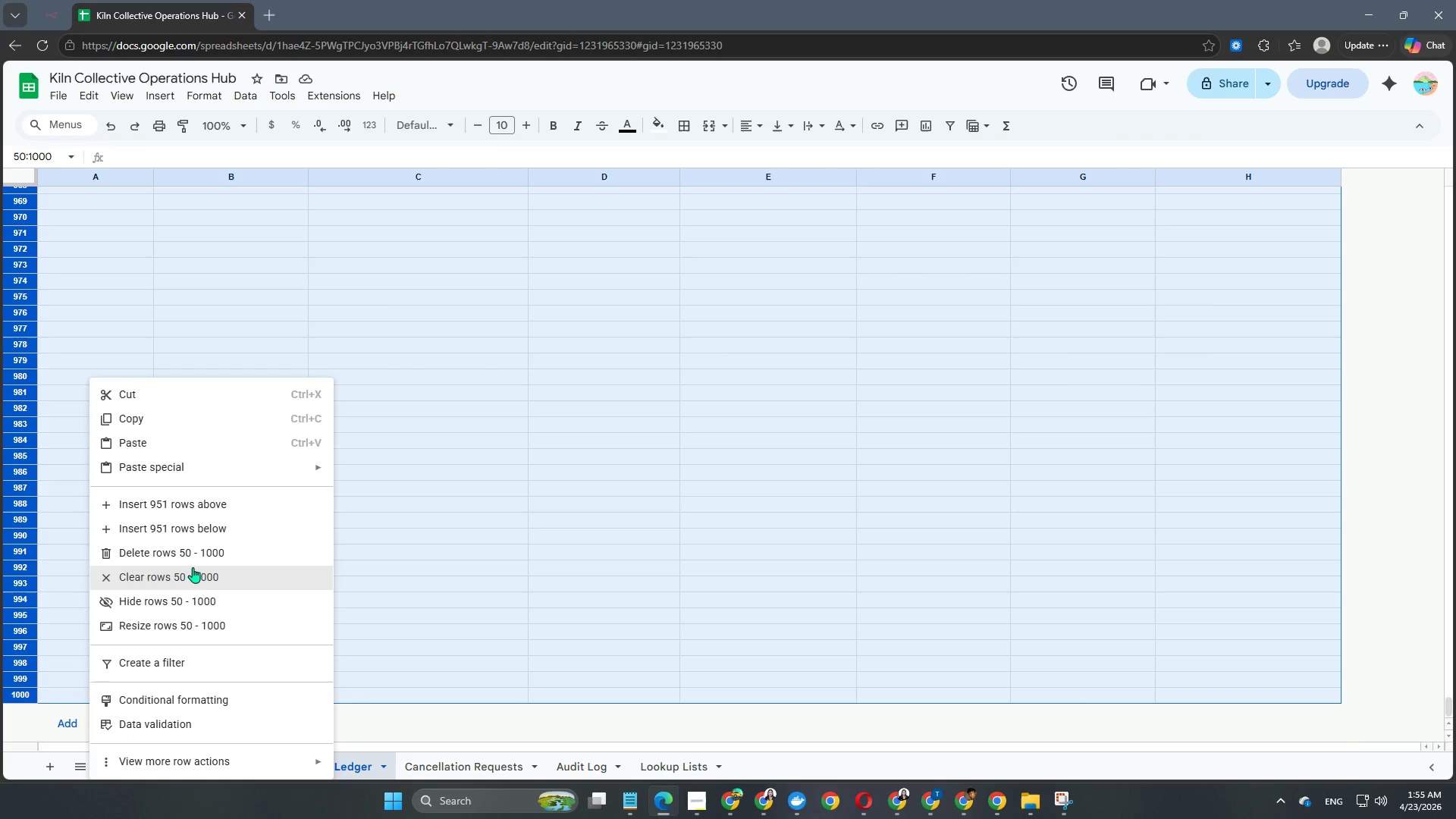 
left_click([193, 557])
 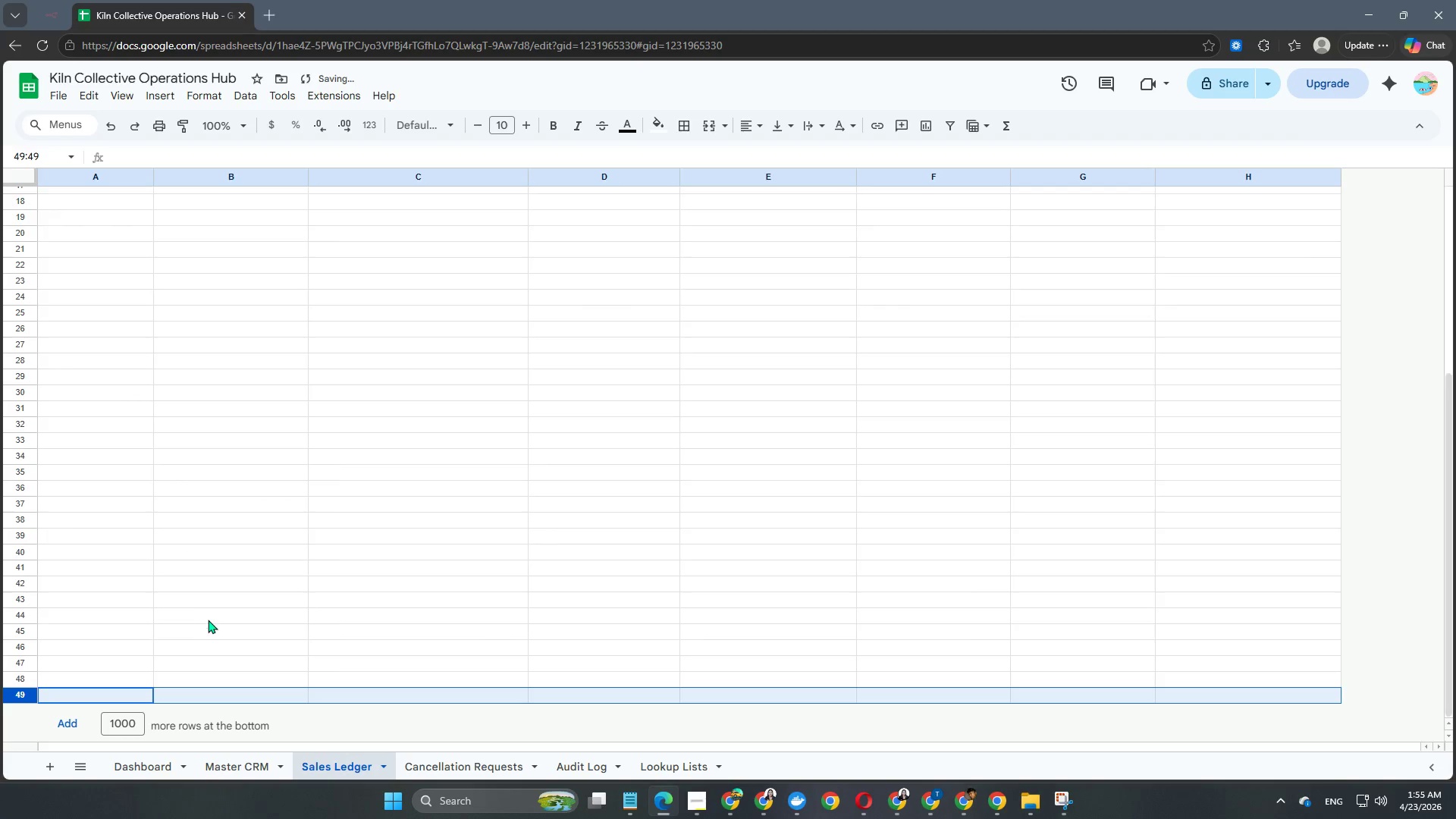 
scroll: coordinate [160, 455], scroll_direction: up, amount: 20.0
 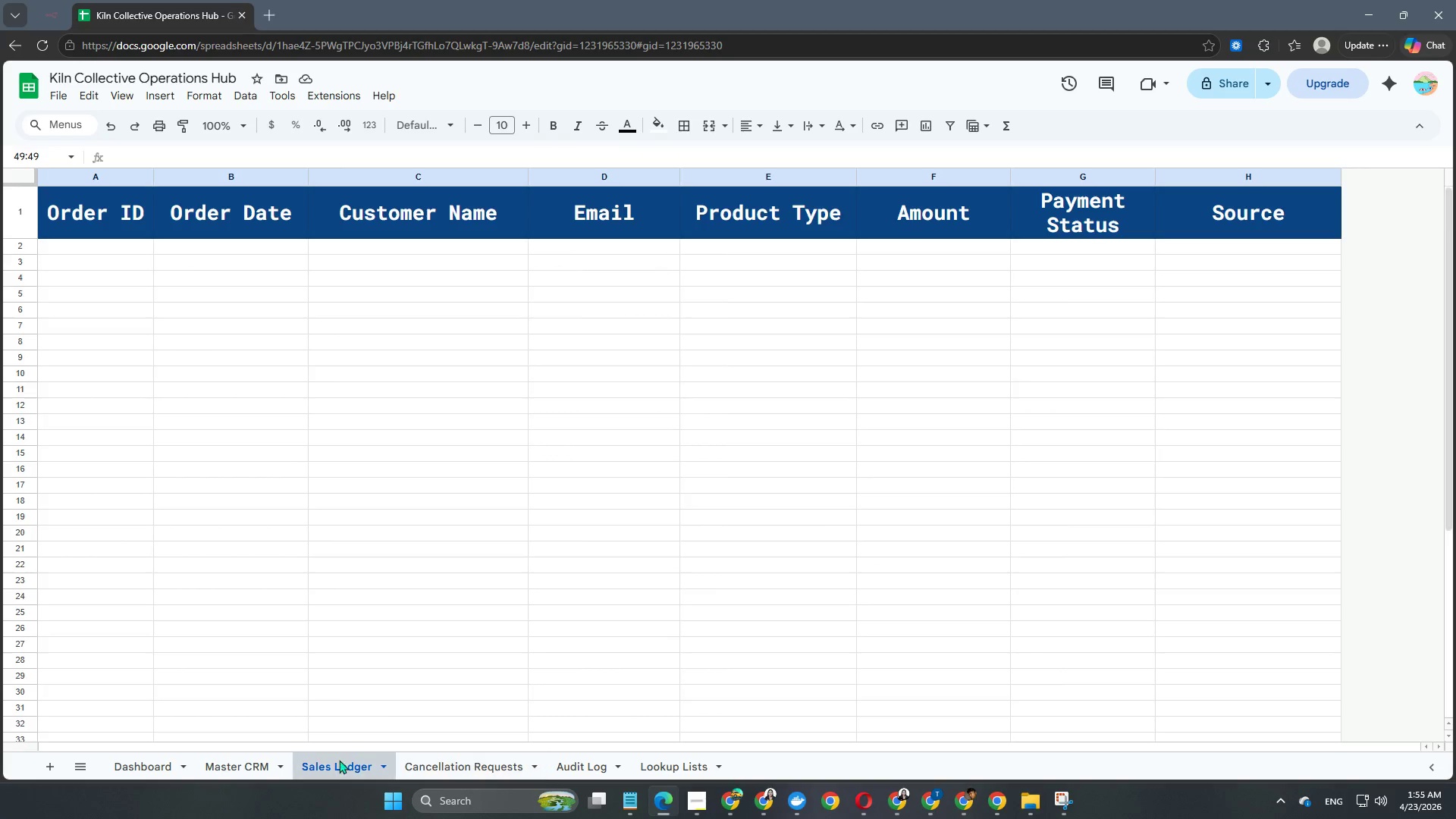 
left_click([249, 770])
 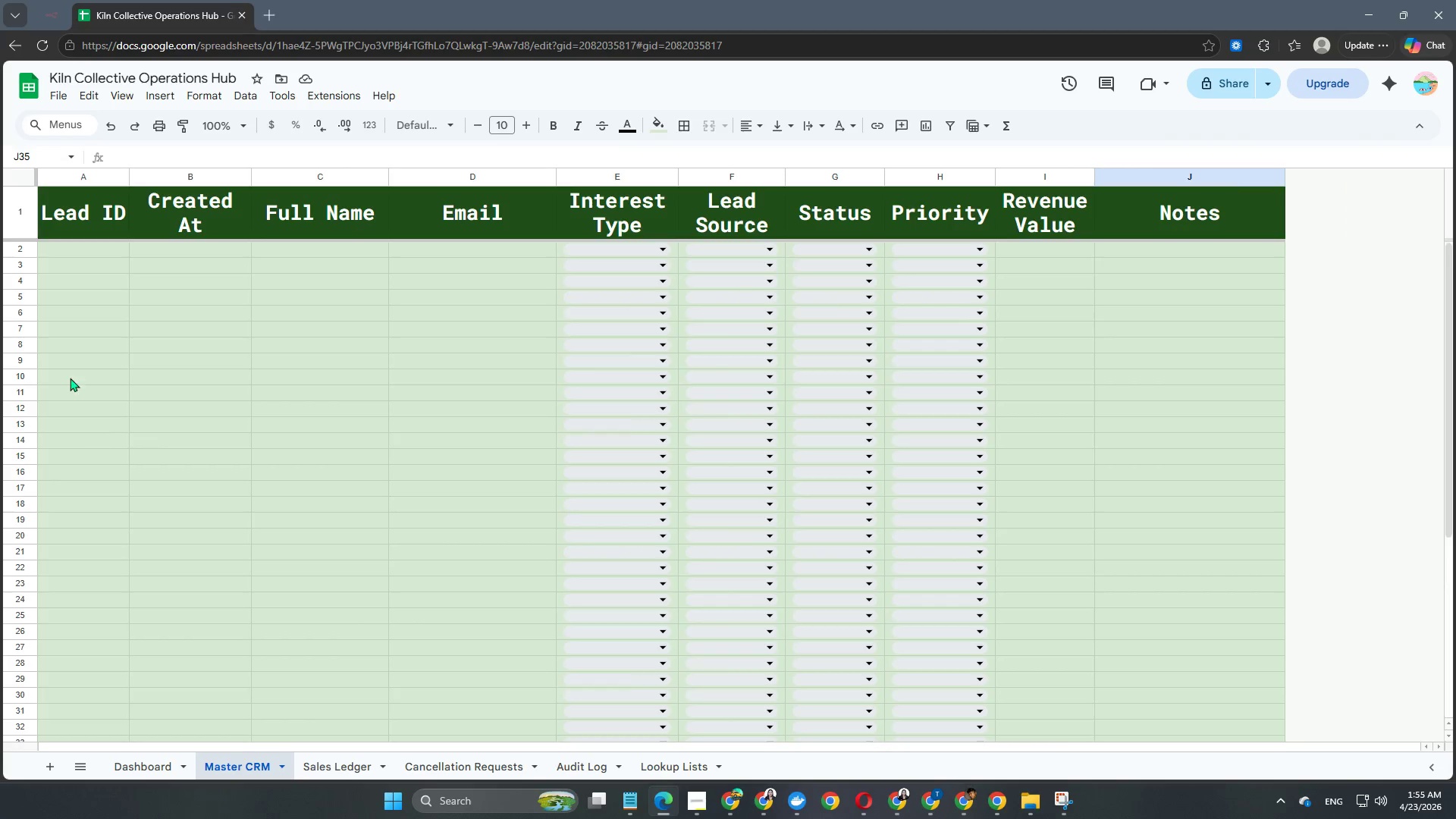 
left_click([77, 327])
 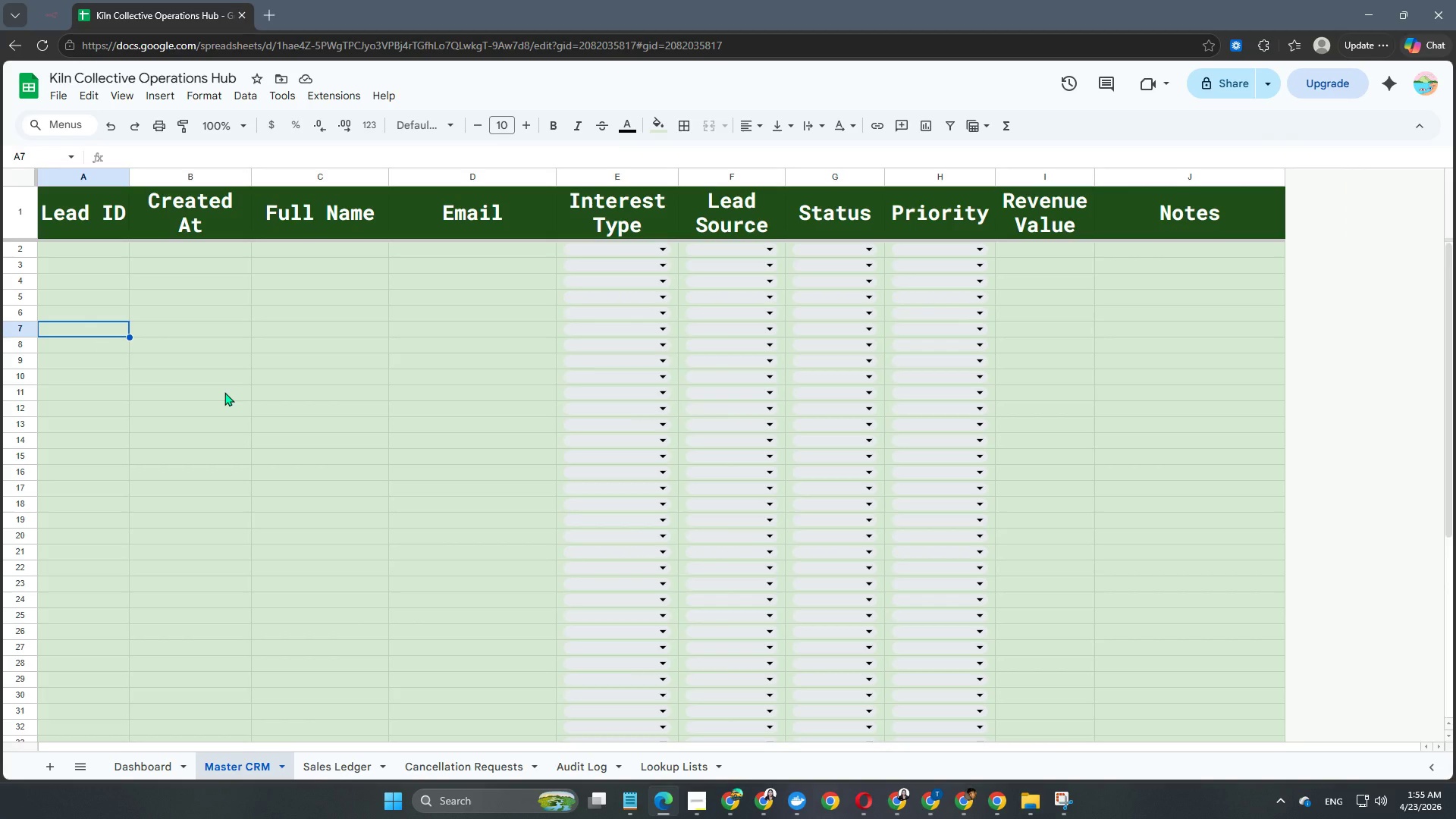 
left_click([224, 392])
 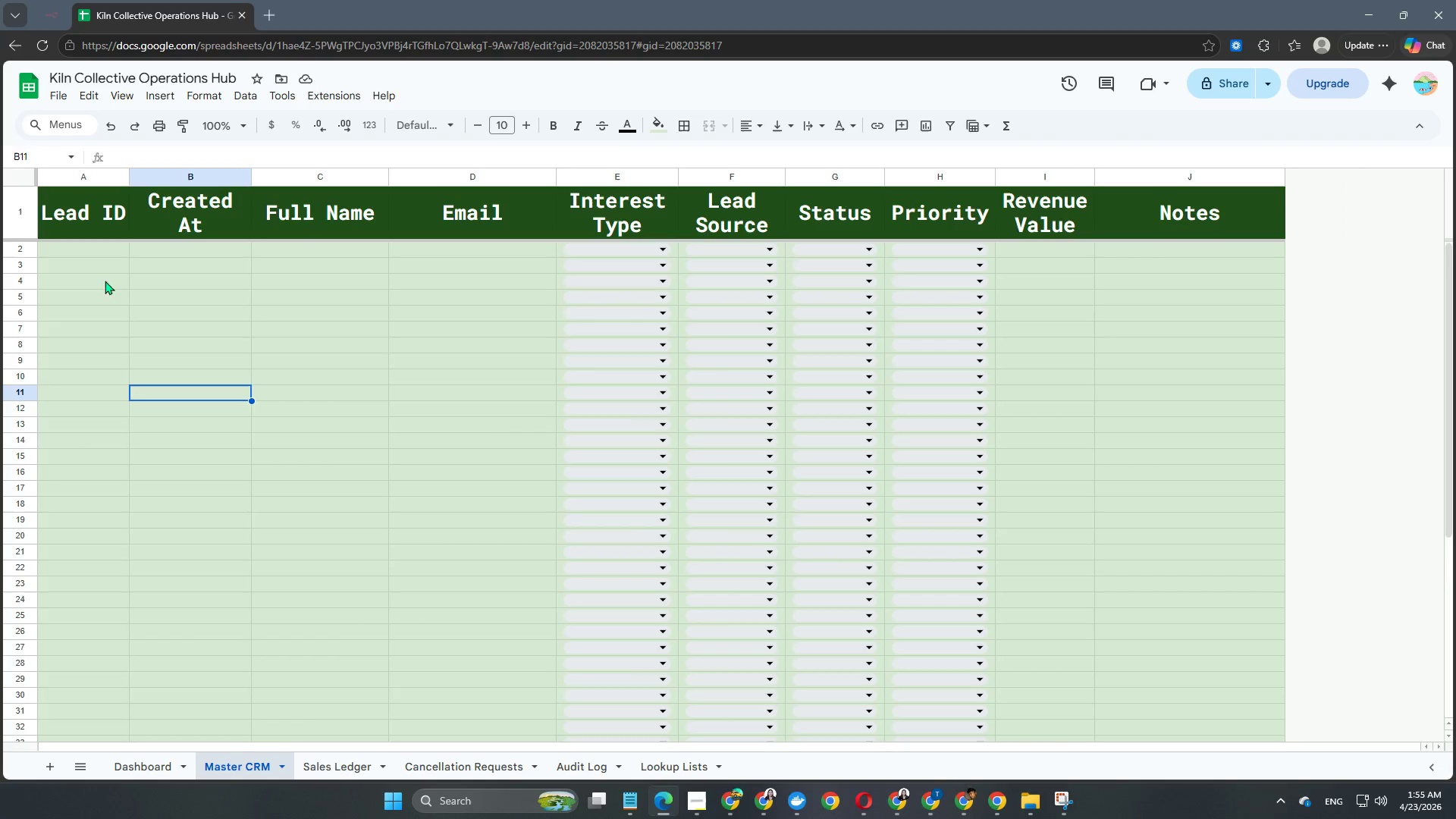 
scroll: coordinate [124, 458], scroll_direction: up, amount: 4.0
 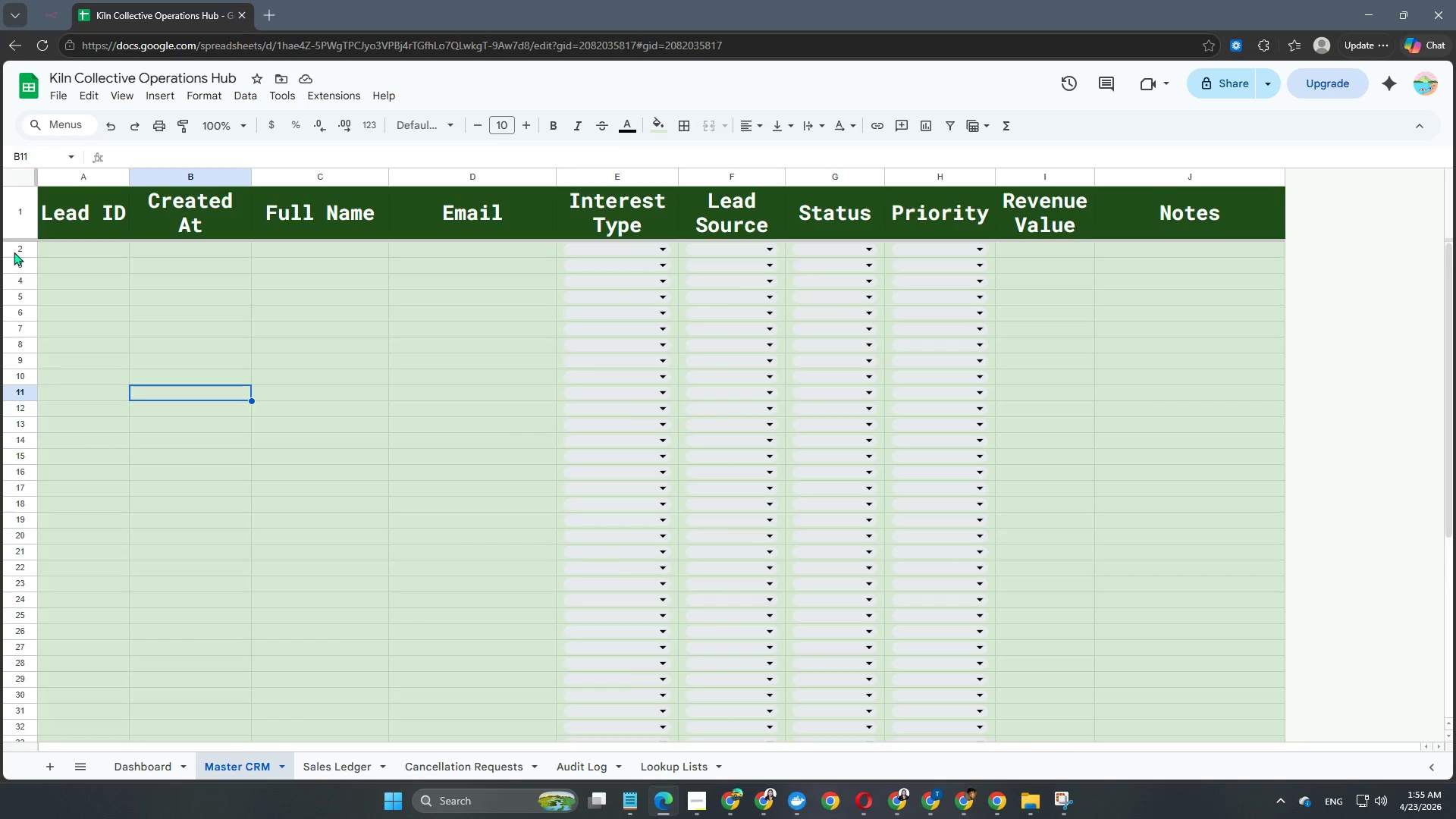 
left_click([17, 246])
 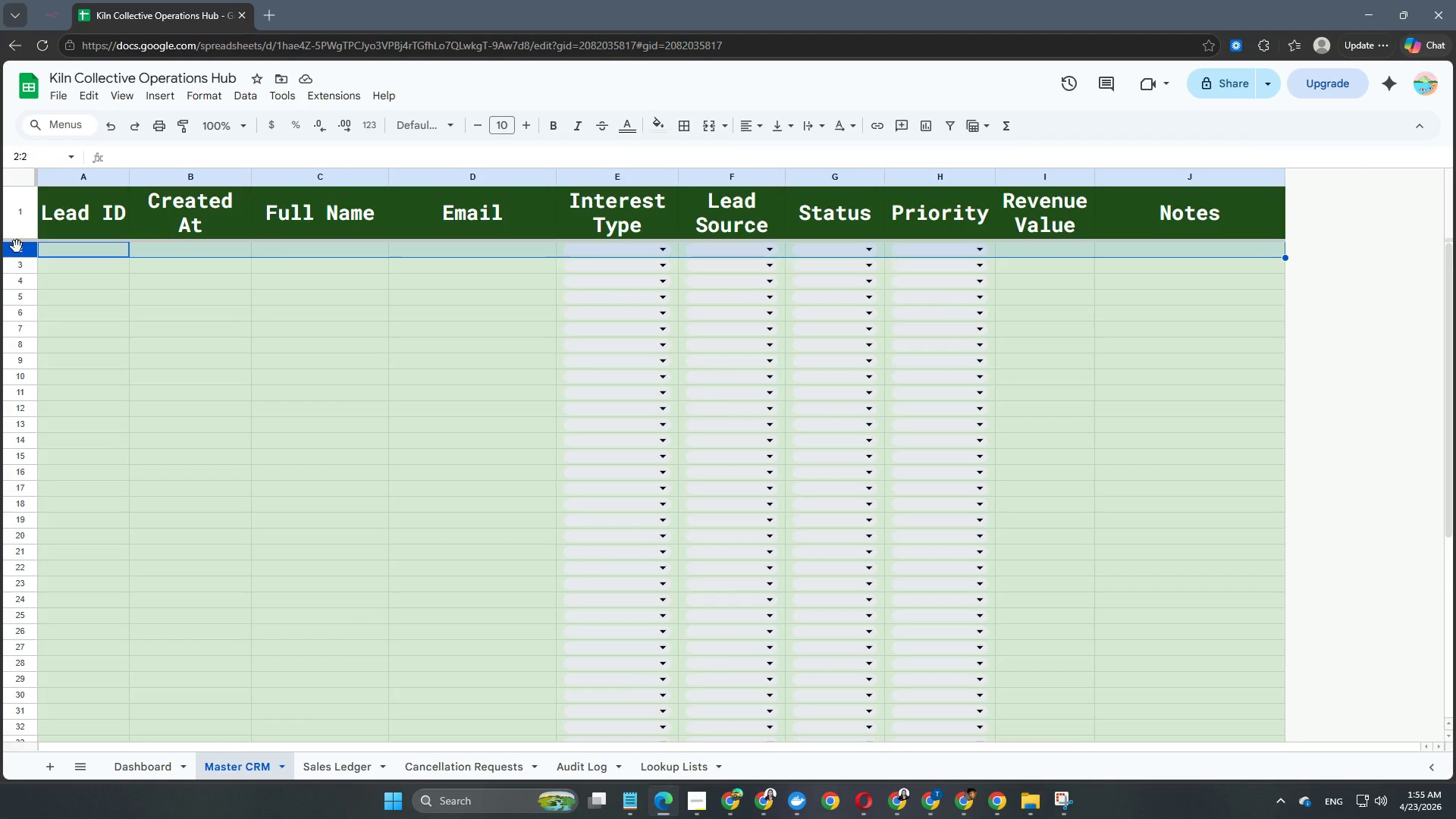 
hold_key(key=ShiftLeft, duration=2.97)
 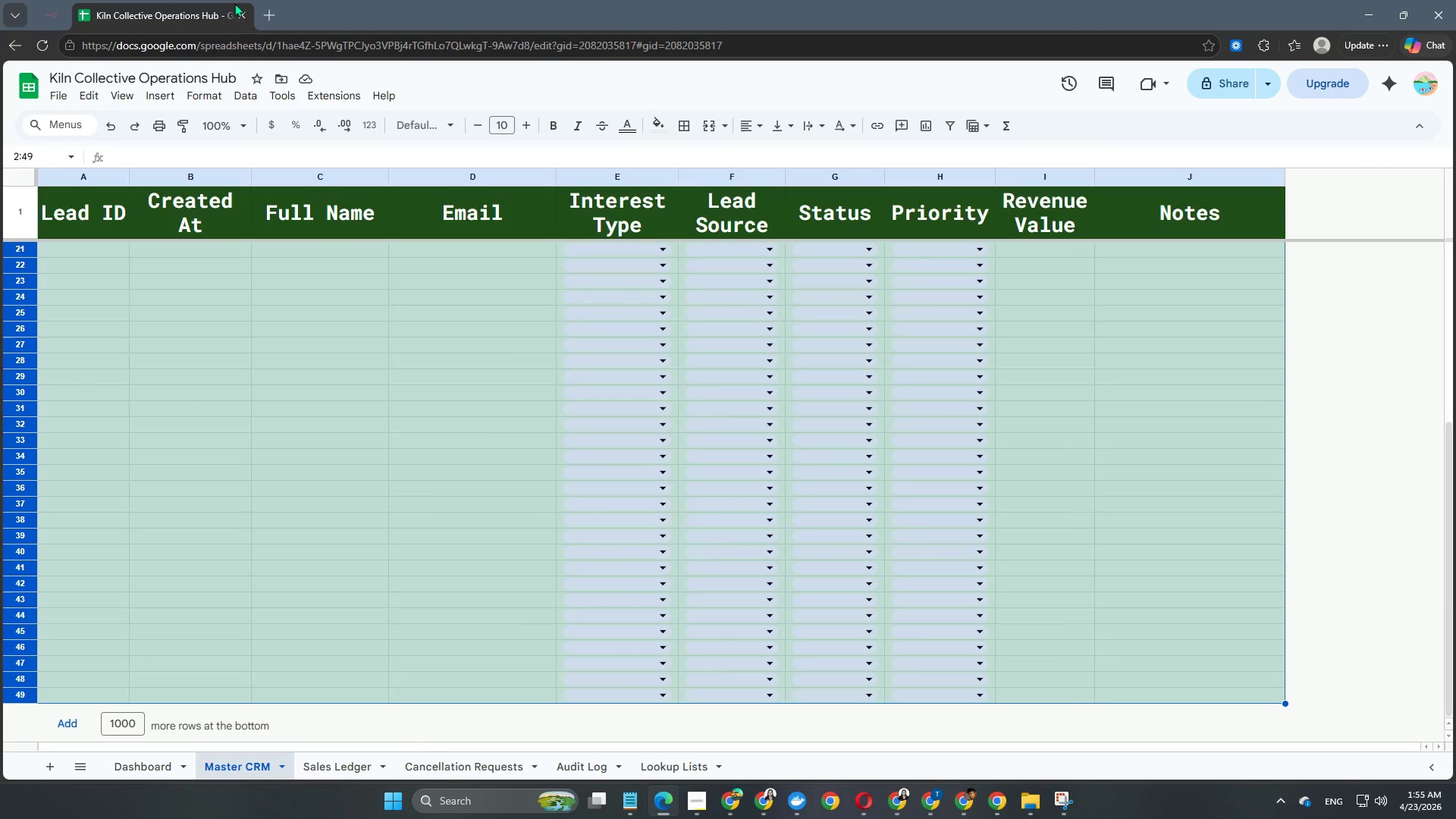 
hold_key(key=ArrowDown, duration=1.5)
 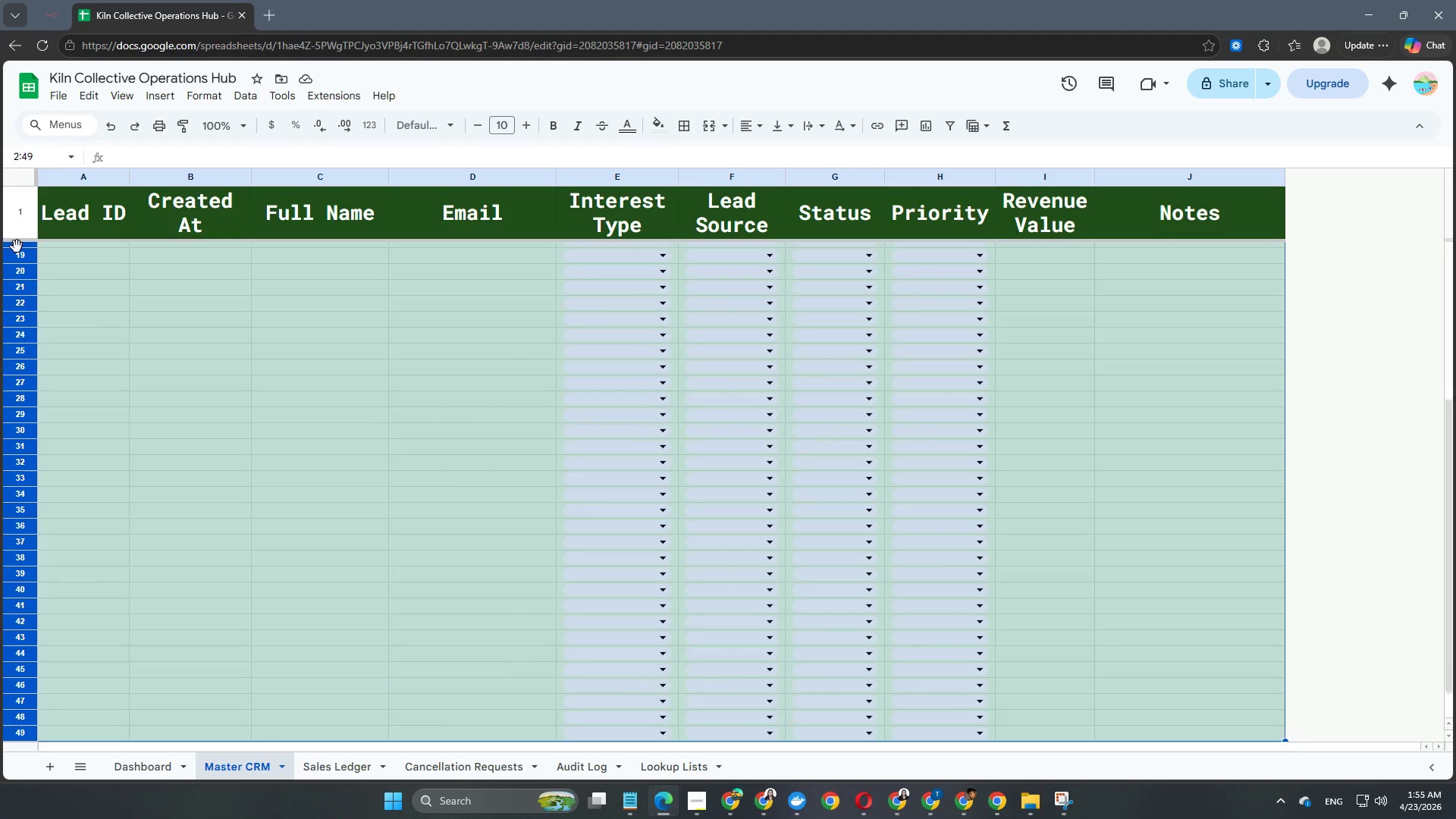 
hold_key(key=ArrowDown, duration=0.92)
 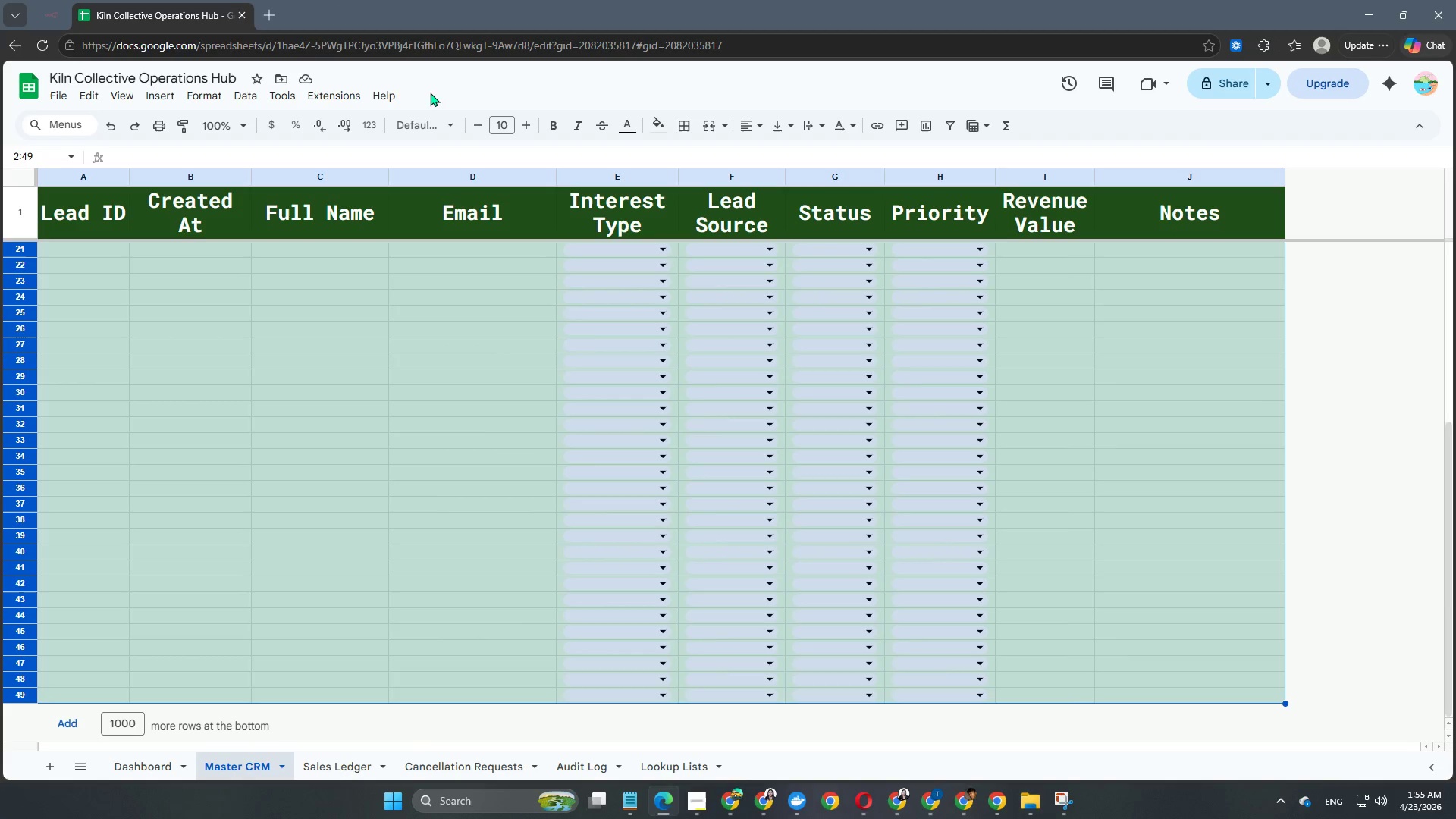 
left_click([427, 117])
 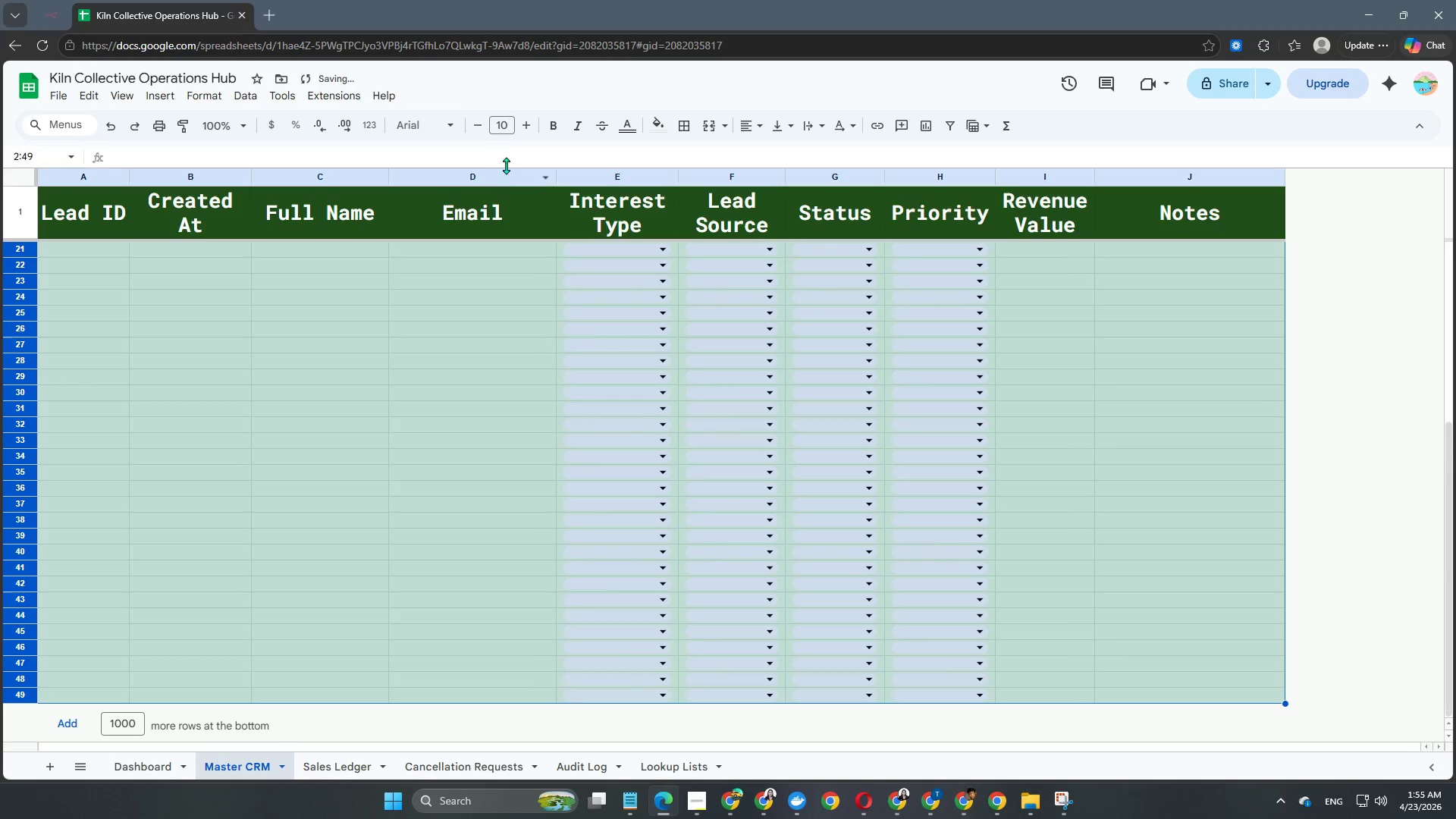 
double_click([524, 130])
 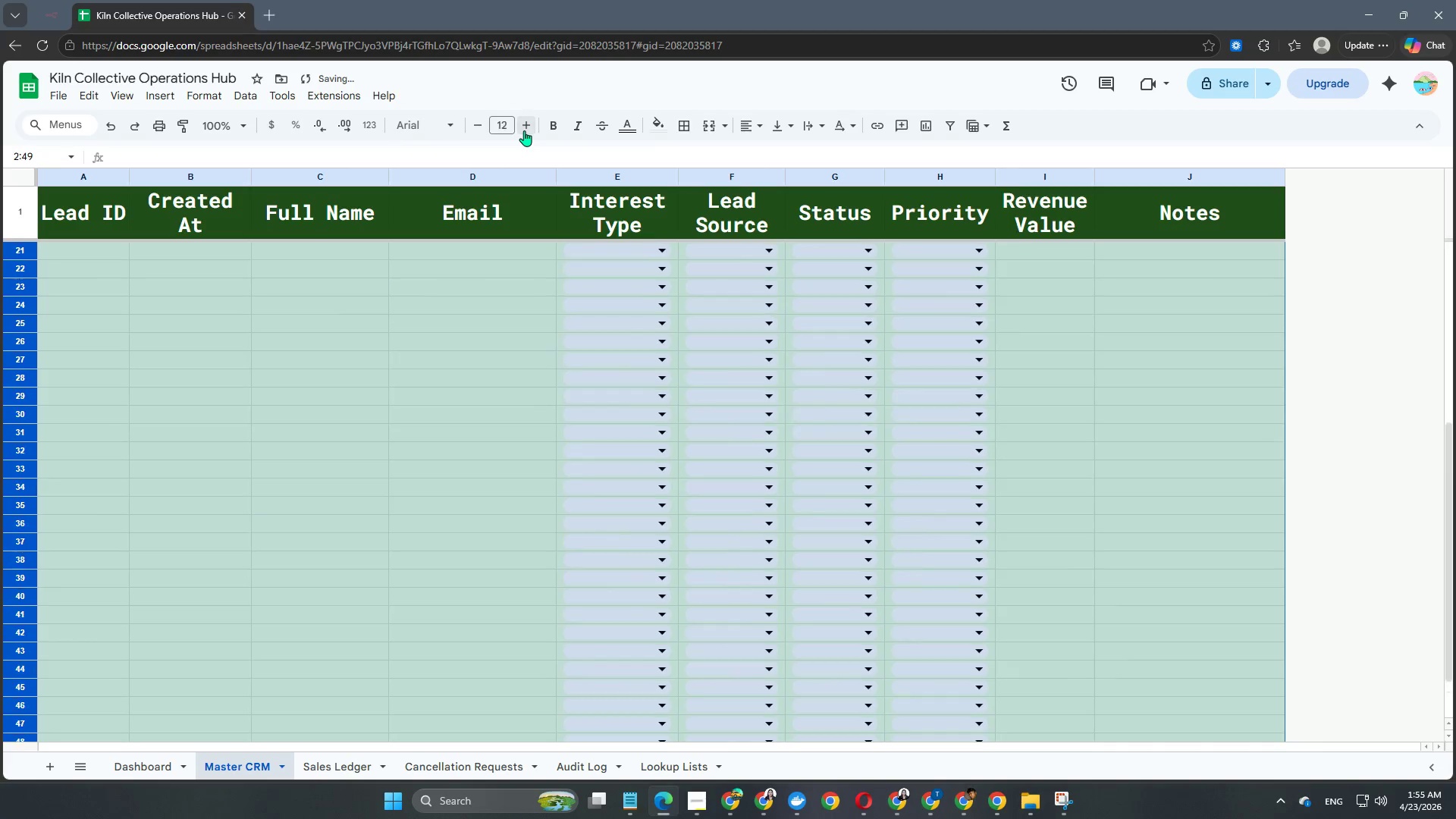 
triple_click([524, 130])
 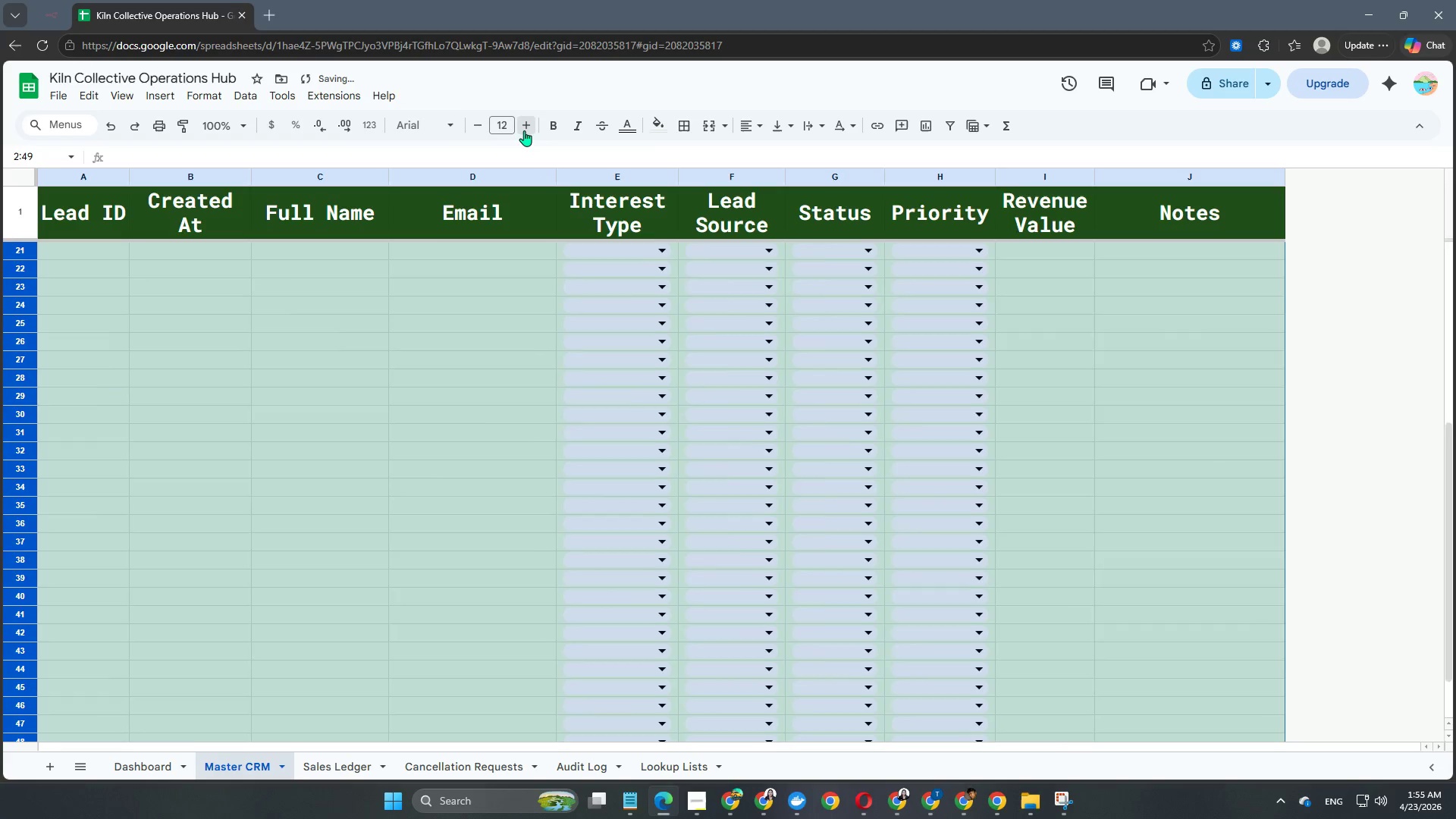 
triple_click([524, 130])
 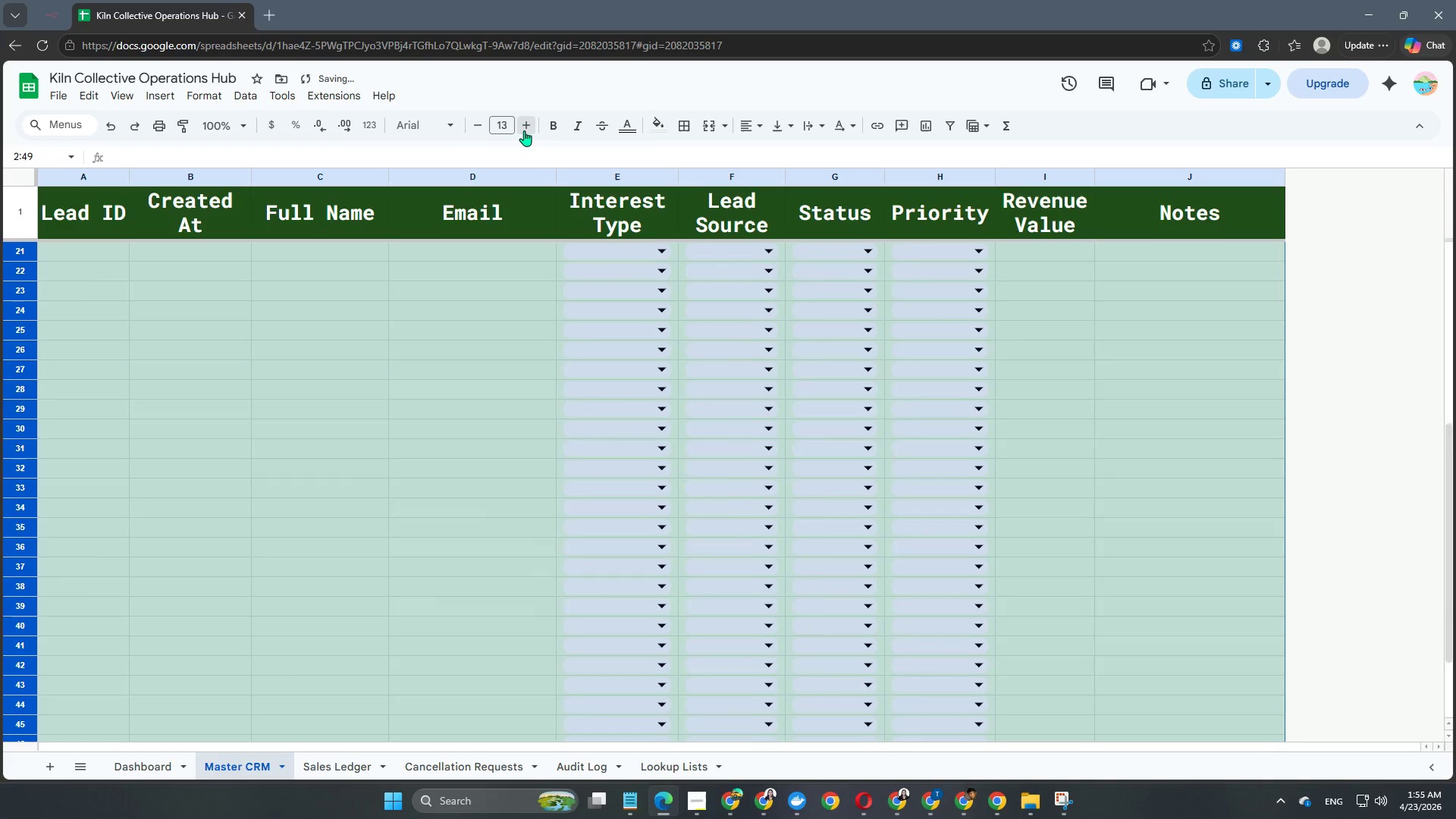 
triple_click([524, 130])
 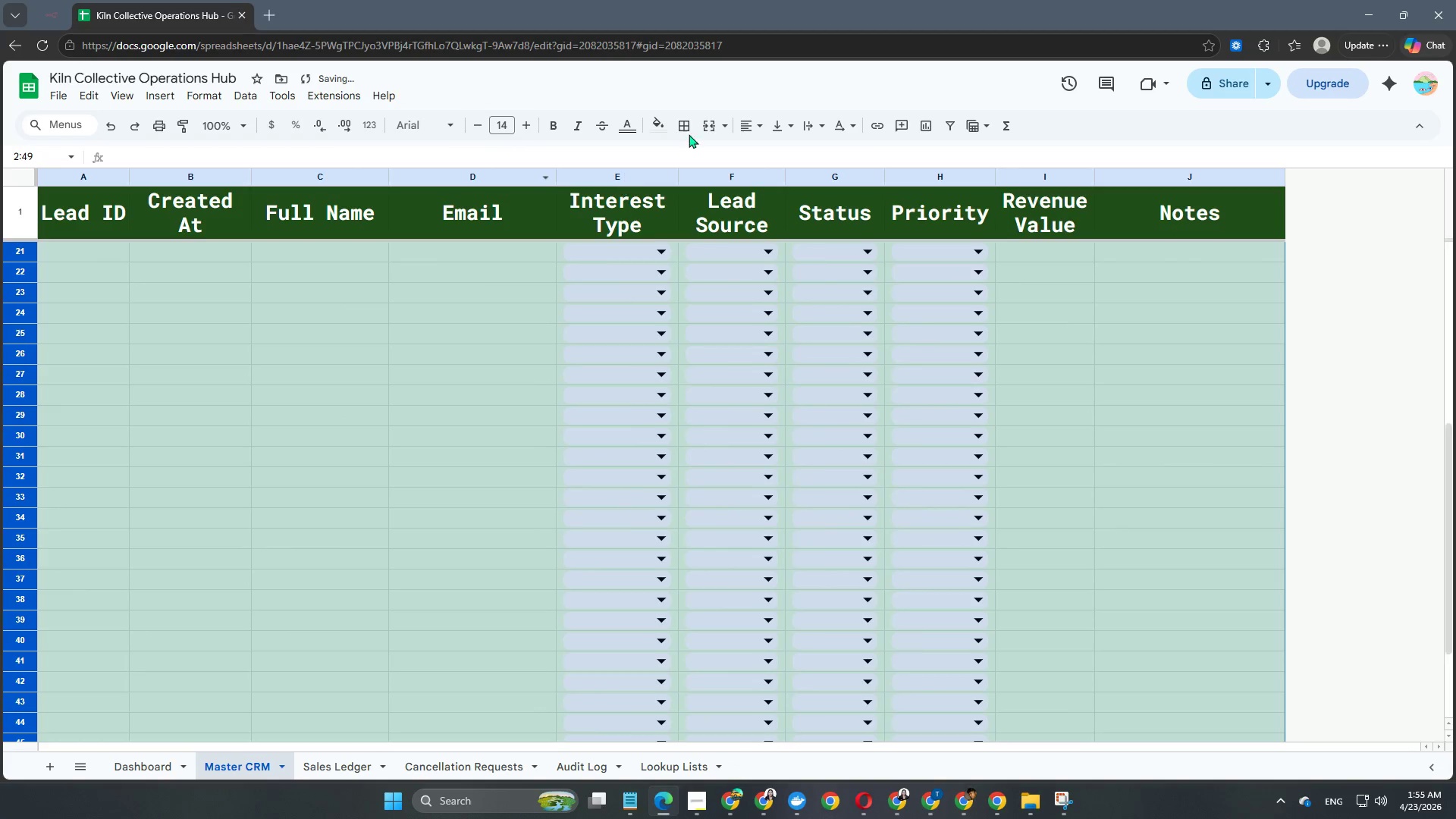 
left_click([751, 130])
 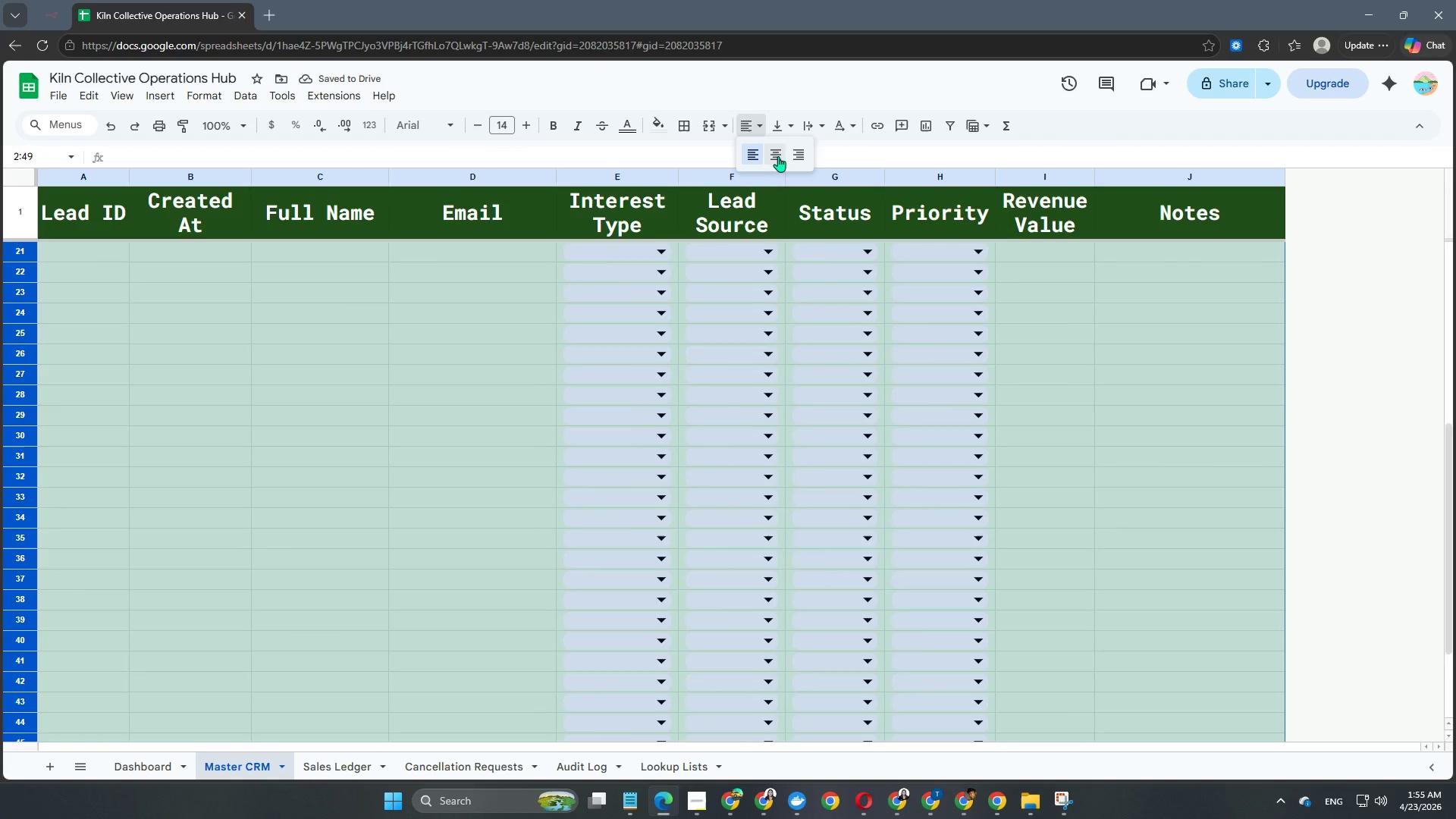 
left_click([777, 156])
 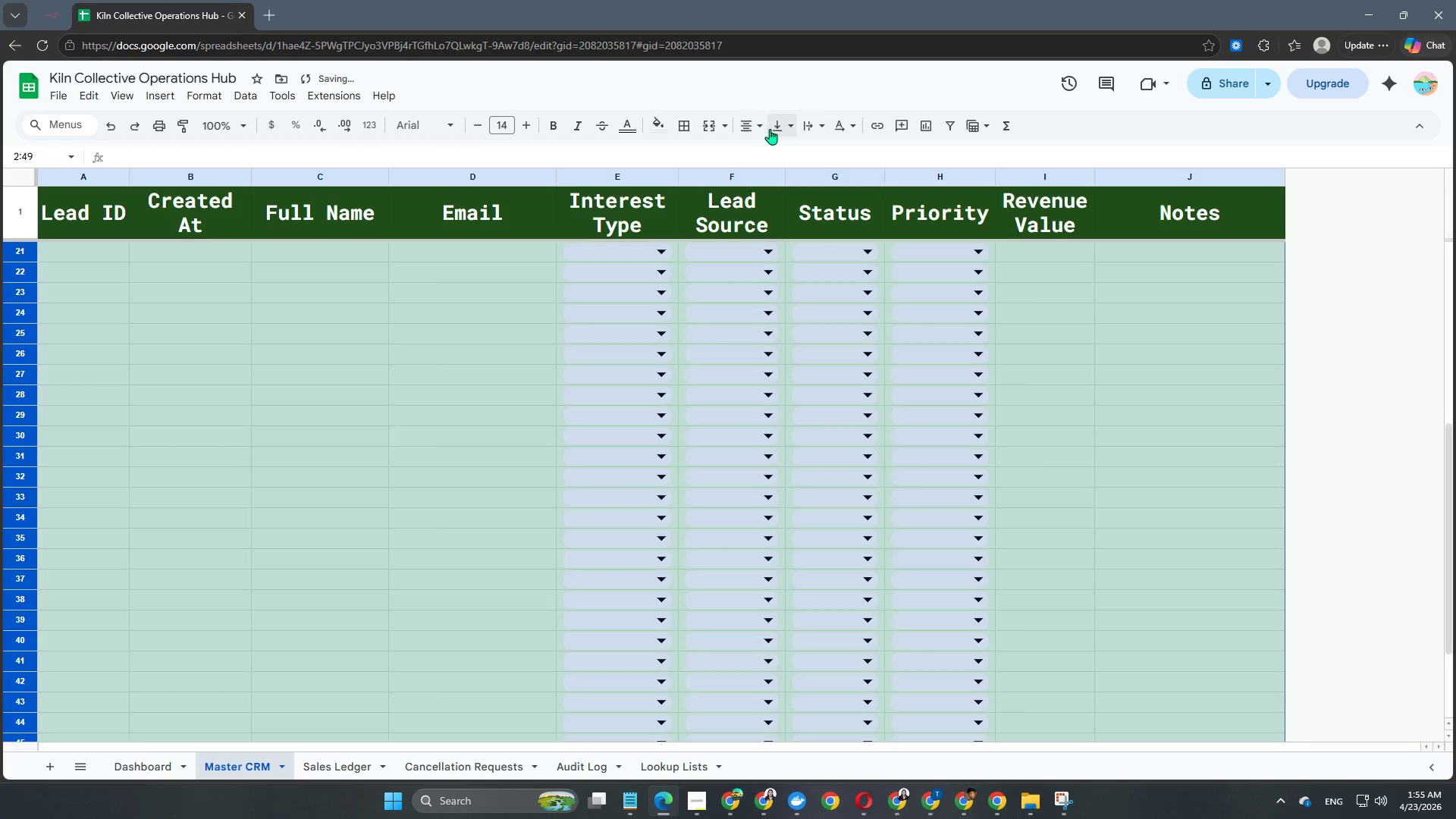 
left_click([772, 130])
 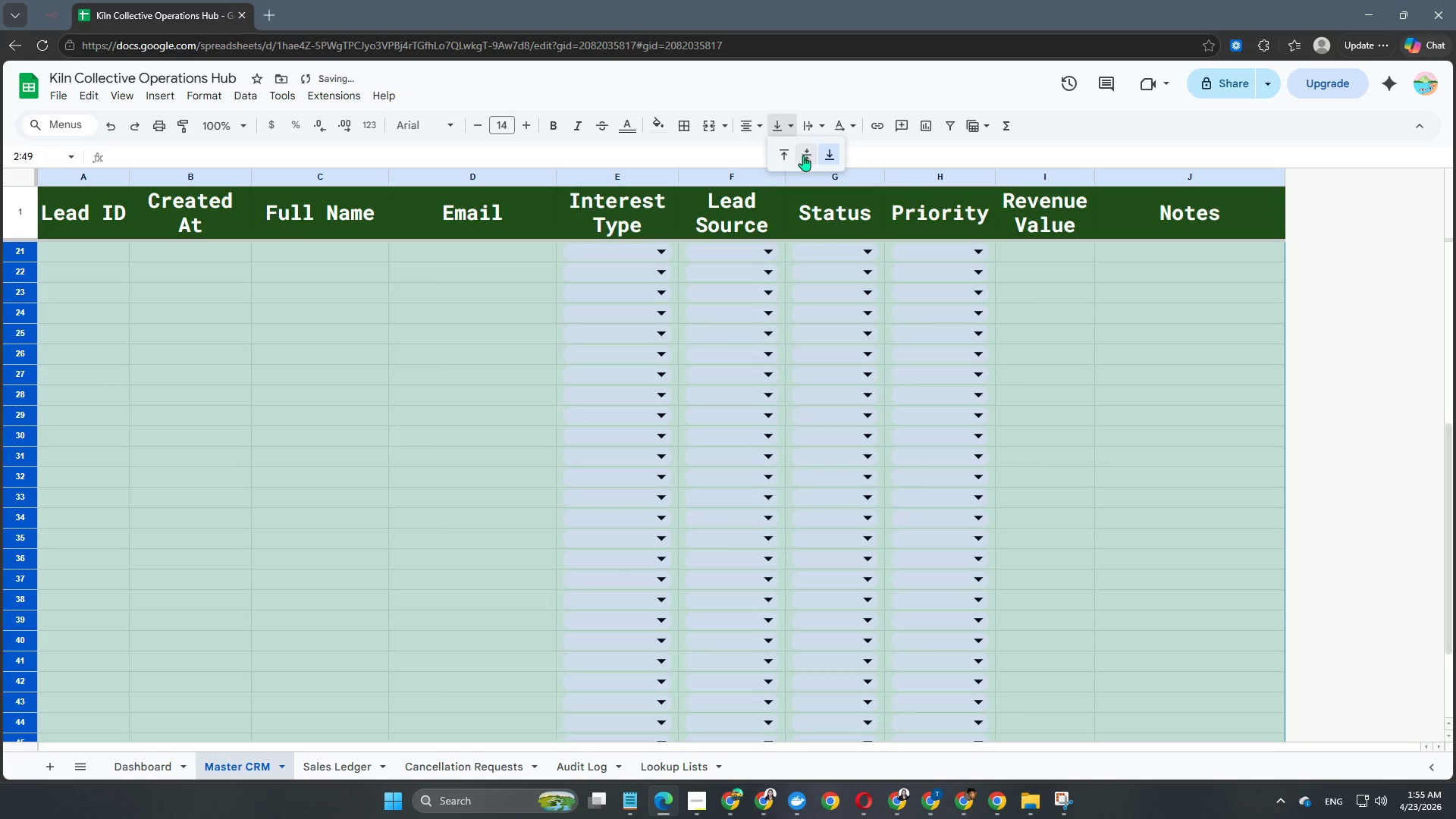 
left_click([804, 155])
 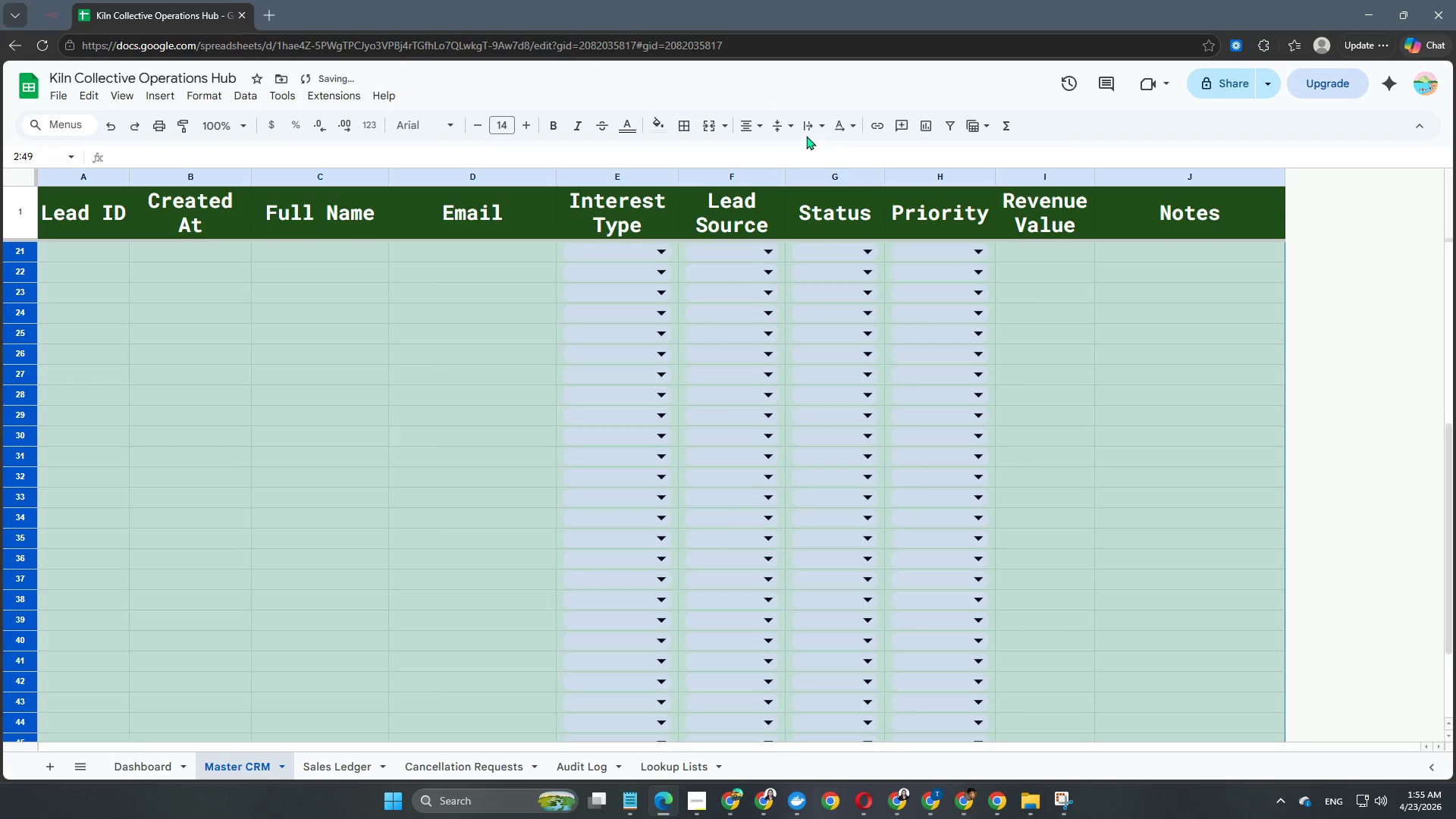 
left_click([806, 130])
 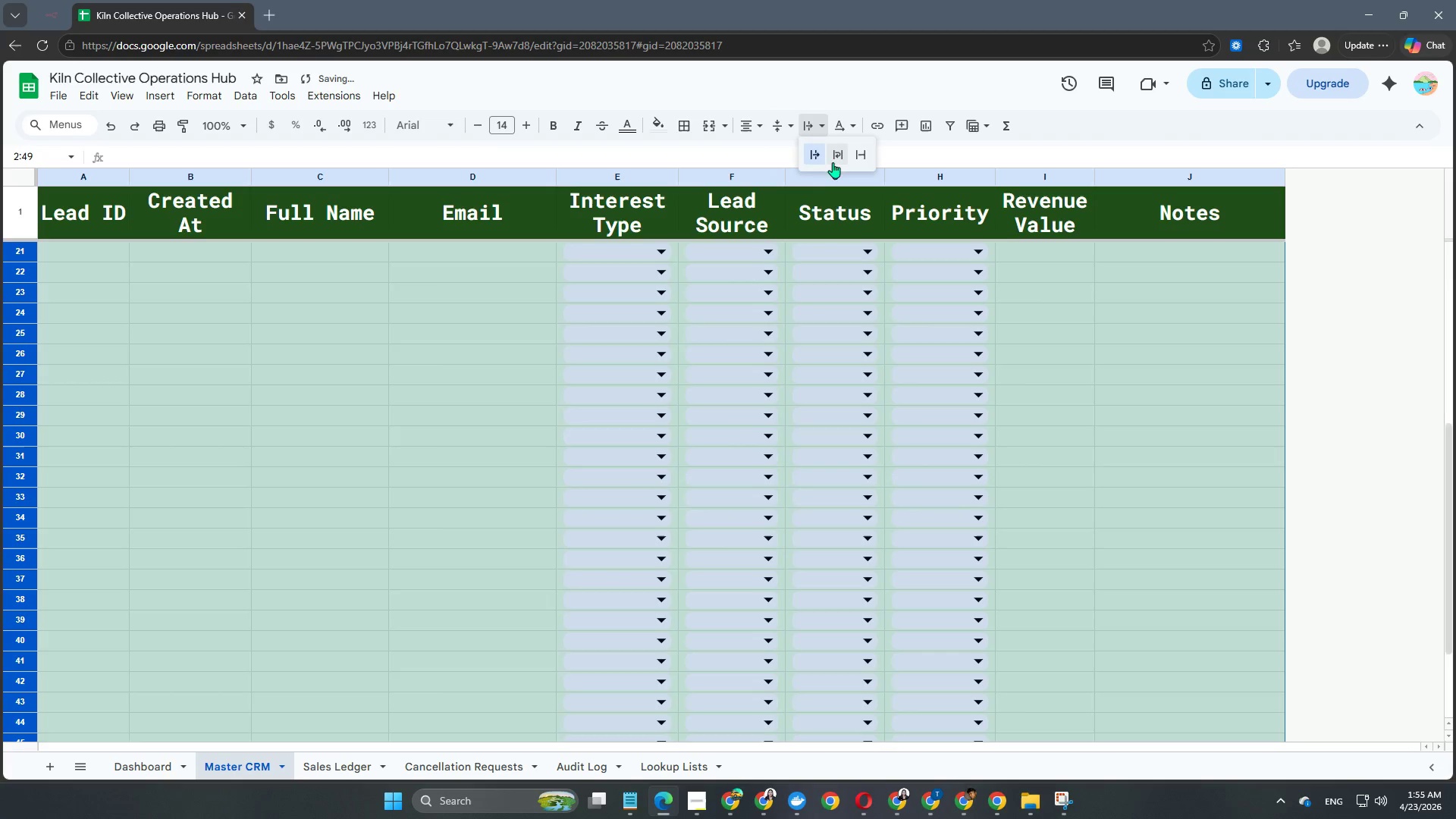 
left_click([835, 159])
 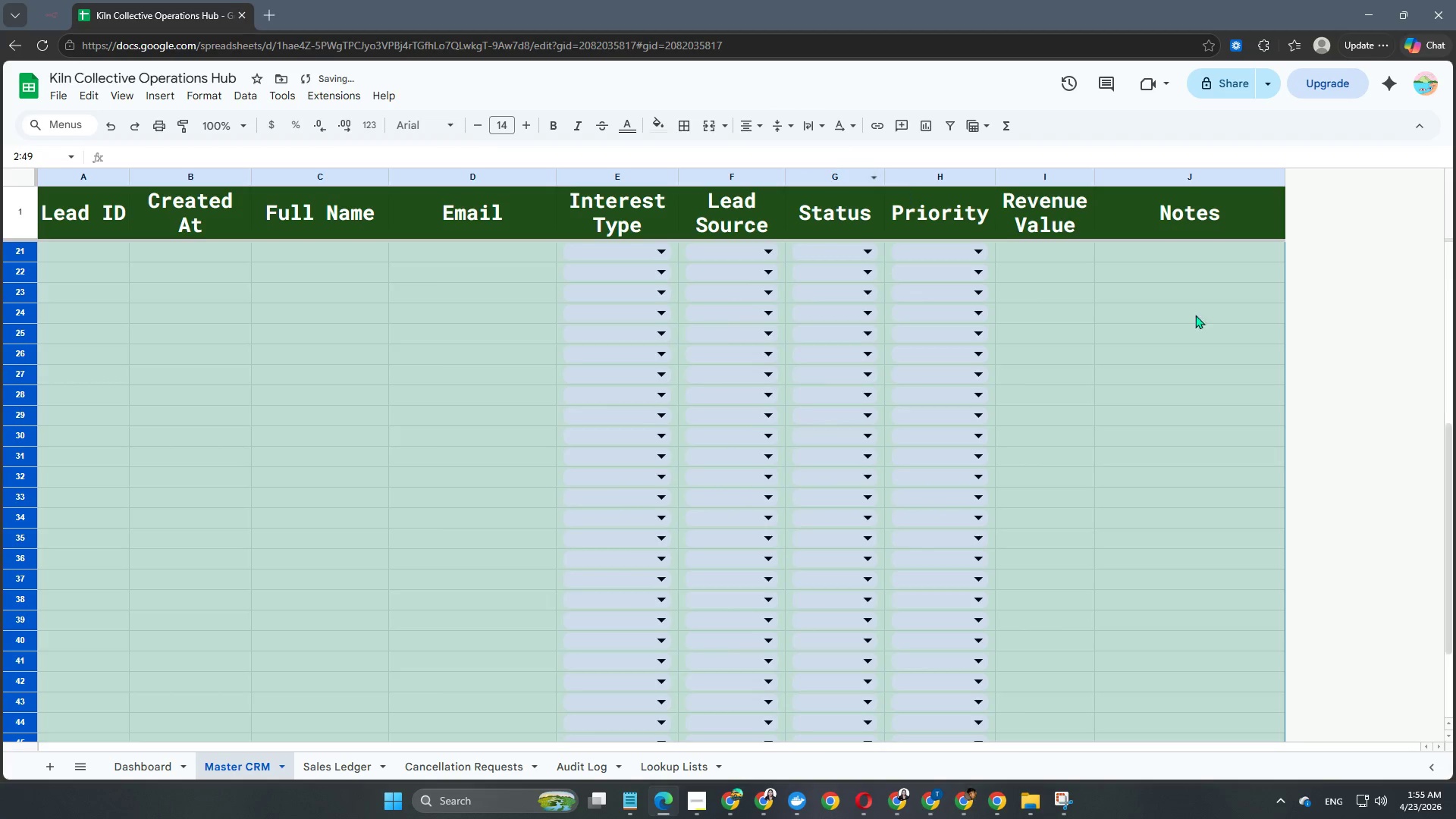 
left_click([1379, 544])
 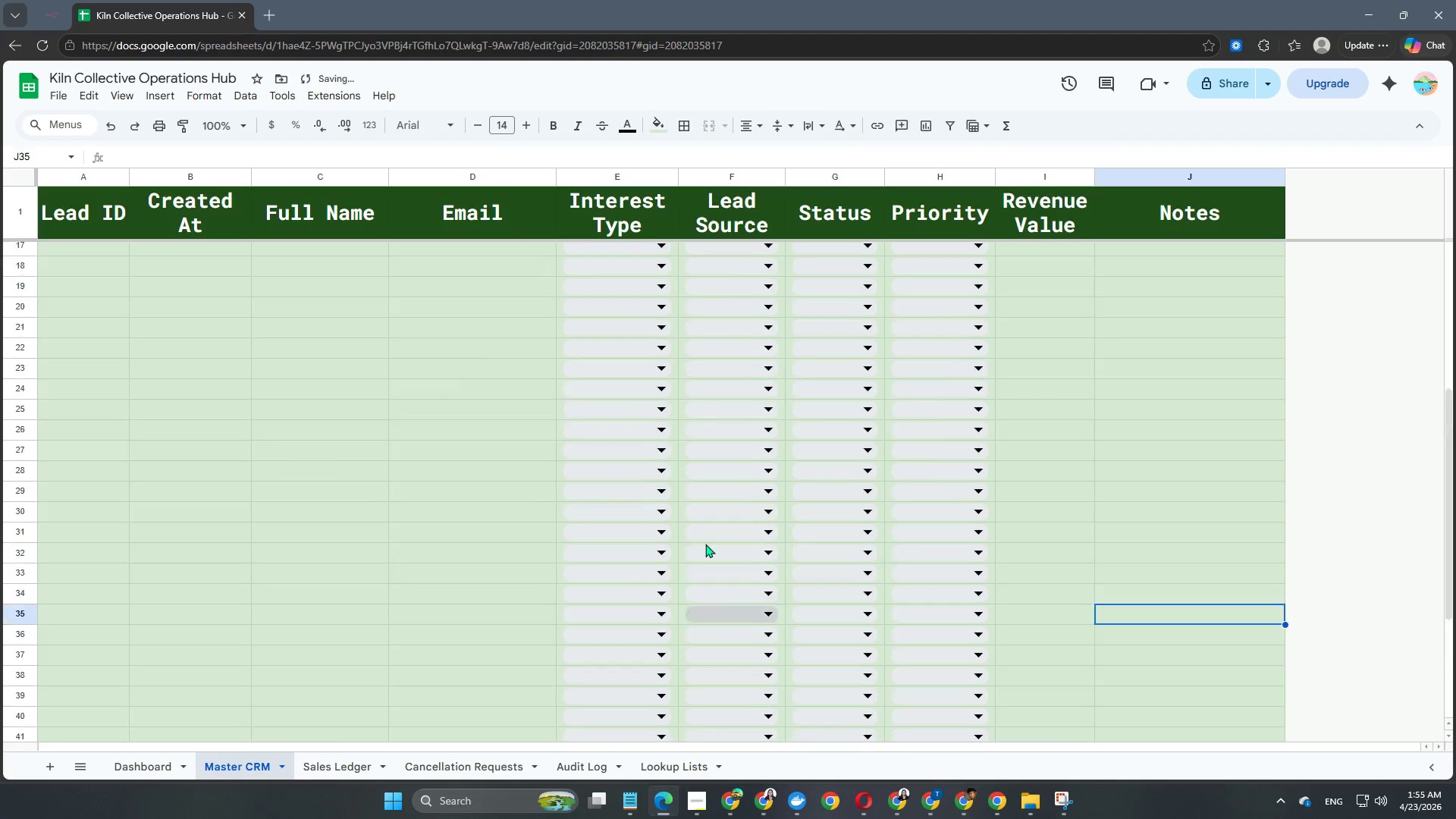 
scroll: coordinate [211, 538], scroll_direction: up, amount: 17.0
 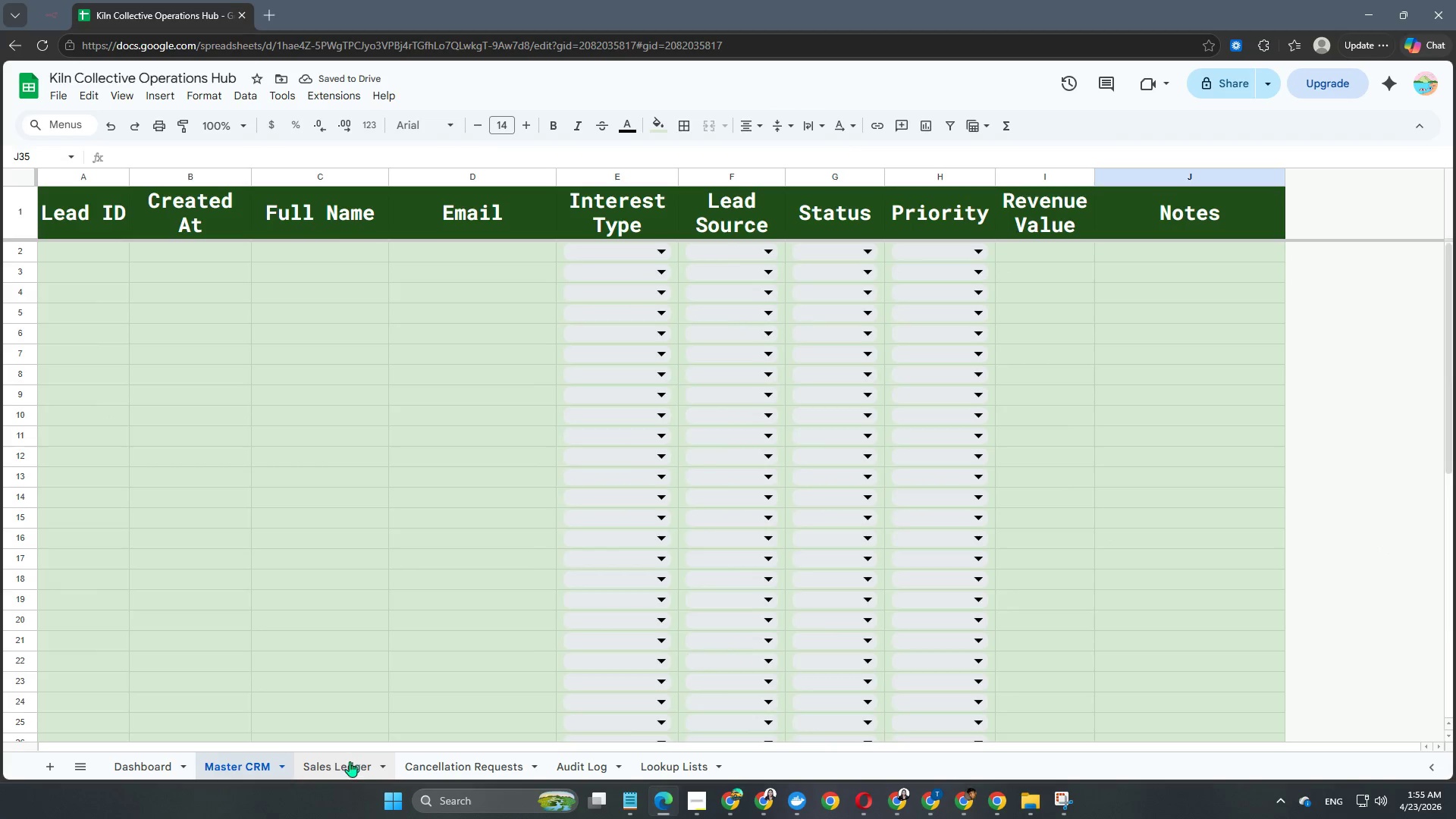 
left_click([345, 764])
 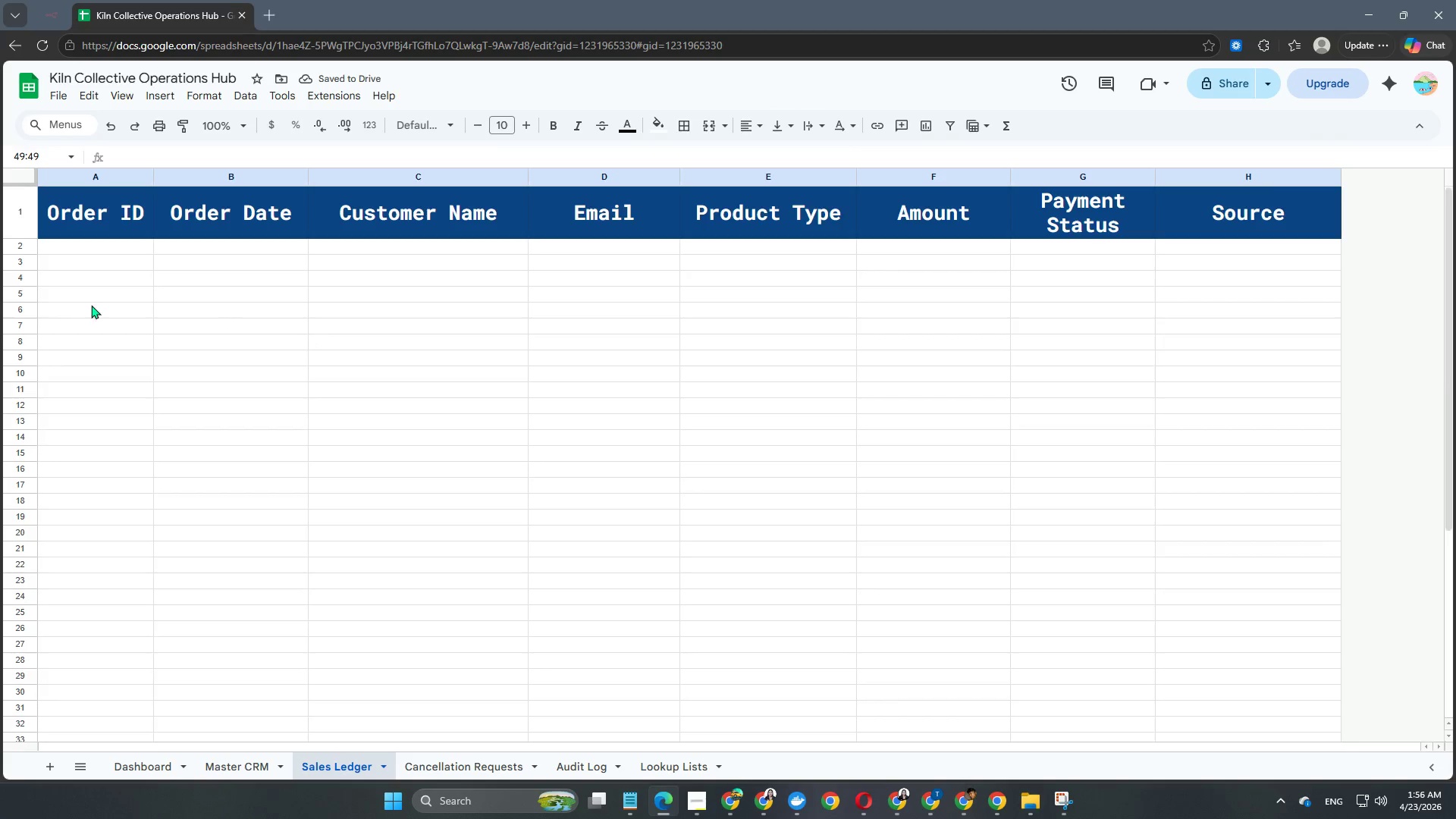 
scroll: coordinate [92, 316], scroll_direction: up, amount: 11.0
 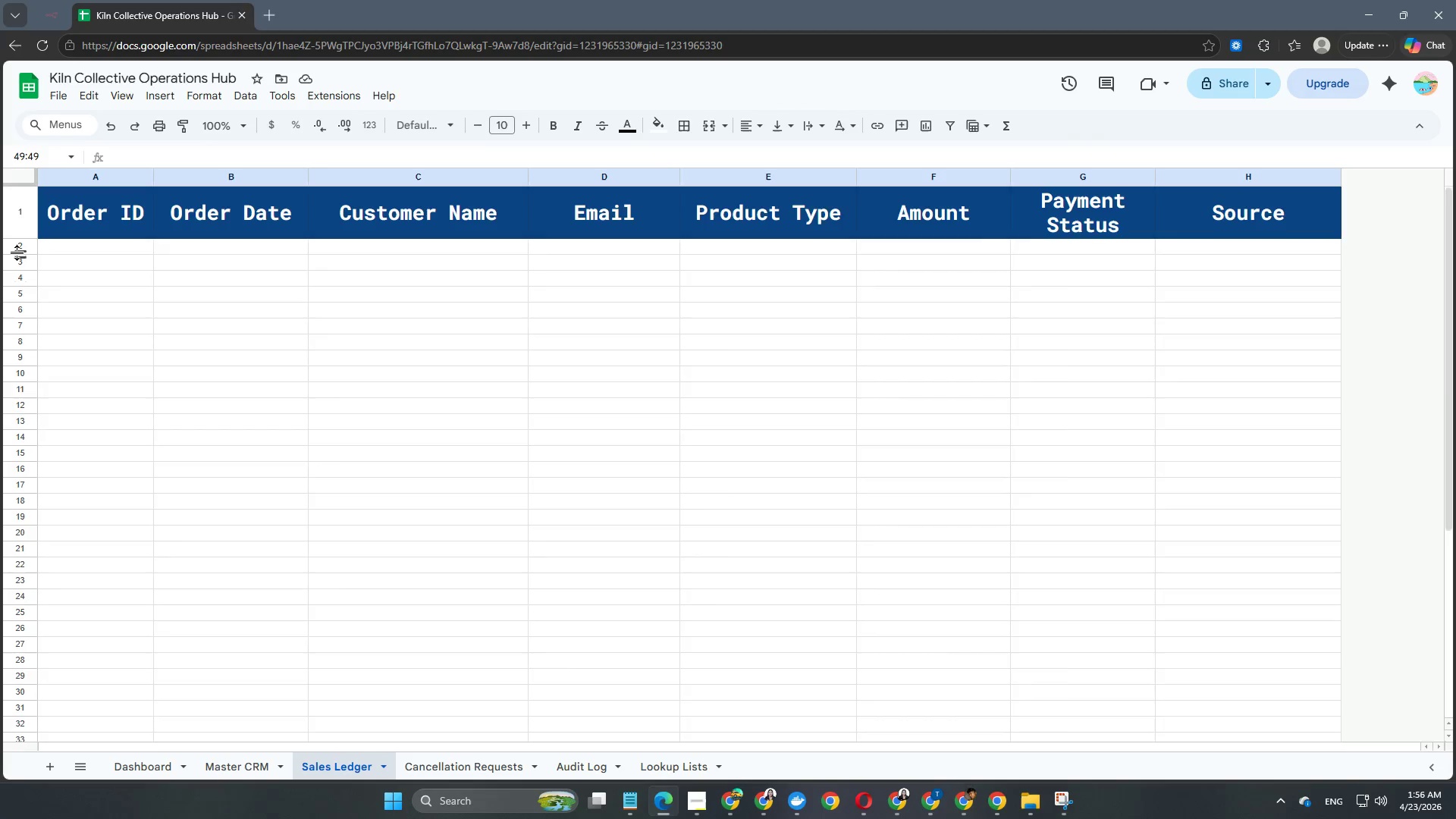 
left_click([18, 253])
 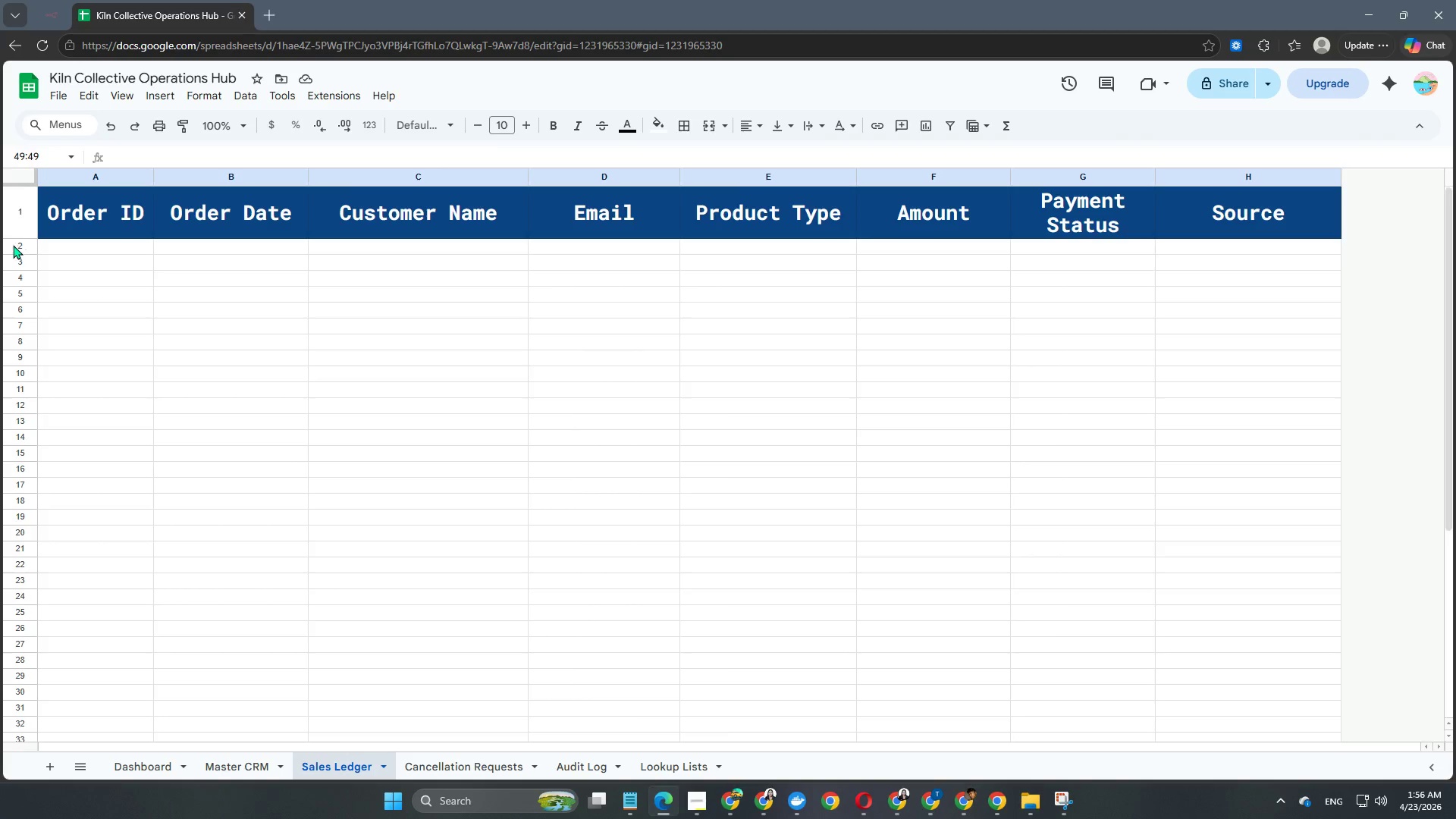 
left_click([13, 245])
 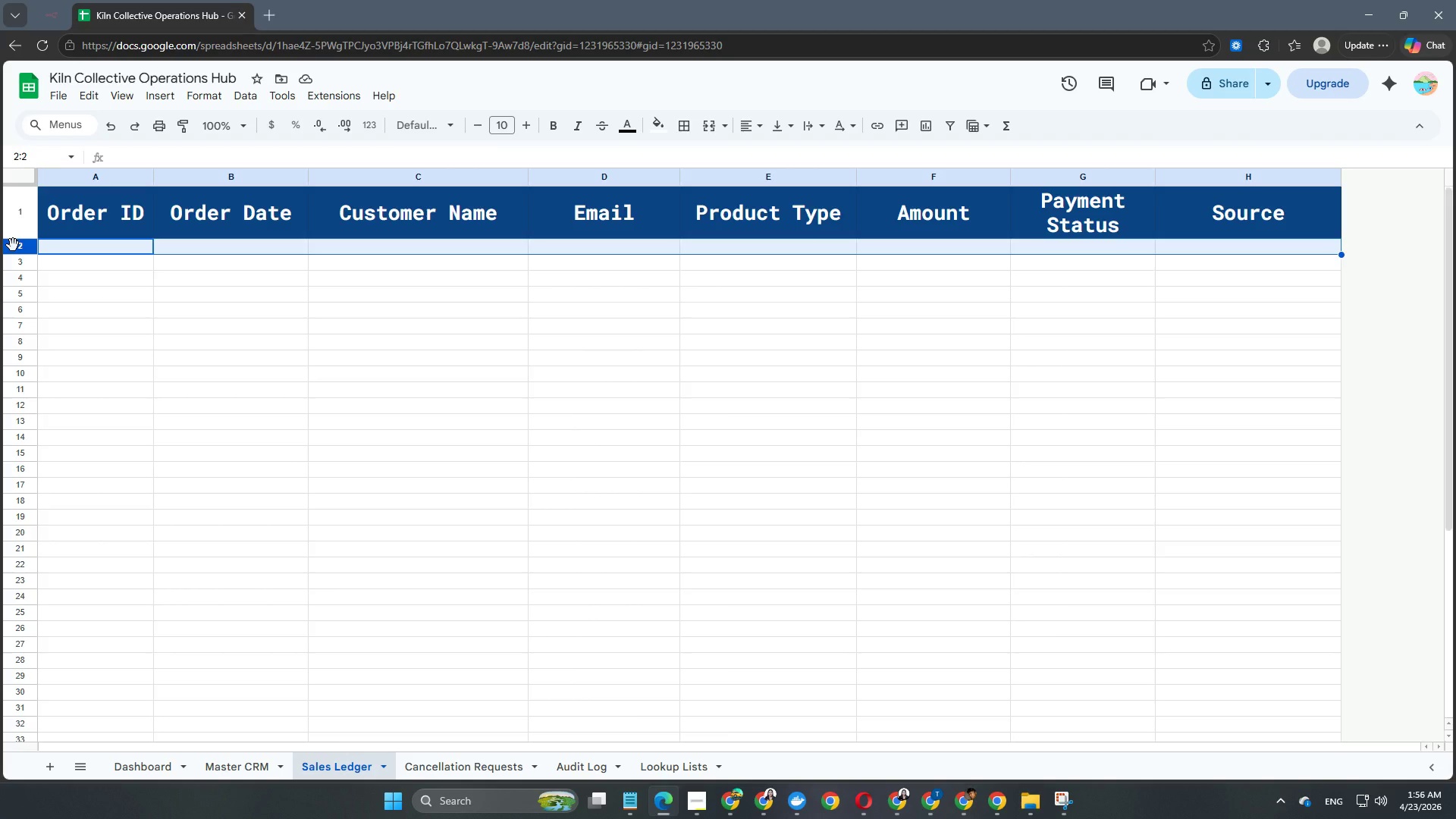 
hold_key(key=ShiftLeft, duration=3.16)
 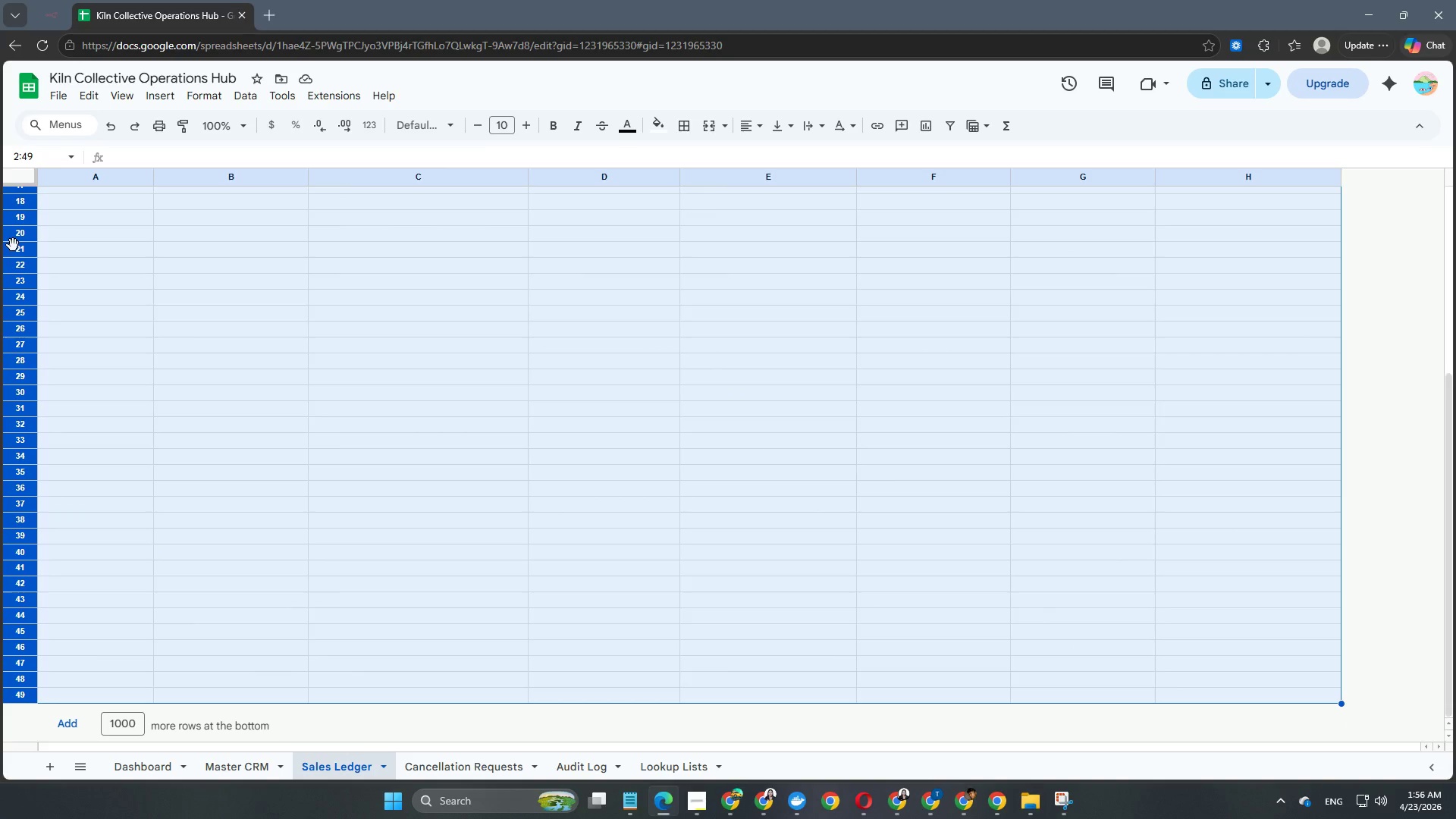 
hold_key(key=ArrowDown, duration=1.5)
 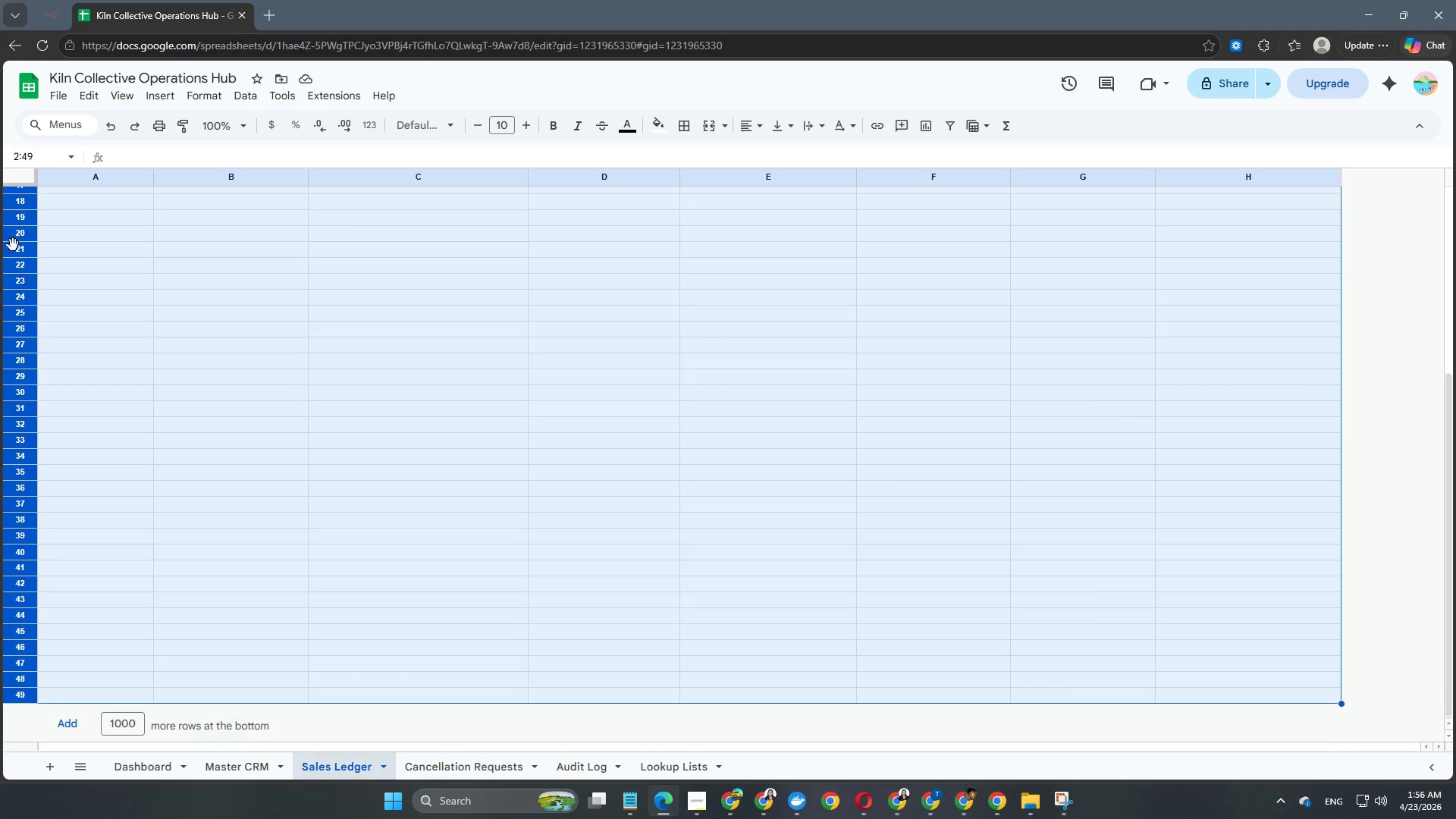 
hold_key(key=ArrowDown, duration=1.01)
 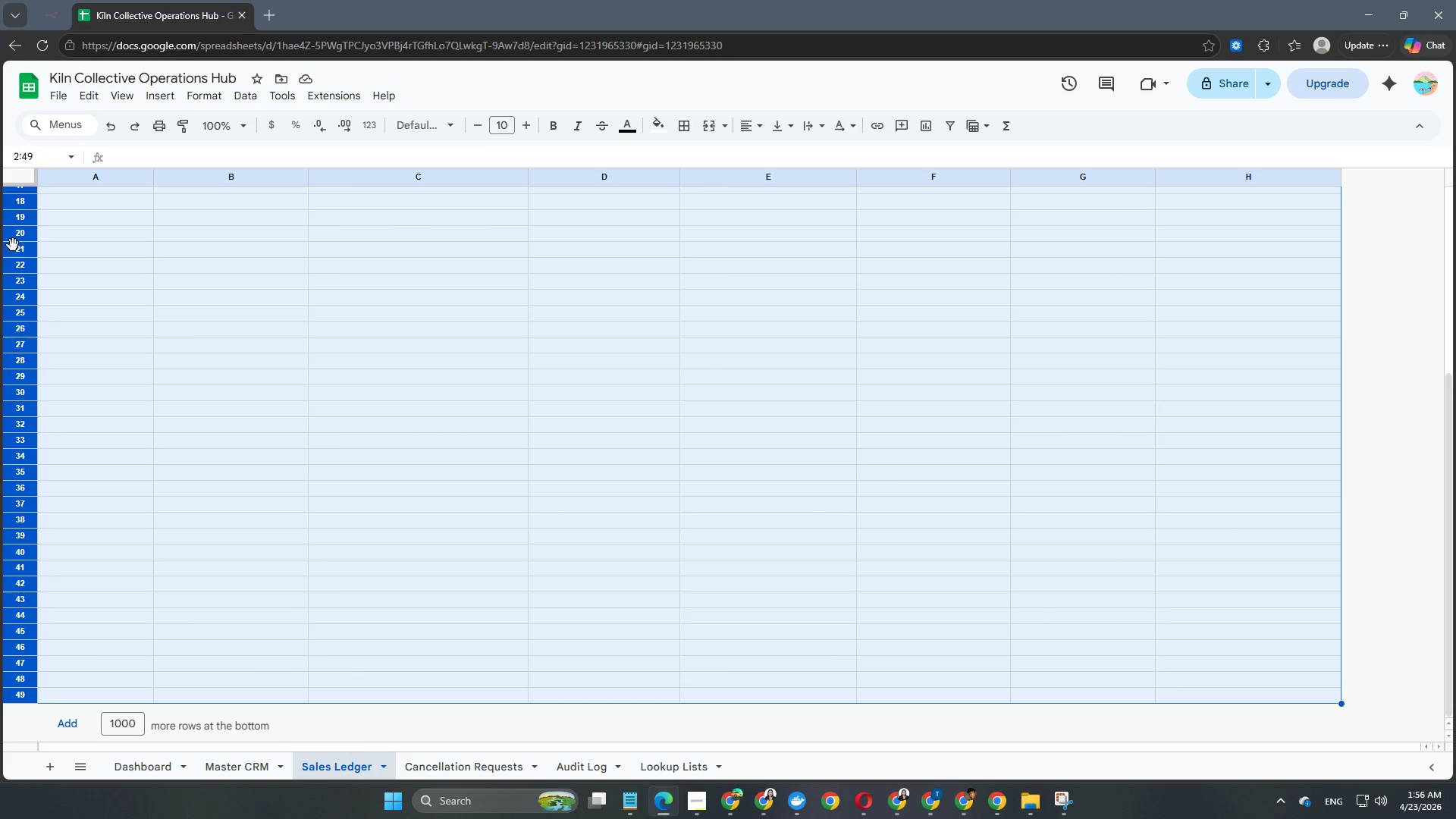 
left_click([428, 127])
 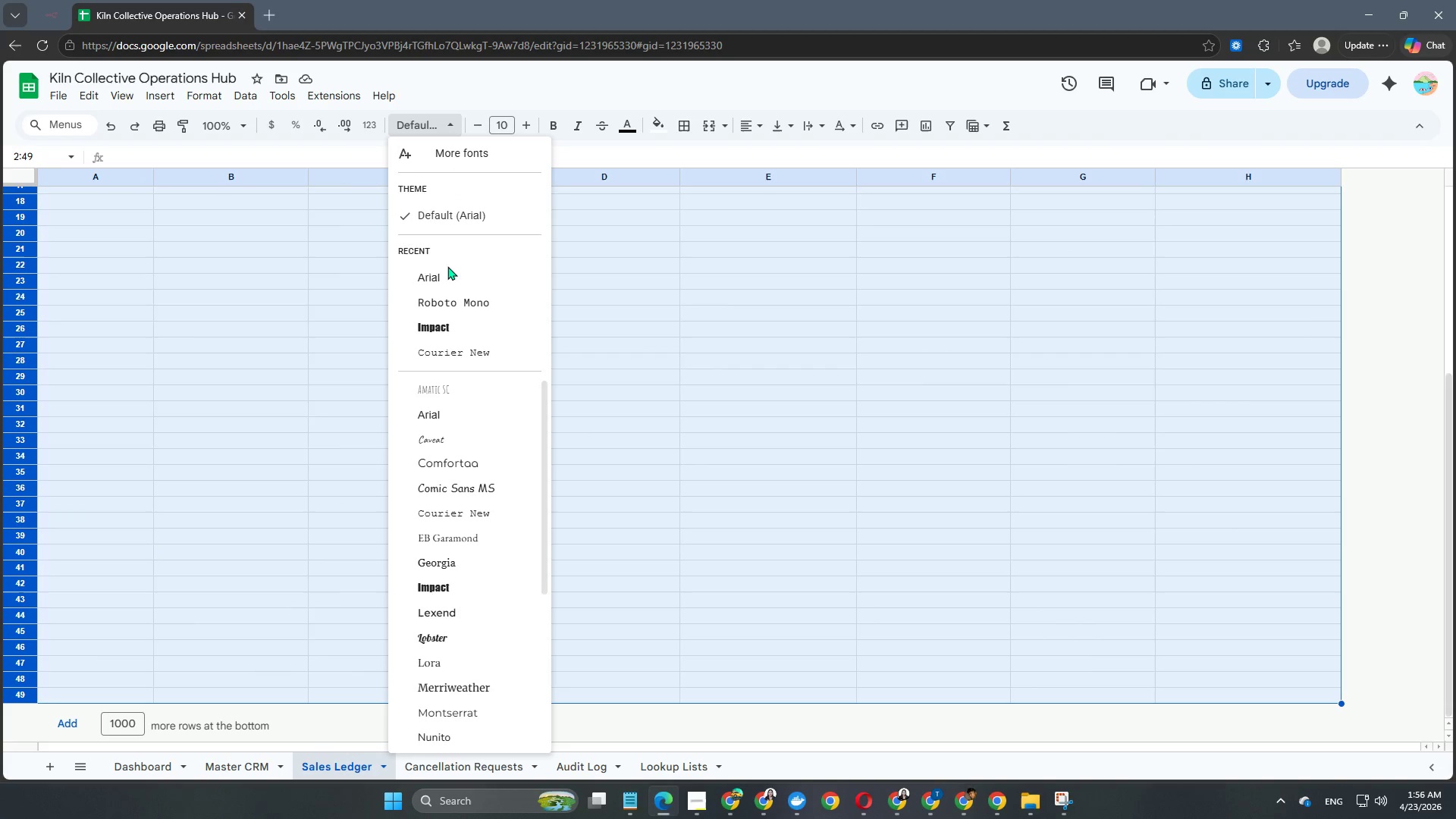 
left_click([443, 287])
 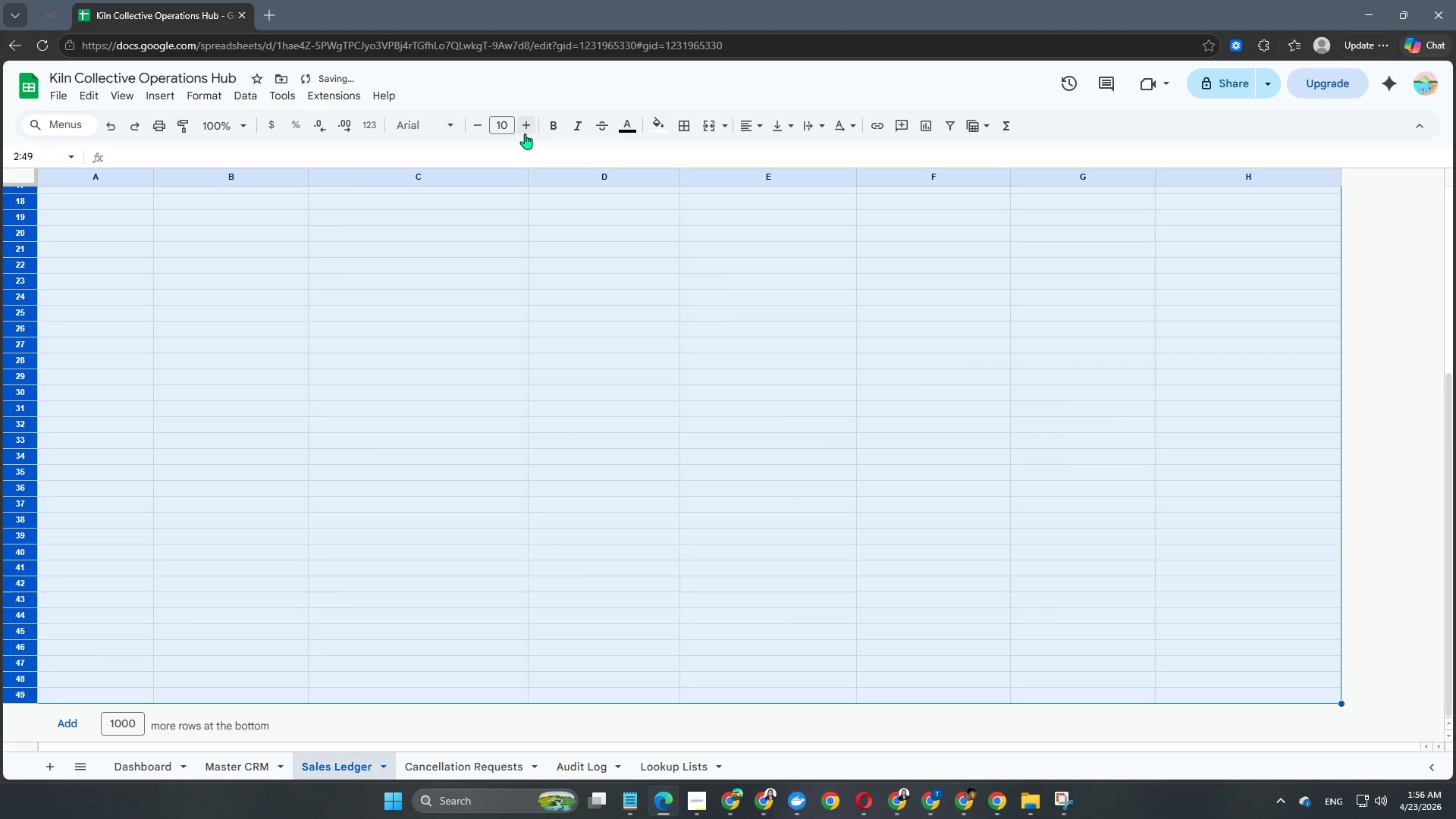 
double_click([525, 132])
 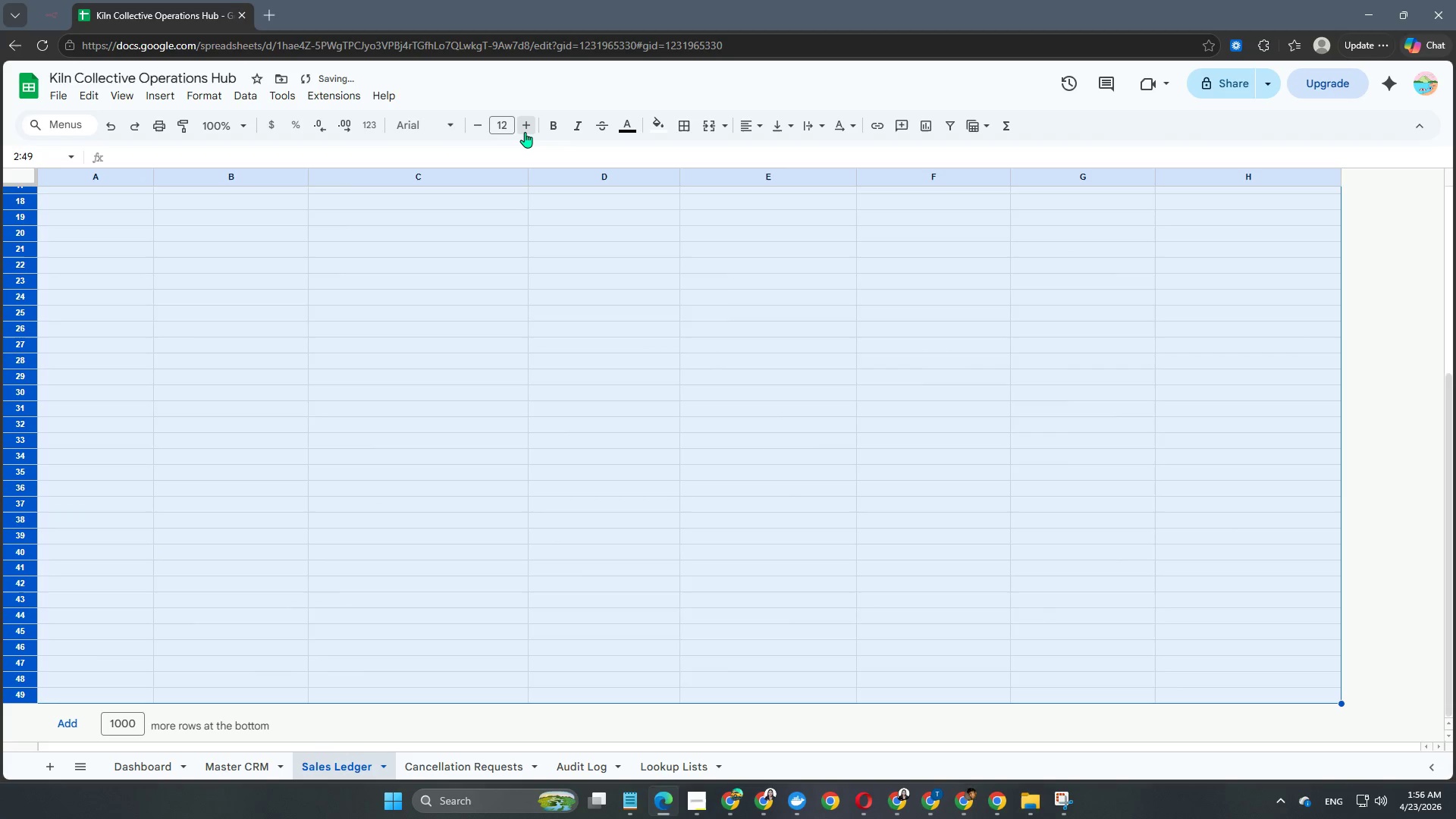 
triple_click([525, 132])
 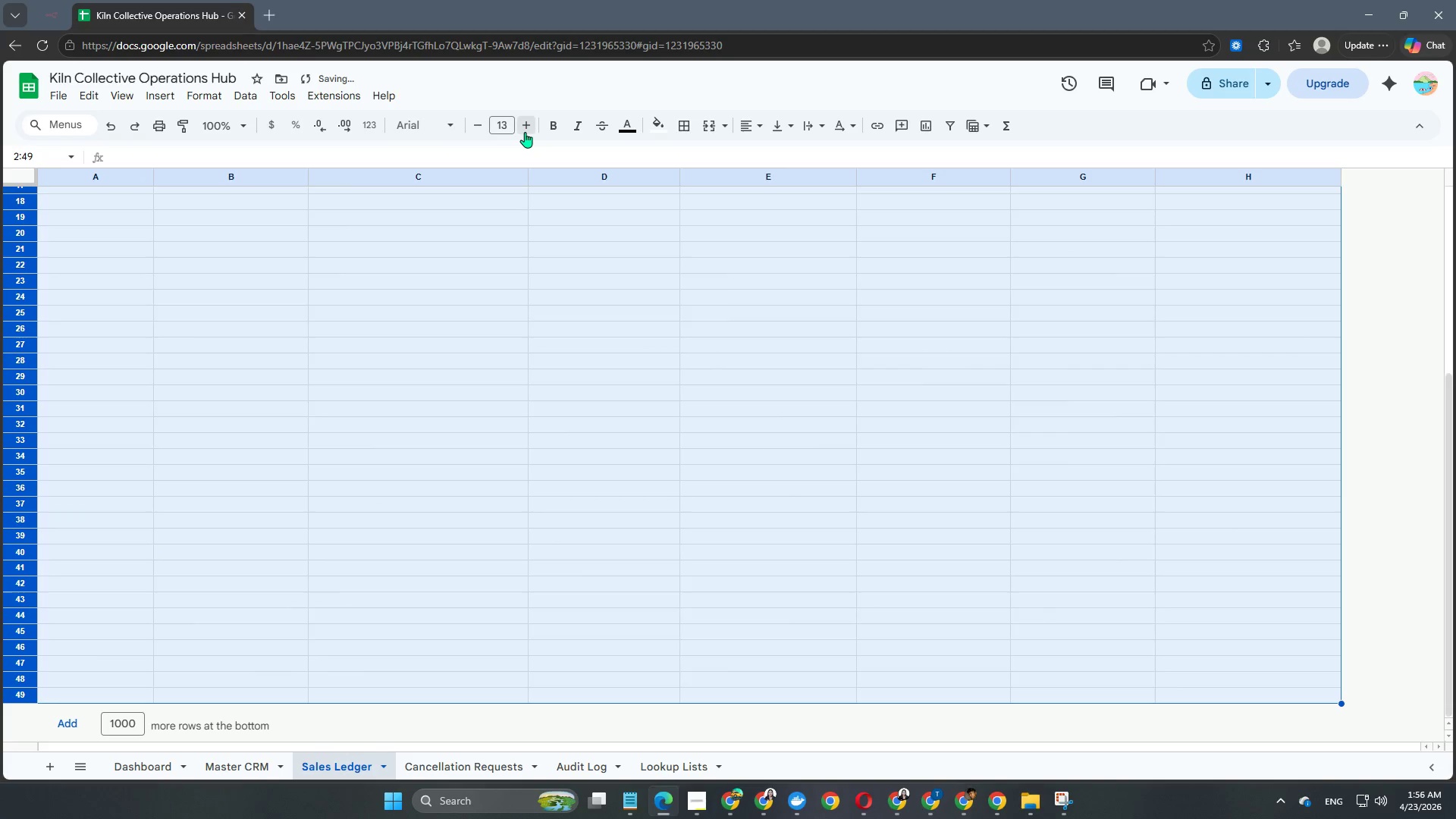 
triple_click([525, 132])
 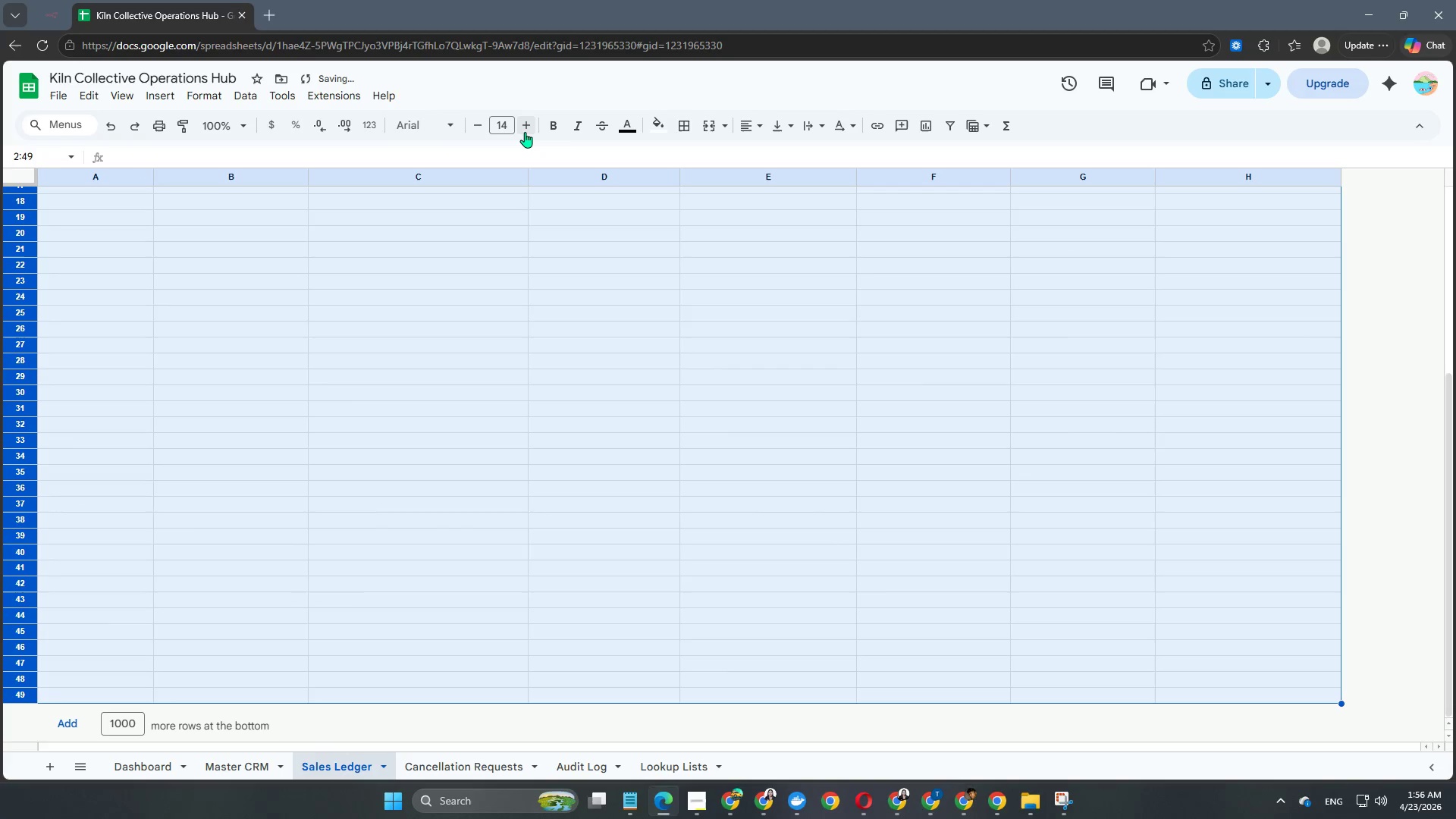 
left_click([525, 132])
 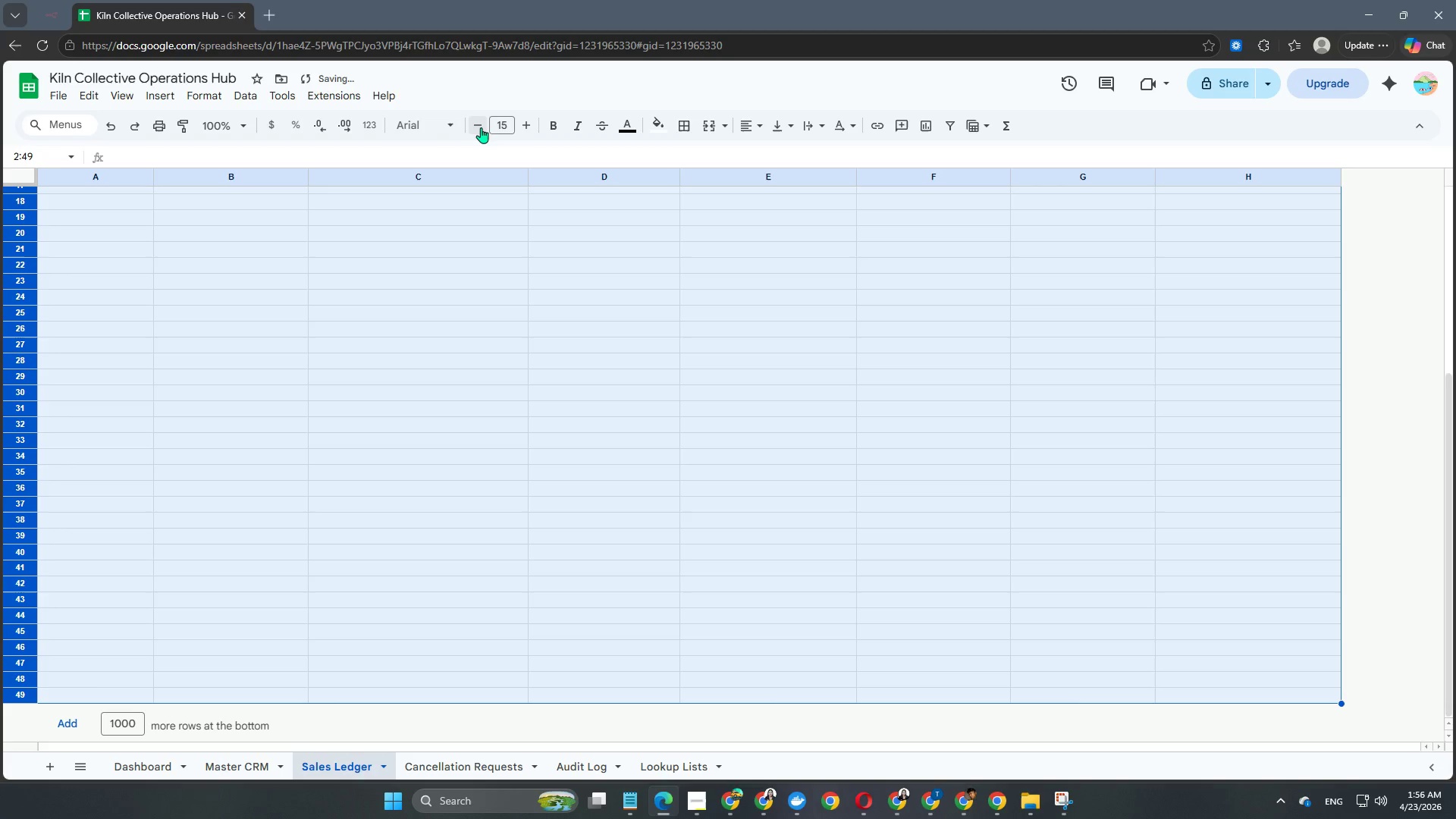 
left_click([477, 128])
 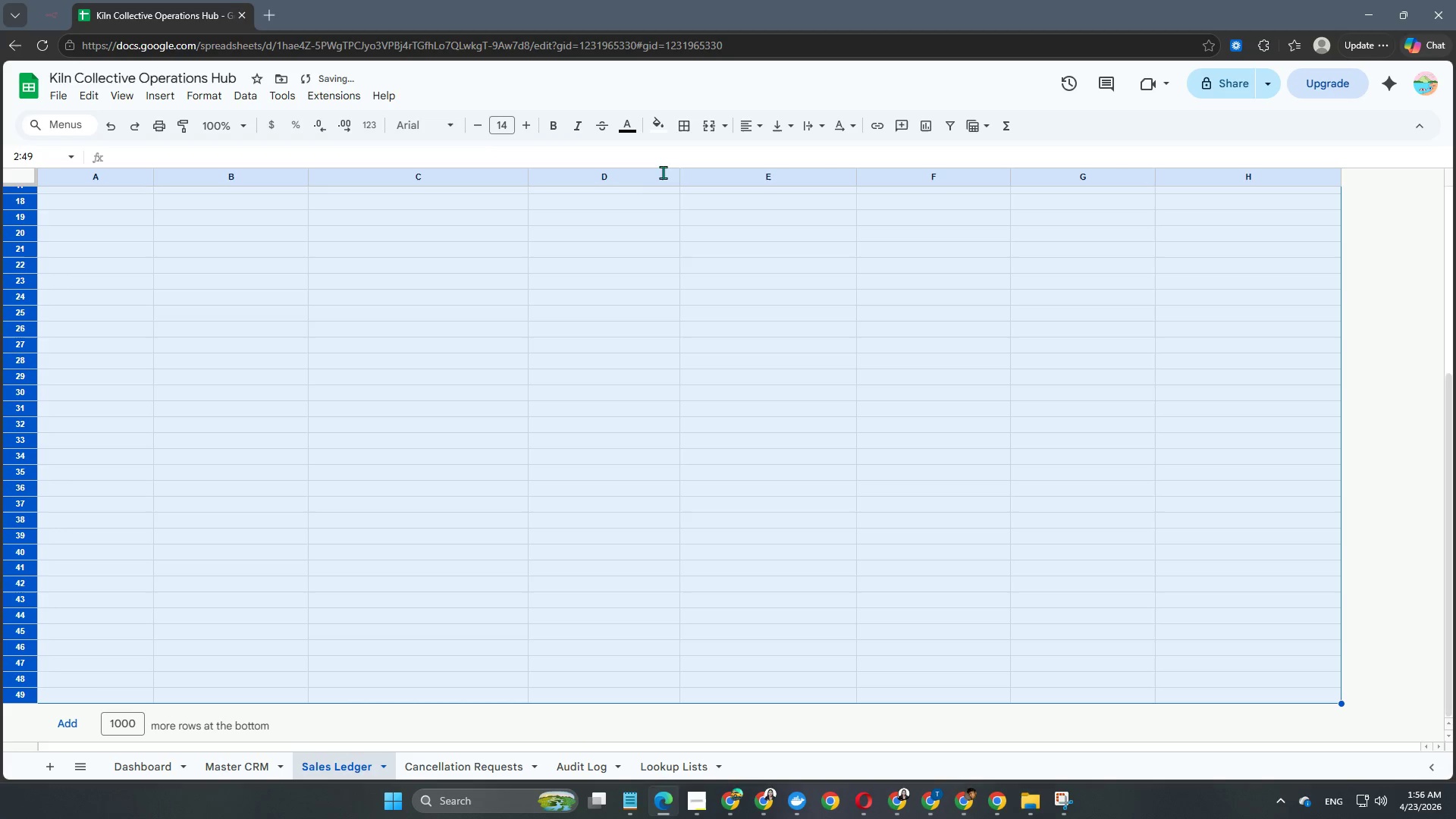 
scroll: coordinate [670, 212], scroll_direction: up, amount: 4.0
 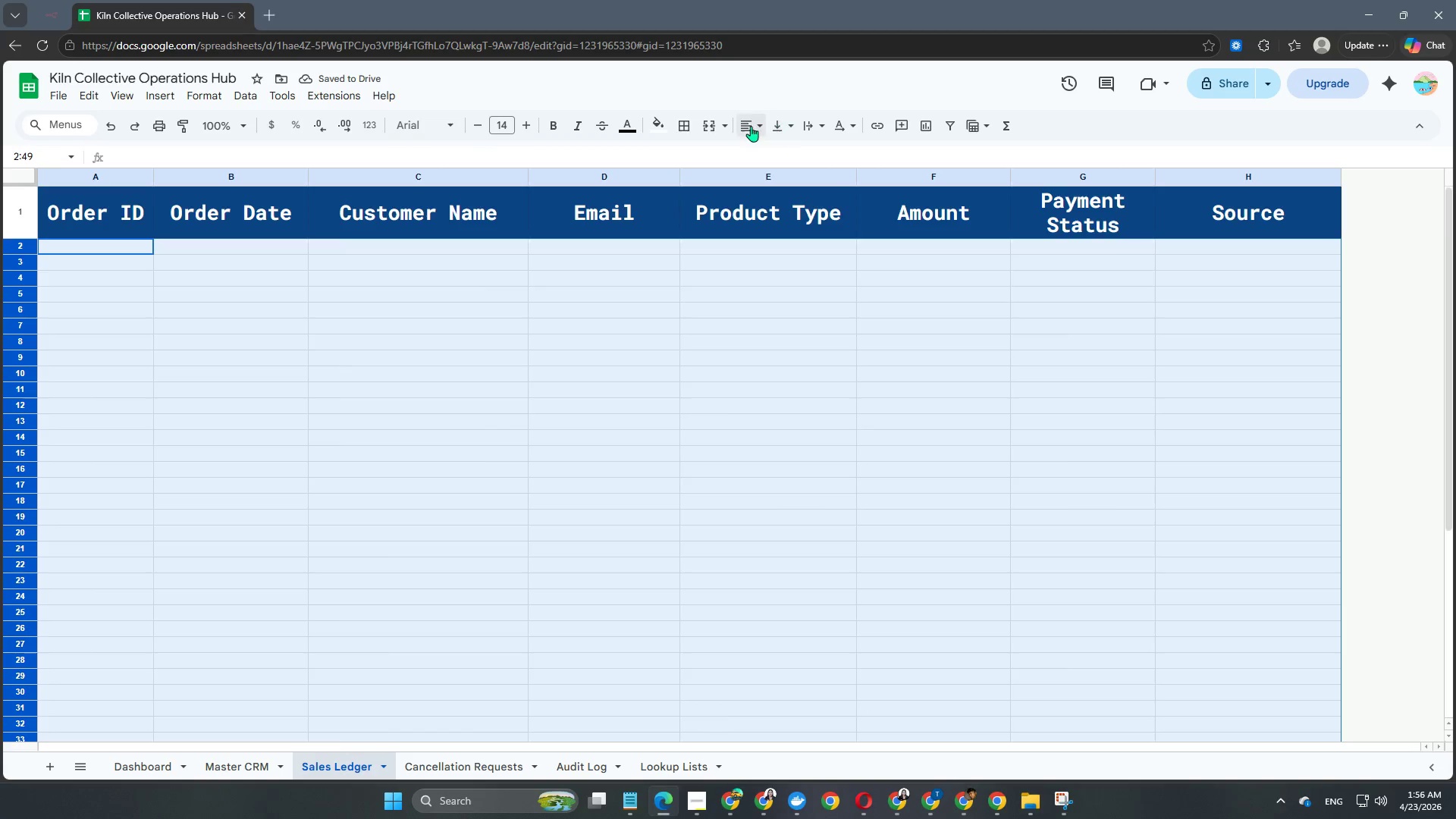 
left_click([743, 129])
 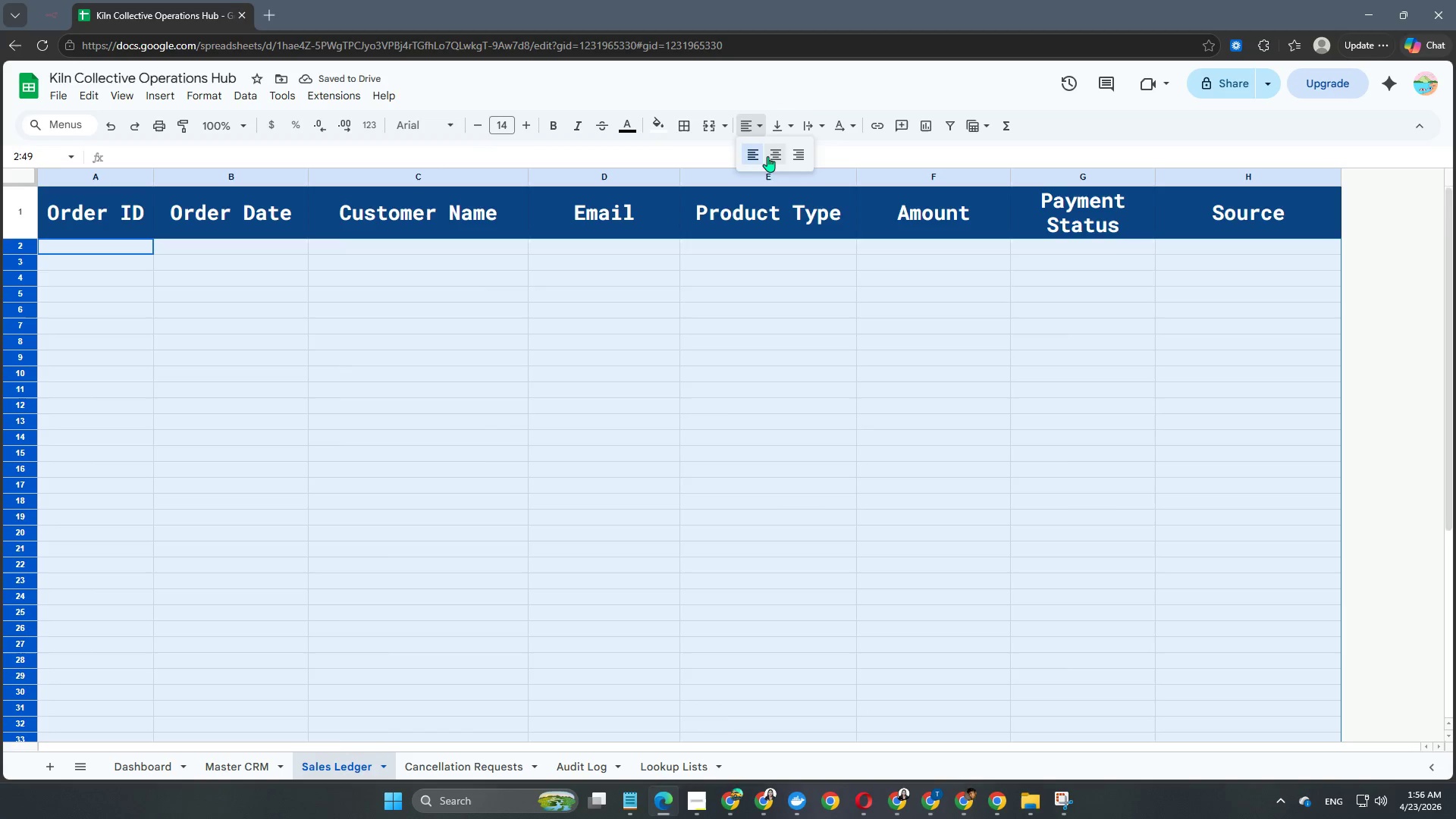 
left_click([767, 157])
 